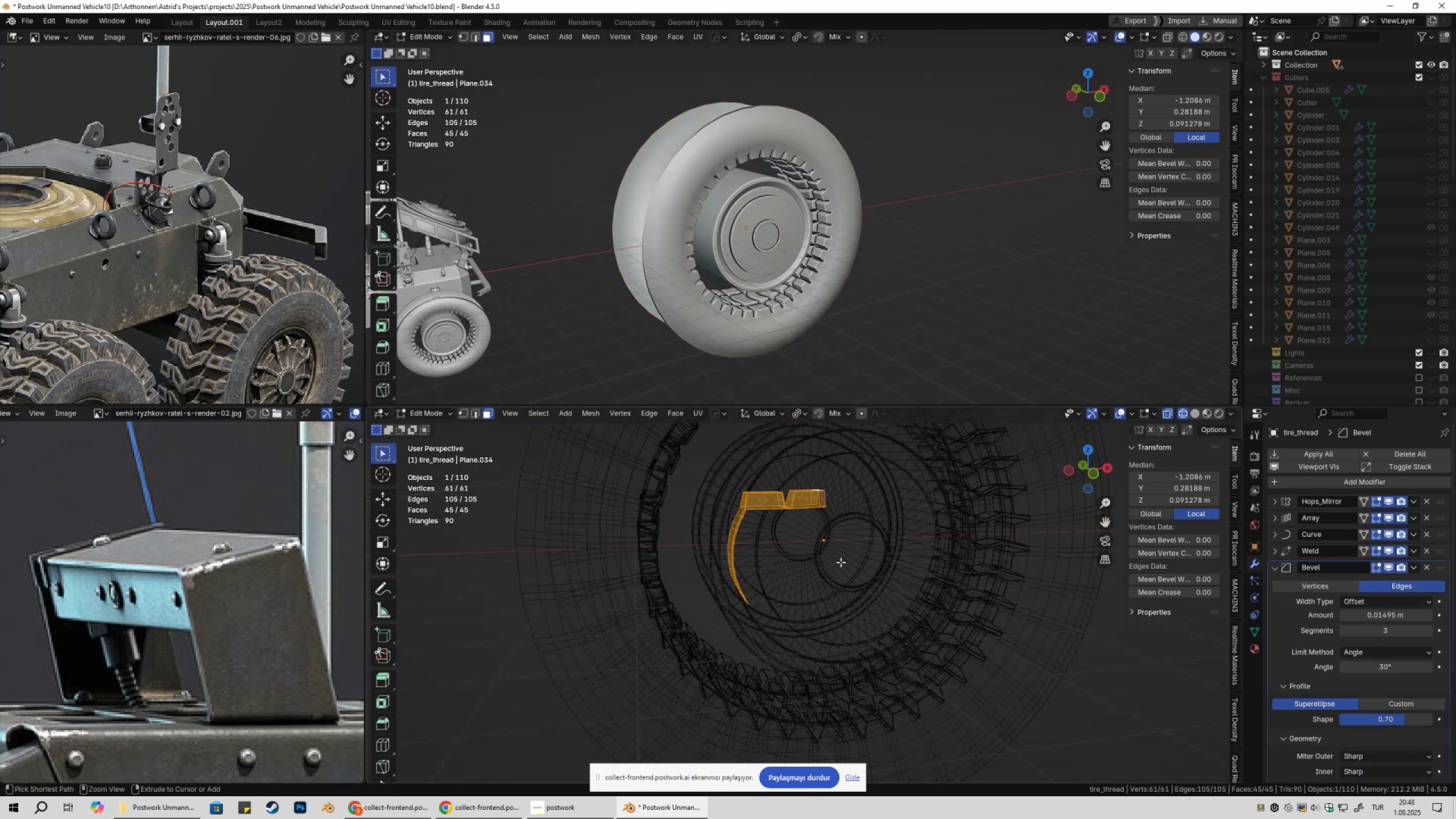 
key(Control+Z)
 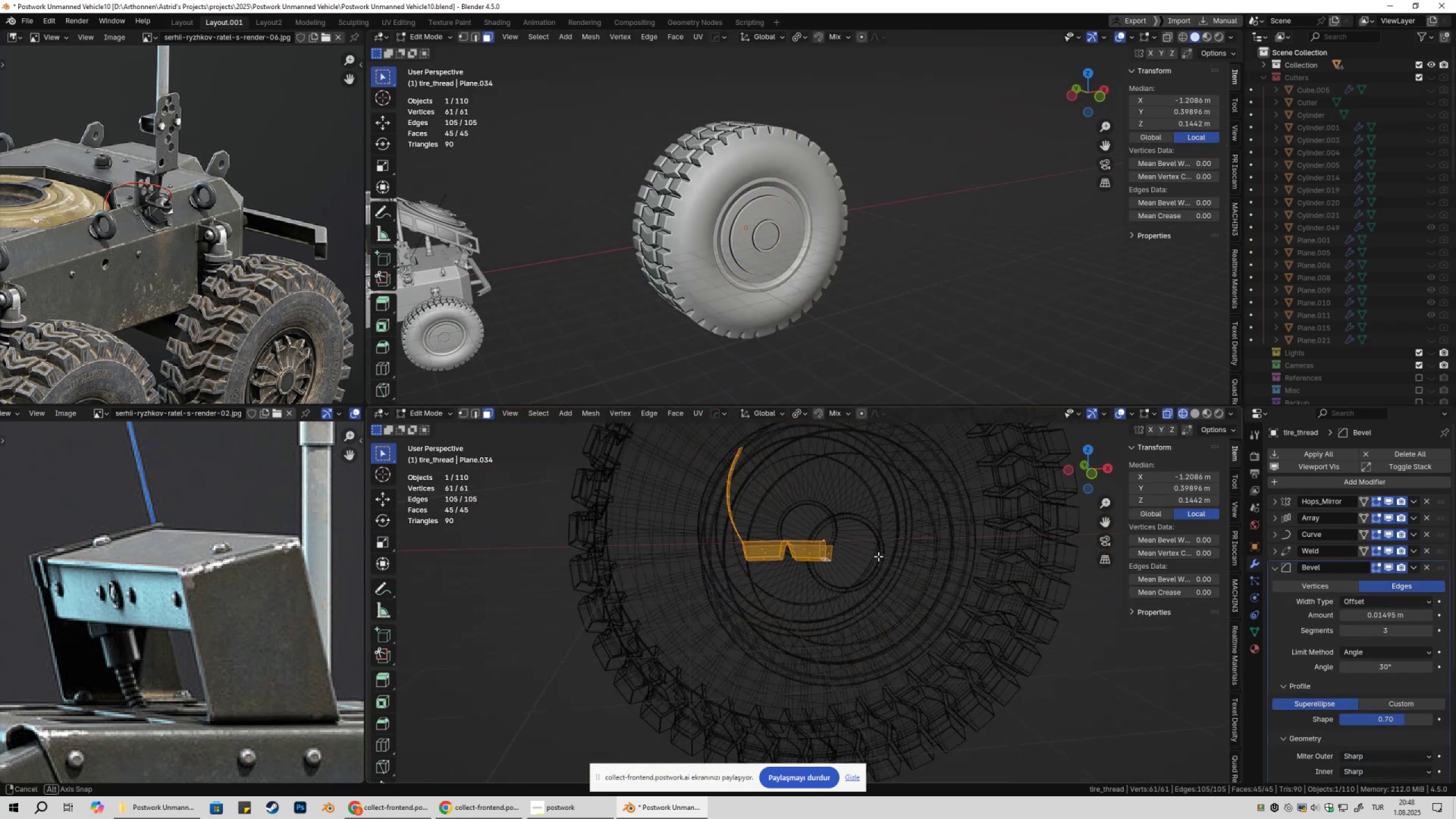 
key(Tab)
type(rx)
key(Tab)
key(Escape)
key(Tab)
type(rx)
key(Escape)
key(Tab)
type(rx180)
key(NumpadEnter)
 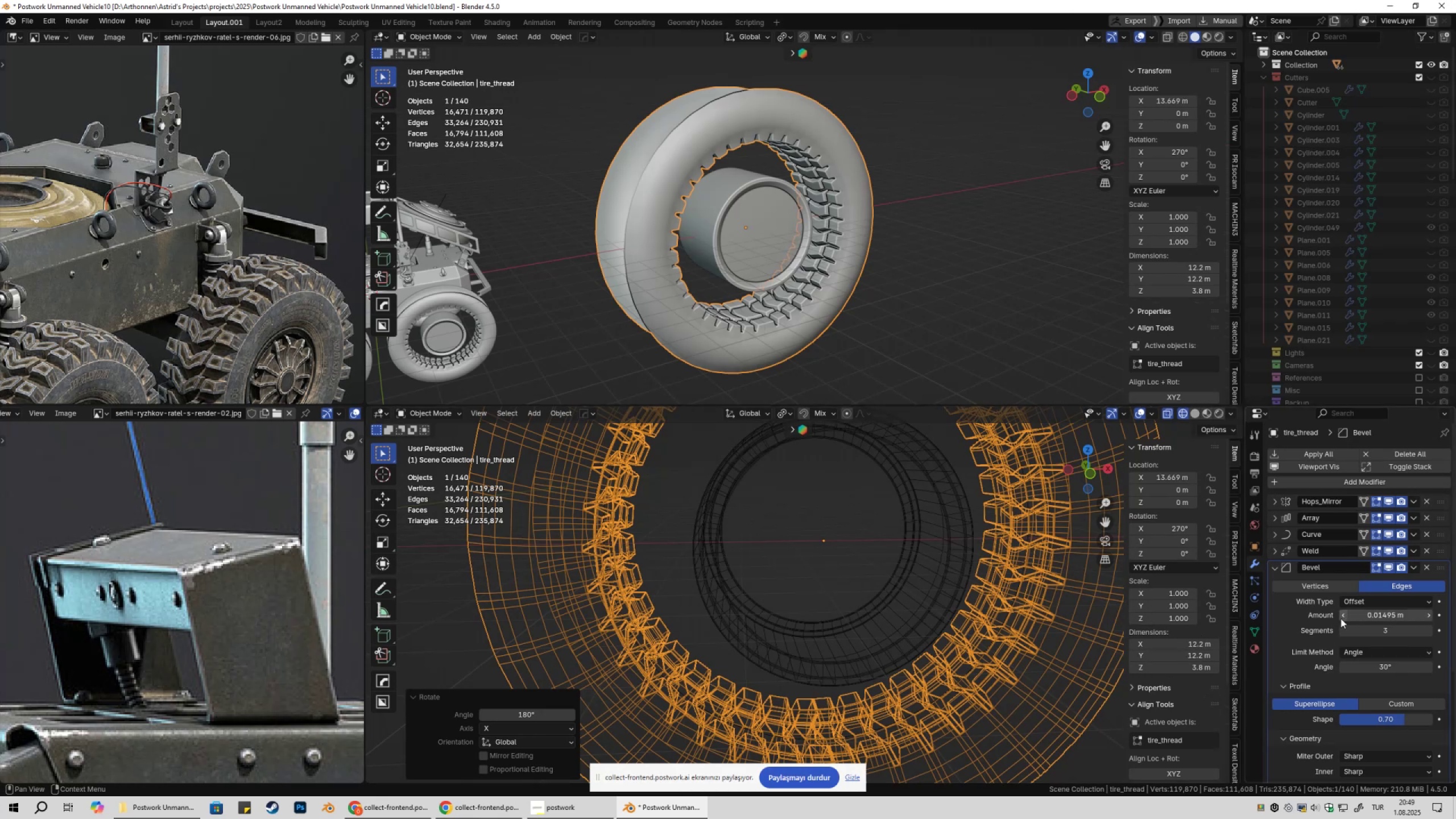 
left_click([1276, 535])
 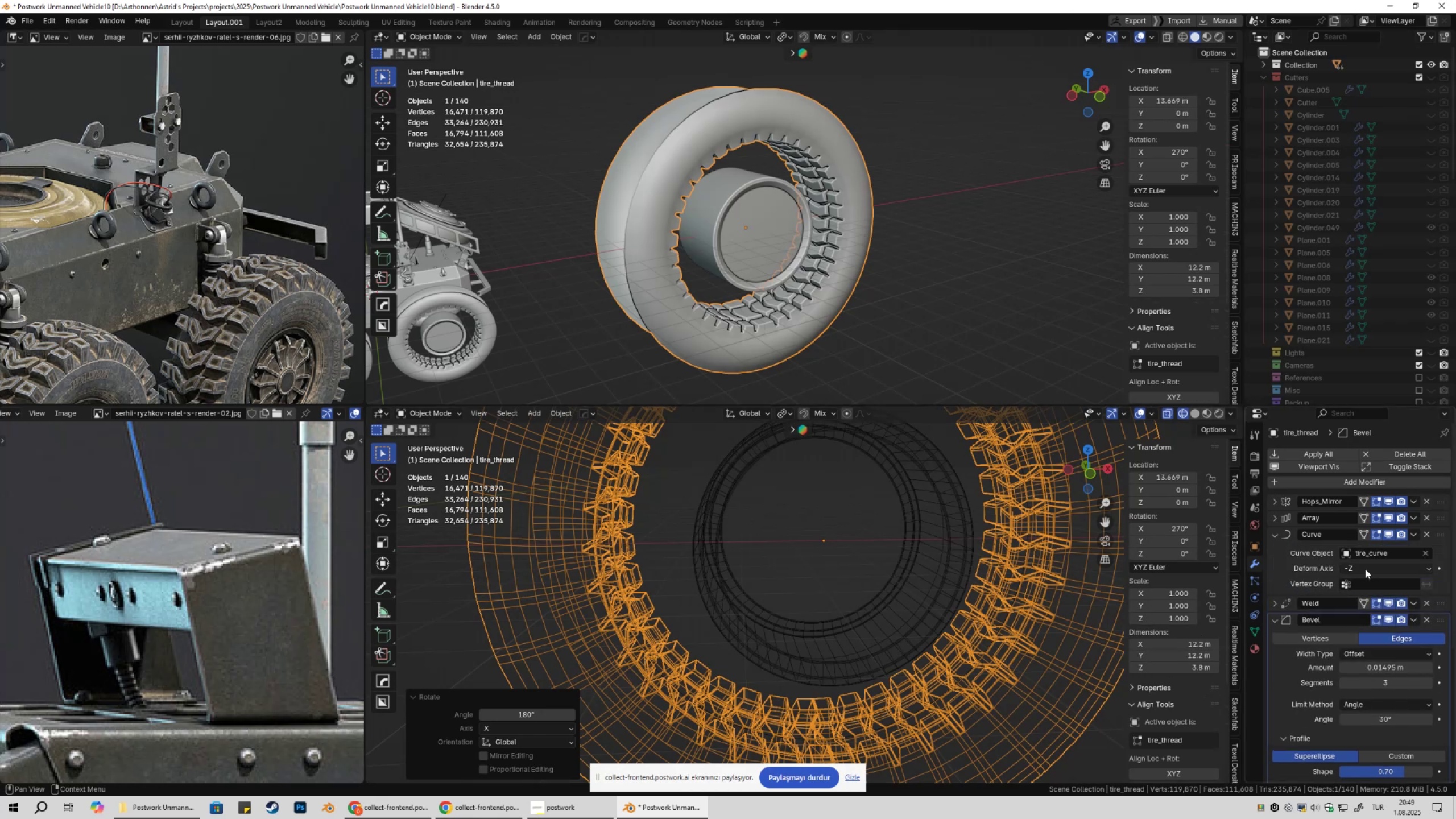 
left_click([1365, 569])
 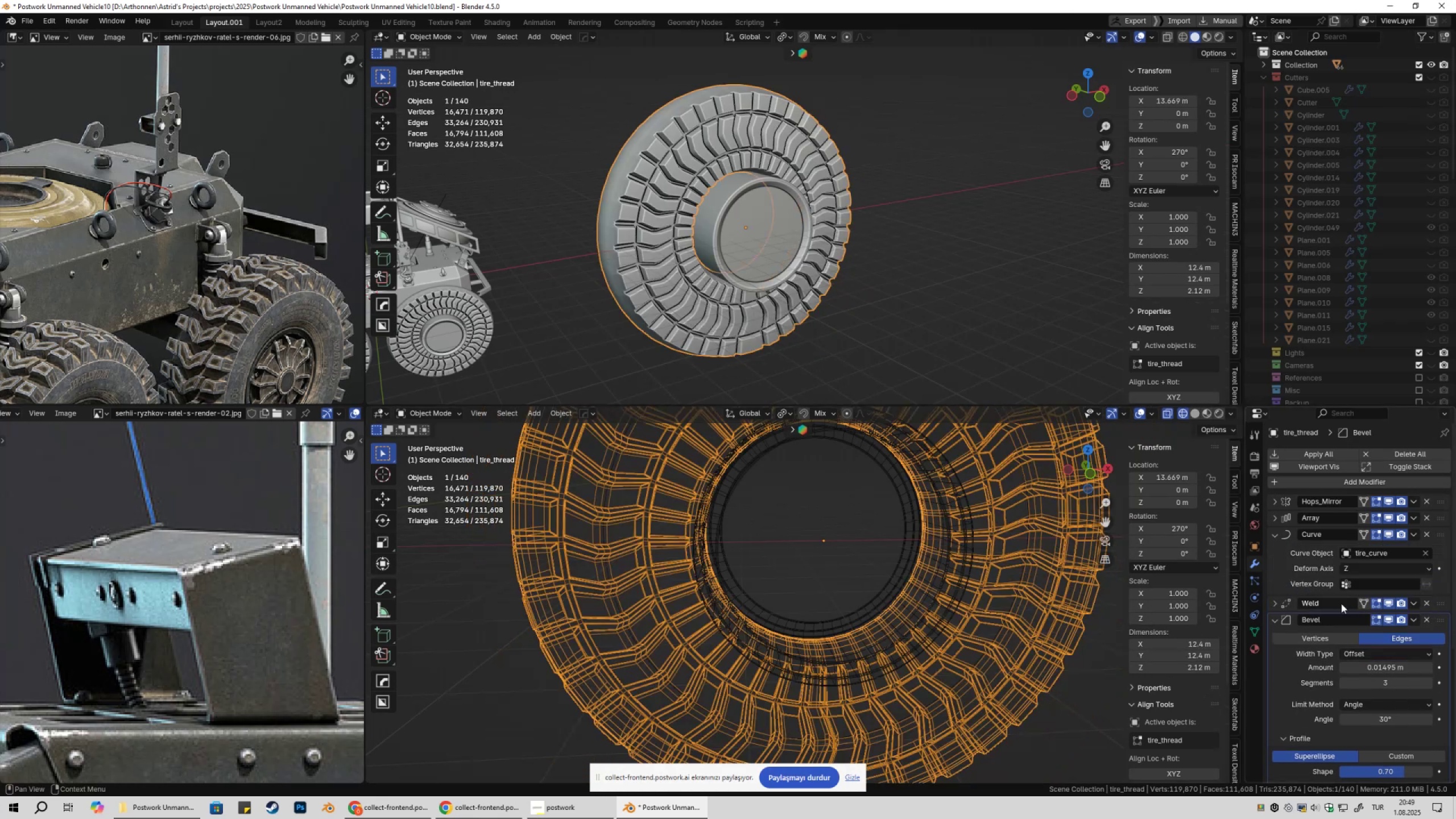 
key(Control+Z)
 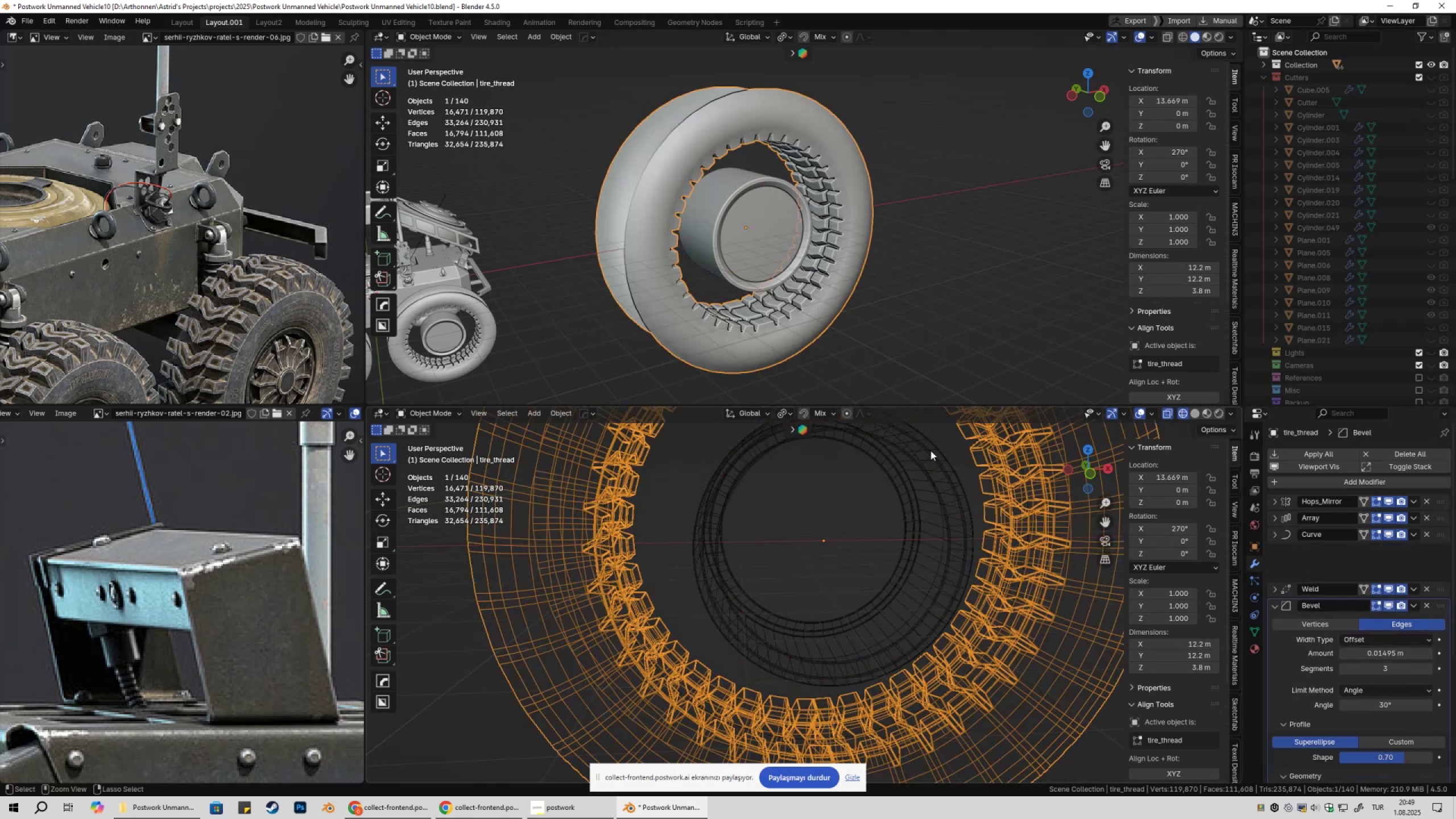 
key(Control+Z)
 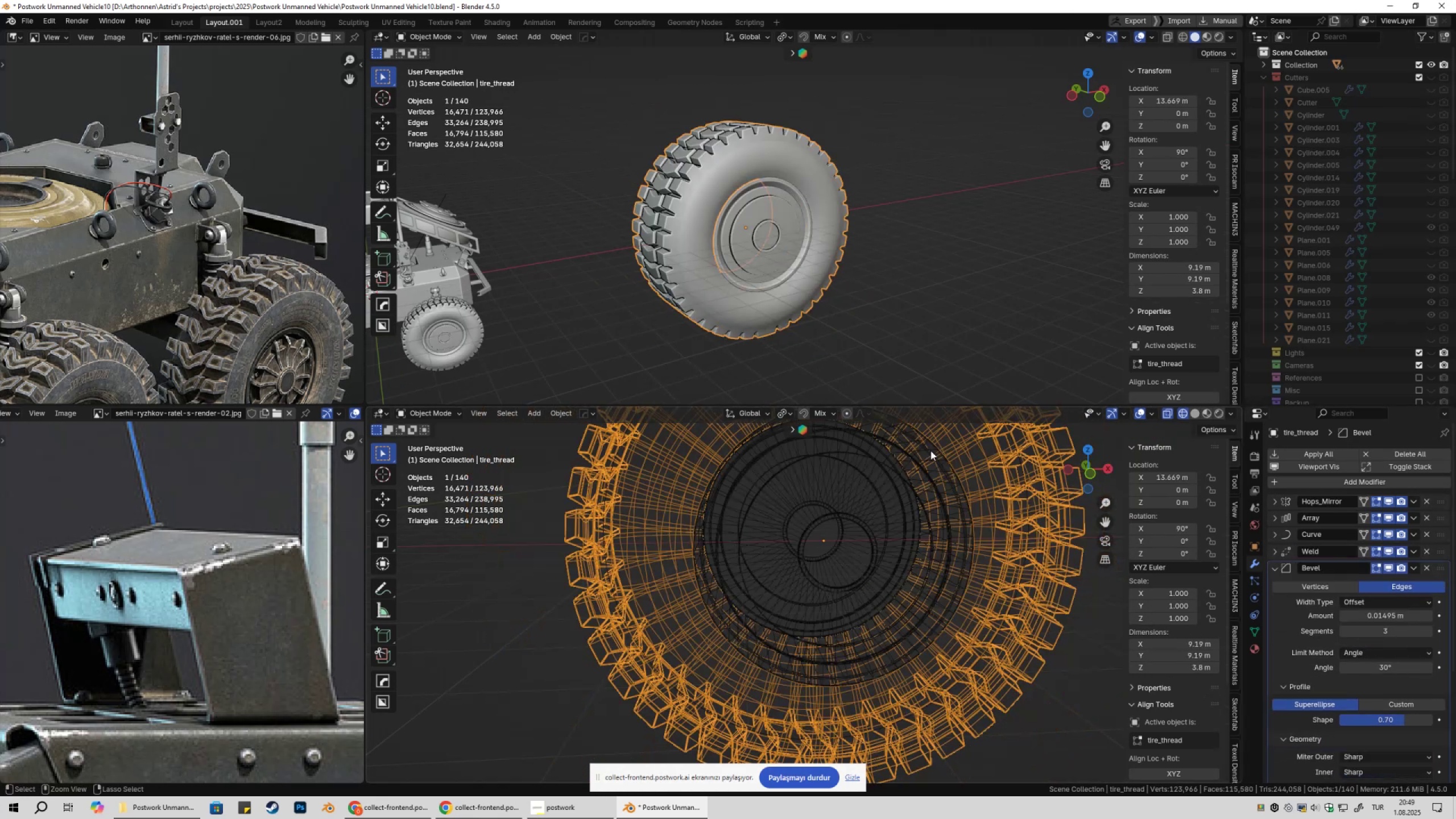 
key(Control+Z)
 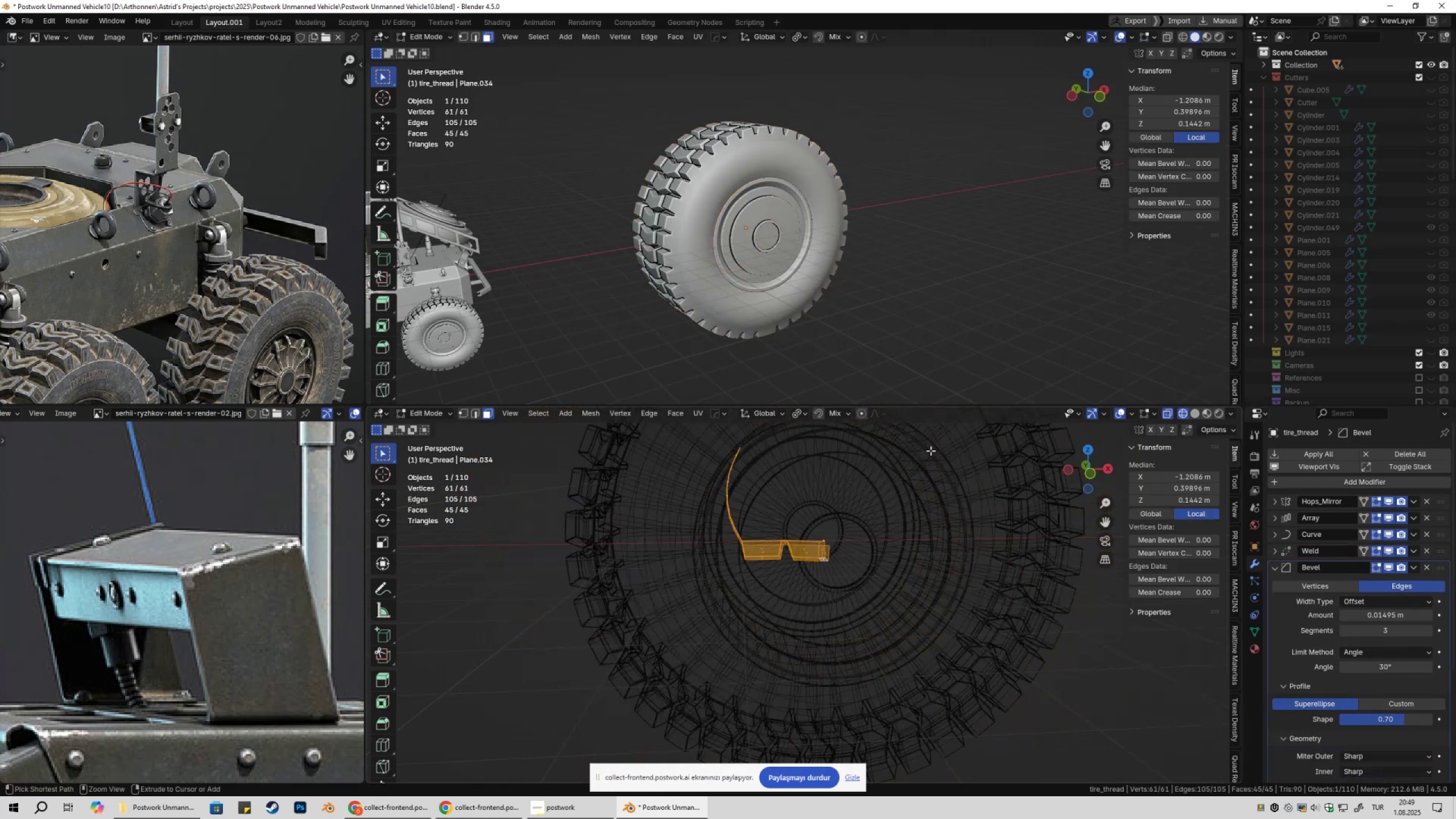 
key(Control+Z)
 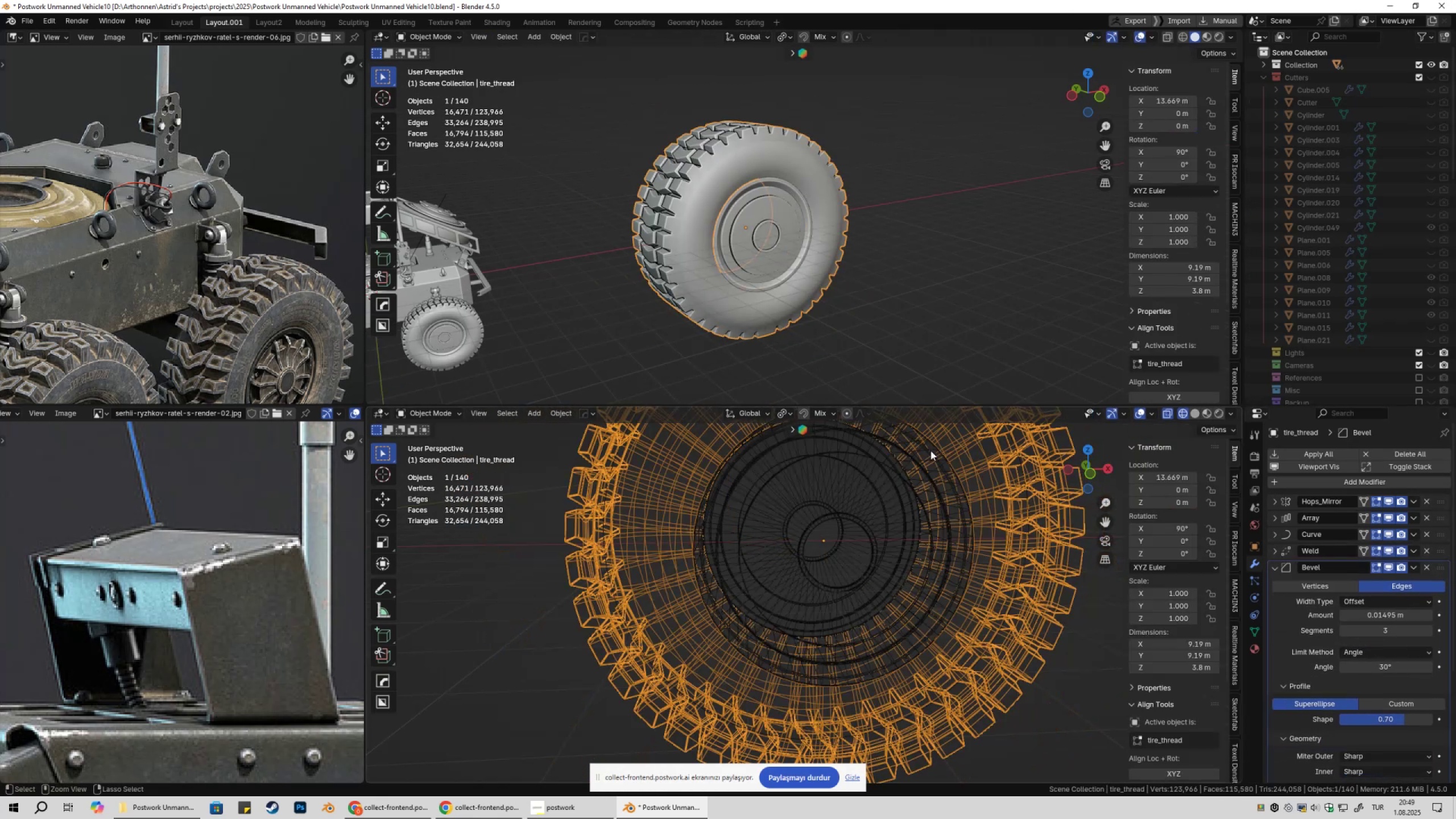 
key(Control+Z)
 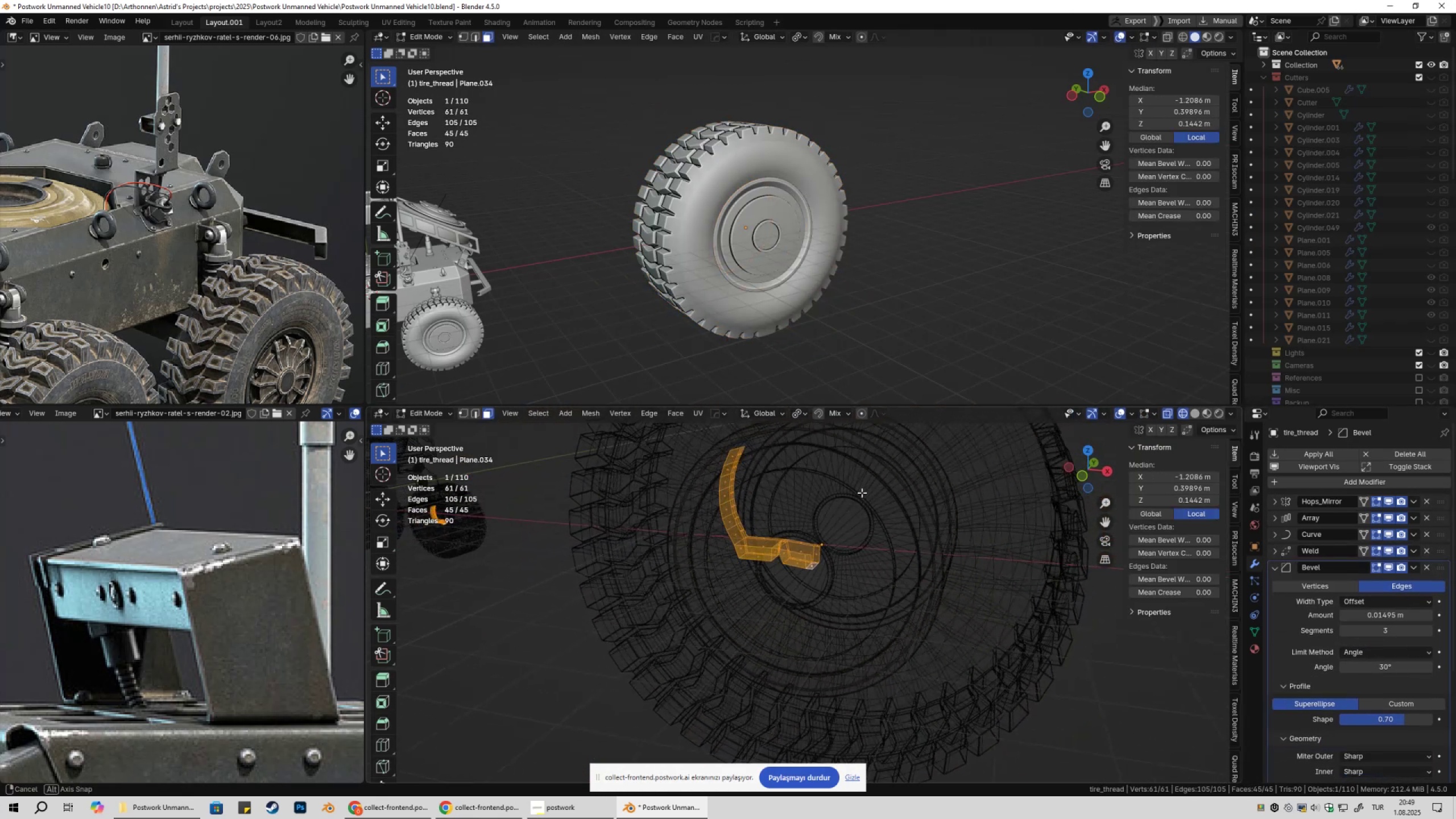 
scroll: coordinate [843, 544], scroll_direction: up, amount: 4.0
 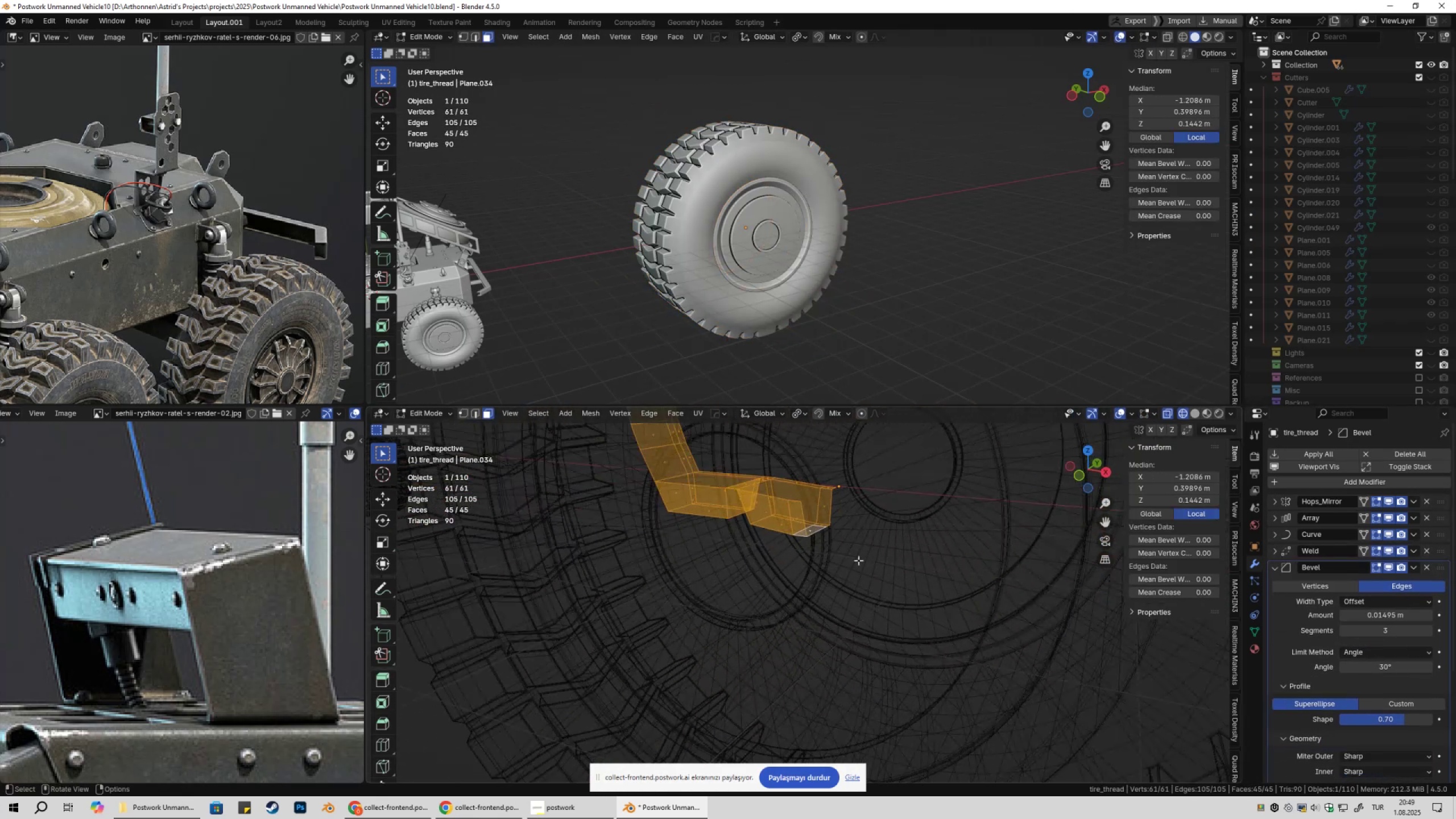 
hold_key(key=ShiftLeft, duration=0.33)
 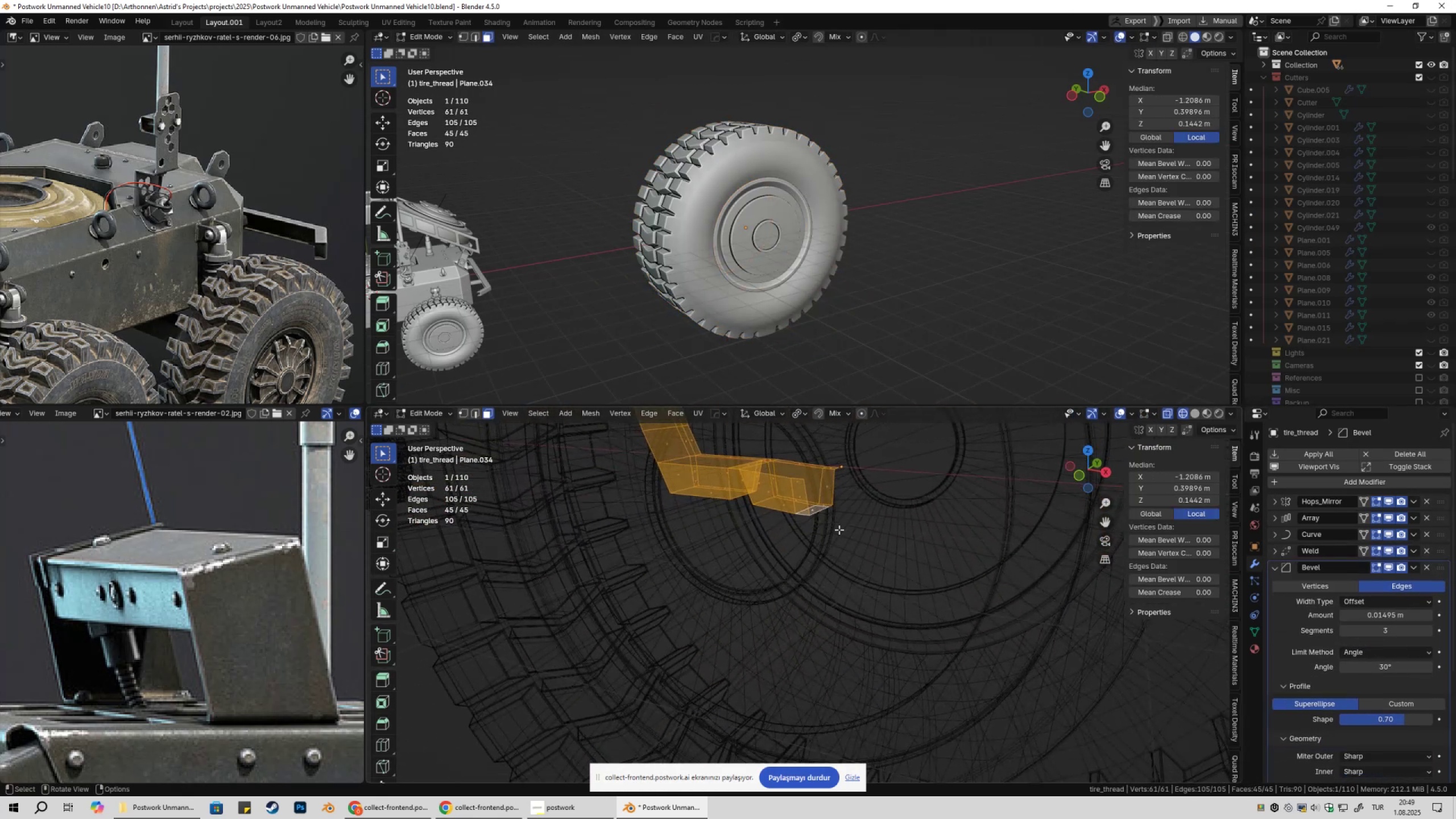 
scroll: coordinate [837, 520], scroll_direction: up, amount: 2.0
 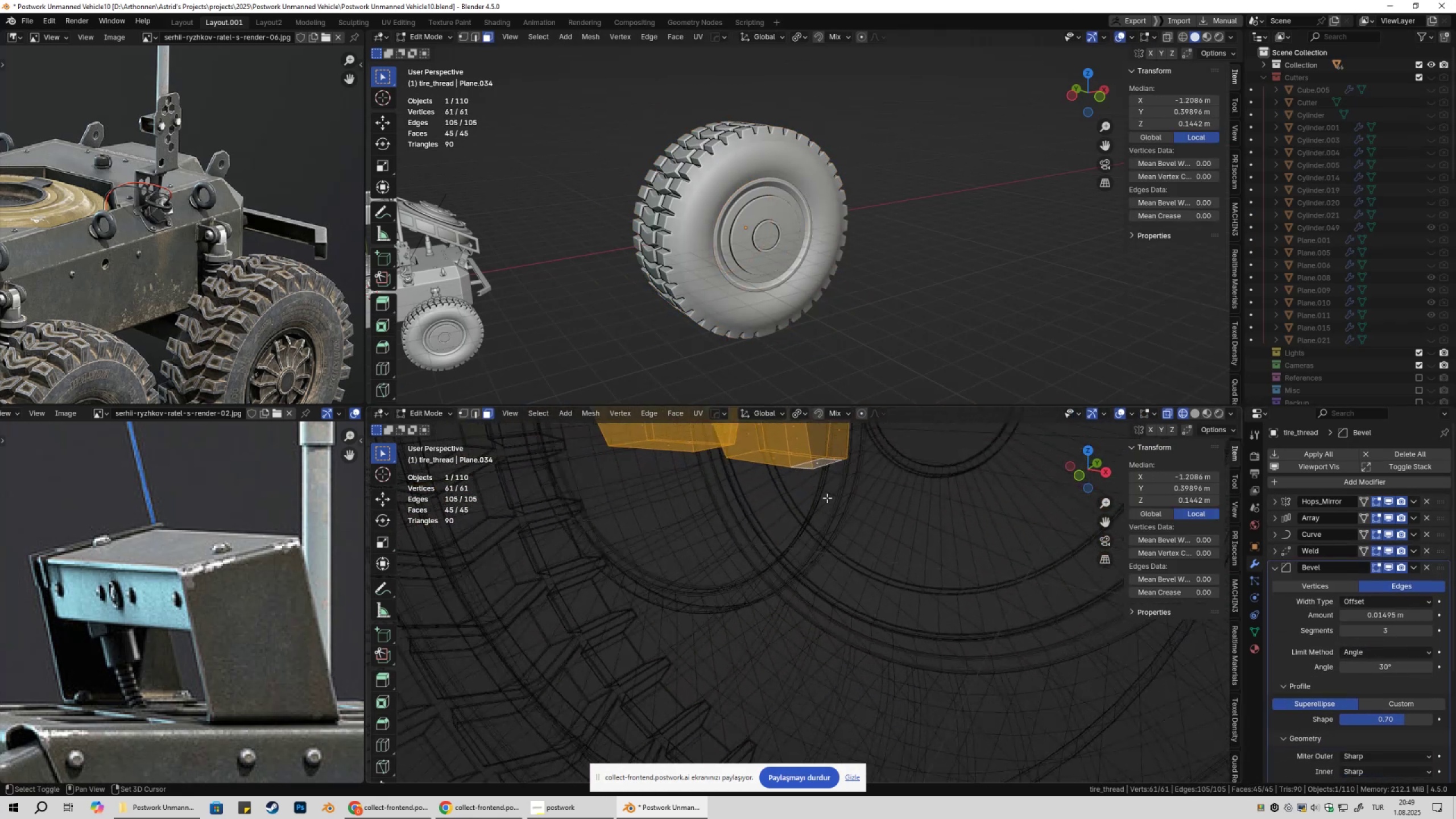 
hold_key(key=ShiftLeft, duration=0.39)
 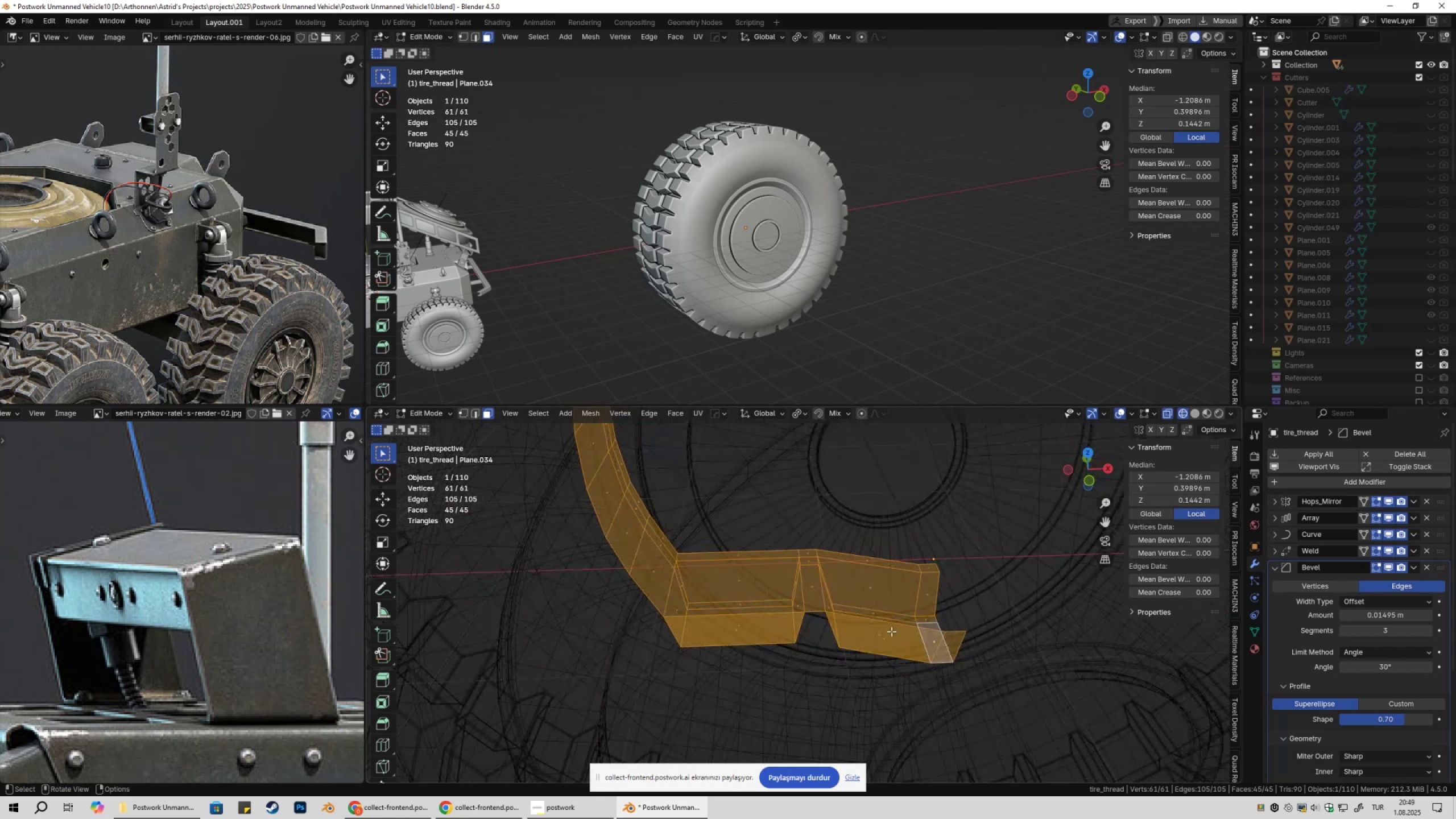 
key(Shift+ShiftLeft)
 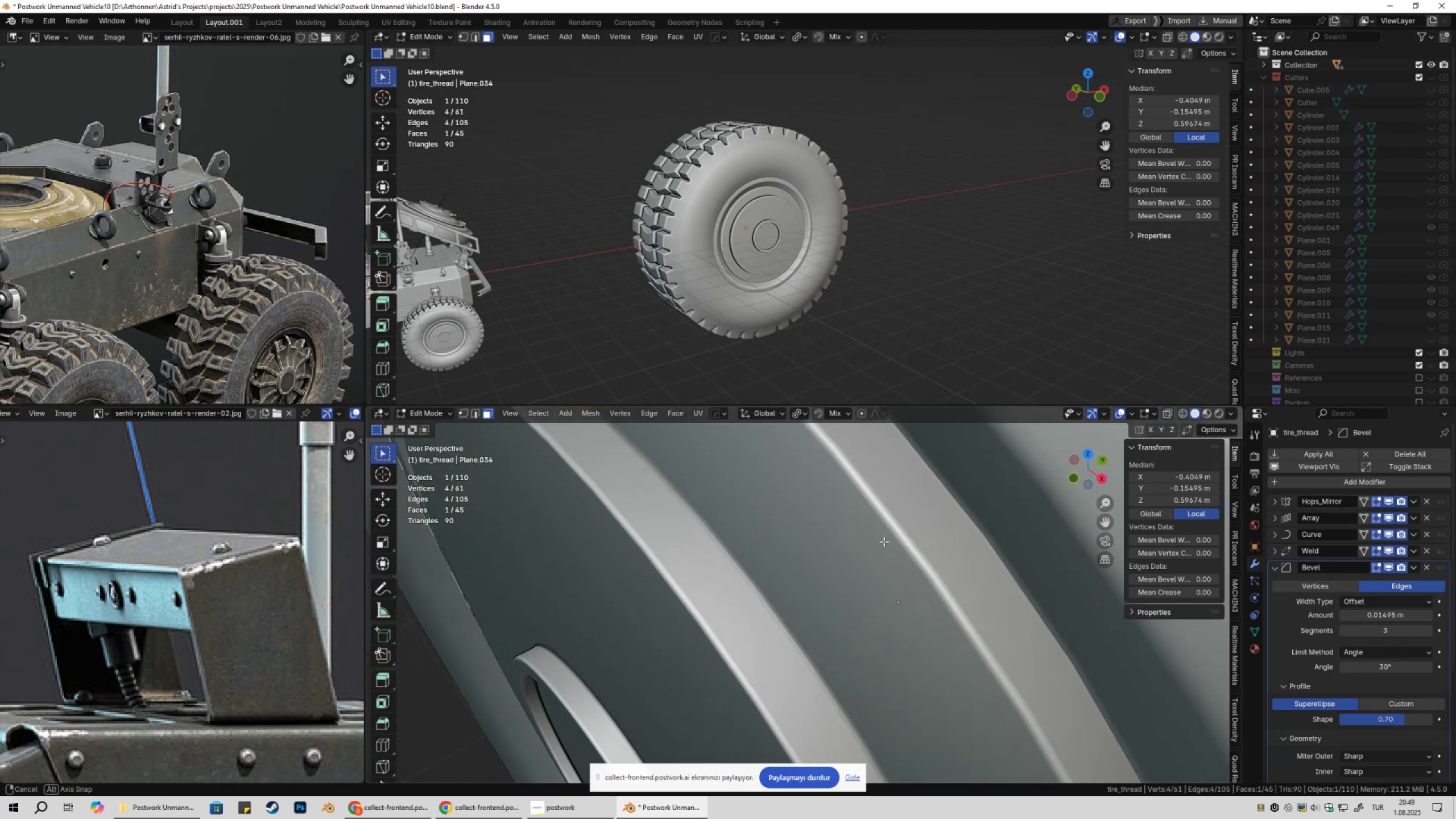 
scroll: coordinate [899, 539], scroll_direction: up, amount: 5.0
 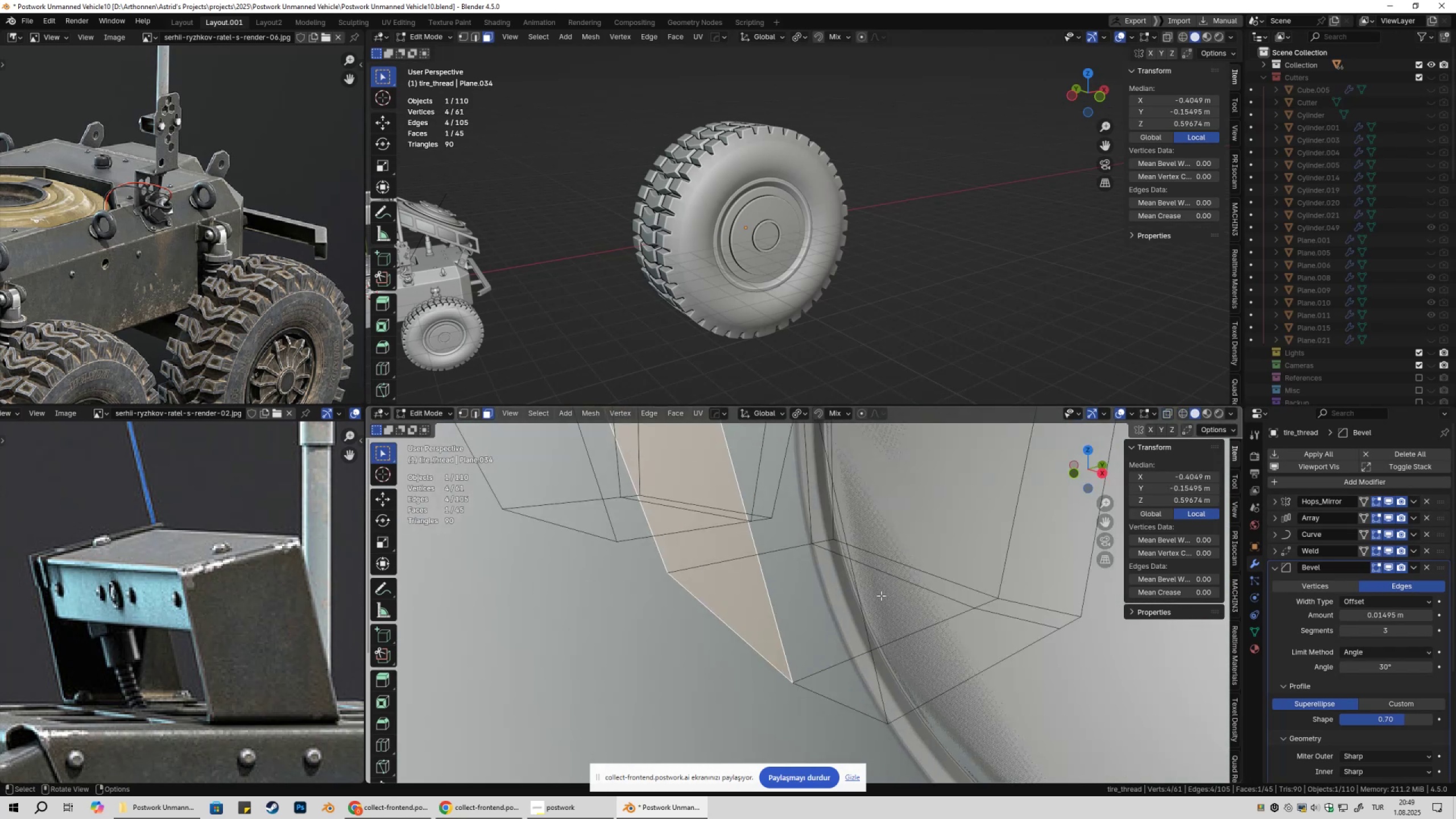 
hold_key(key=ShiftLeft, duration=0.39)
 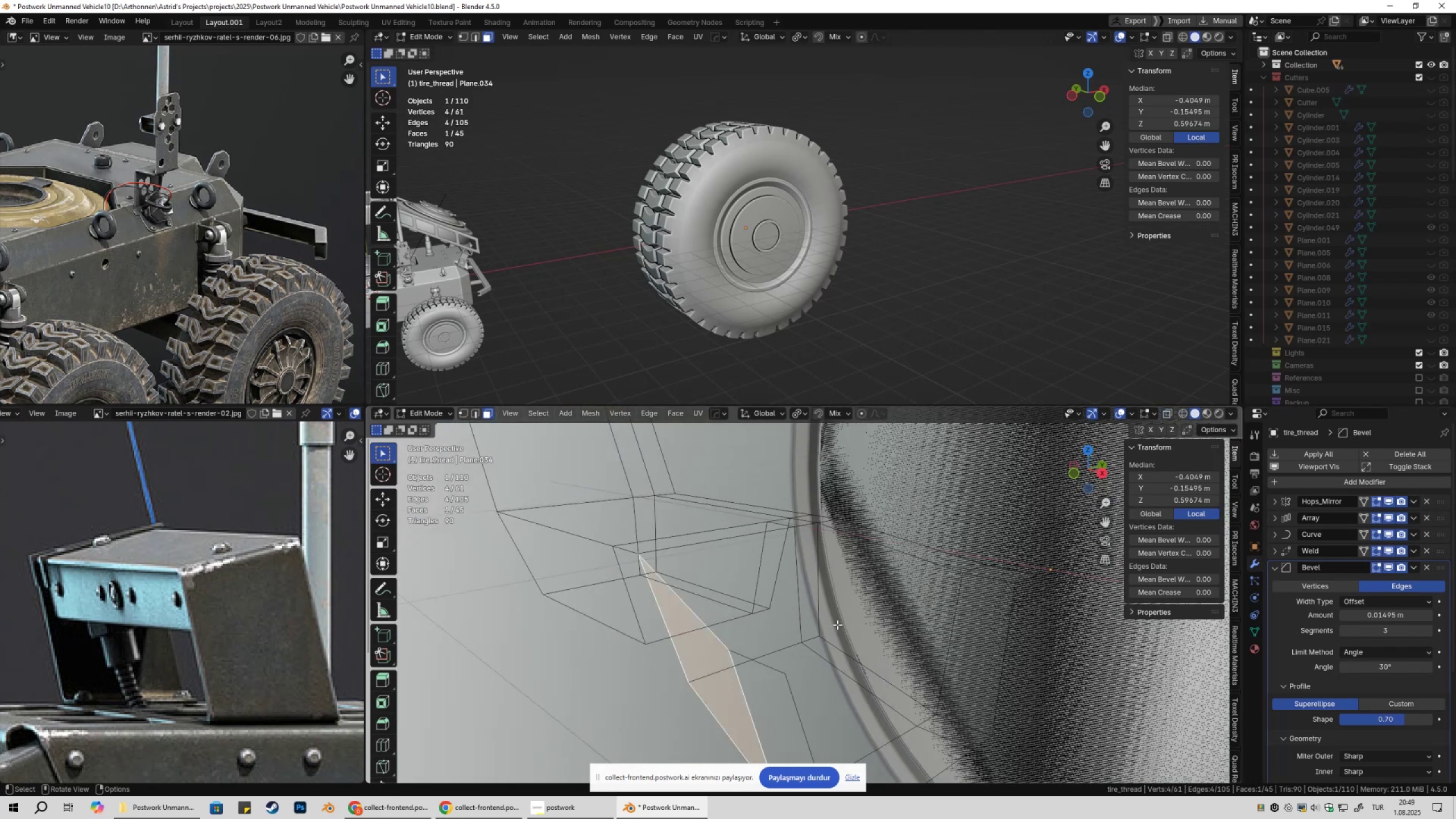 
scroll: coordinate [837, 624], scroll_direction: down, amount: 2.0
 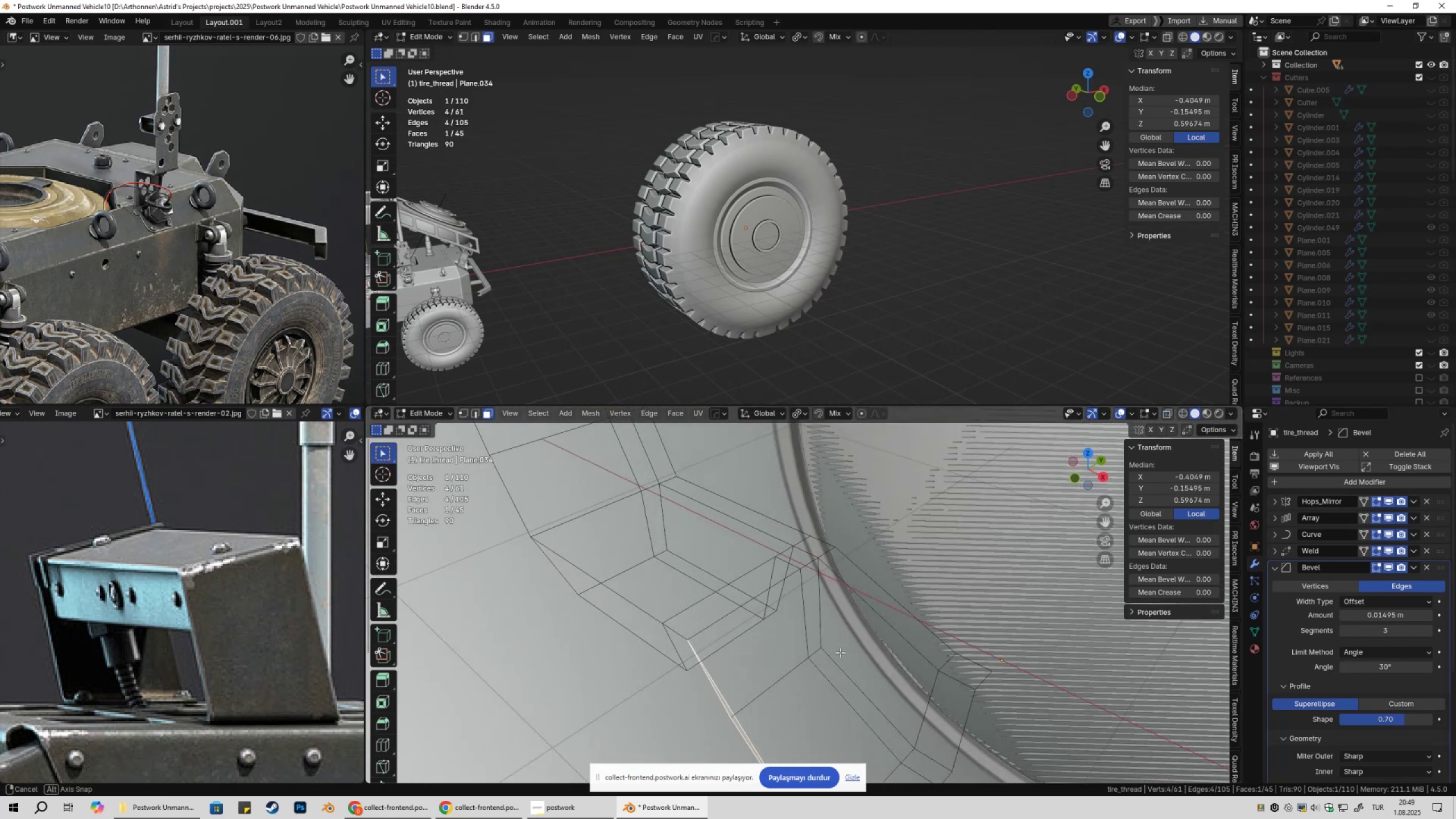 
scroll: coordinate [746, 258], scroll_direction: up, amount: 2.0
 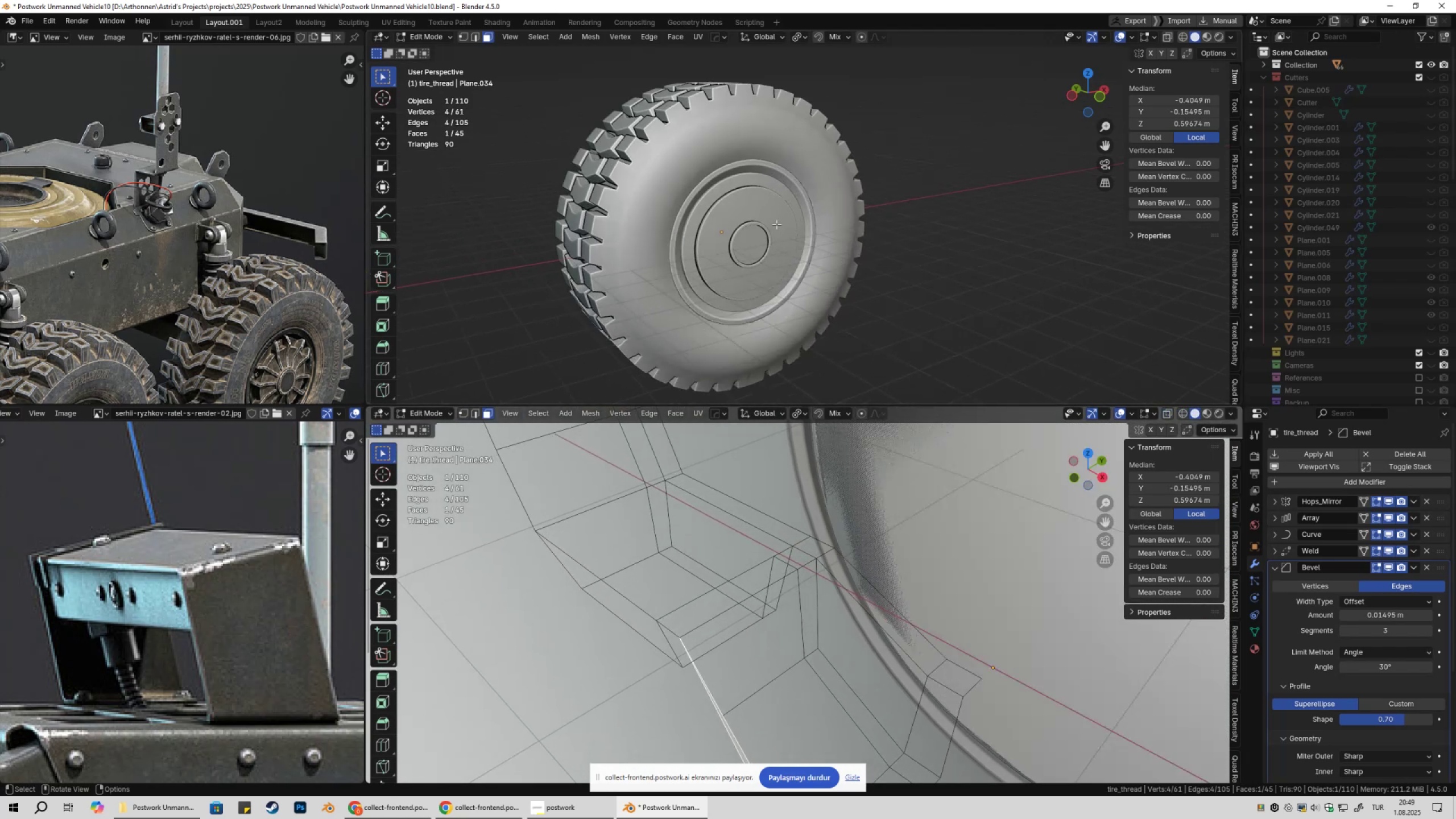 
key(Shift+ShiftLeft)
 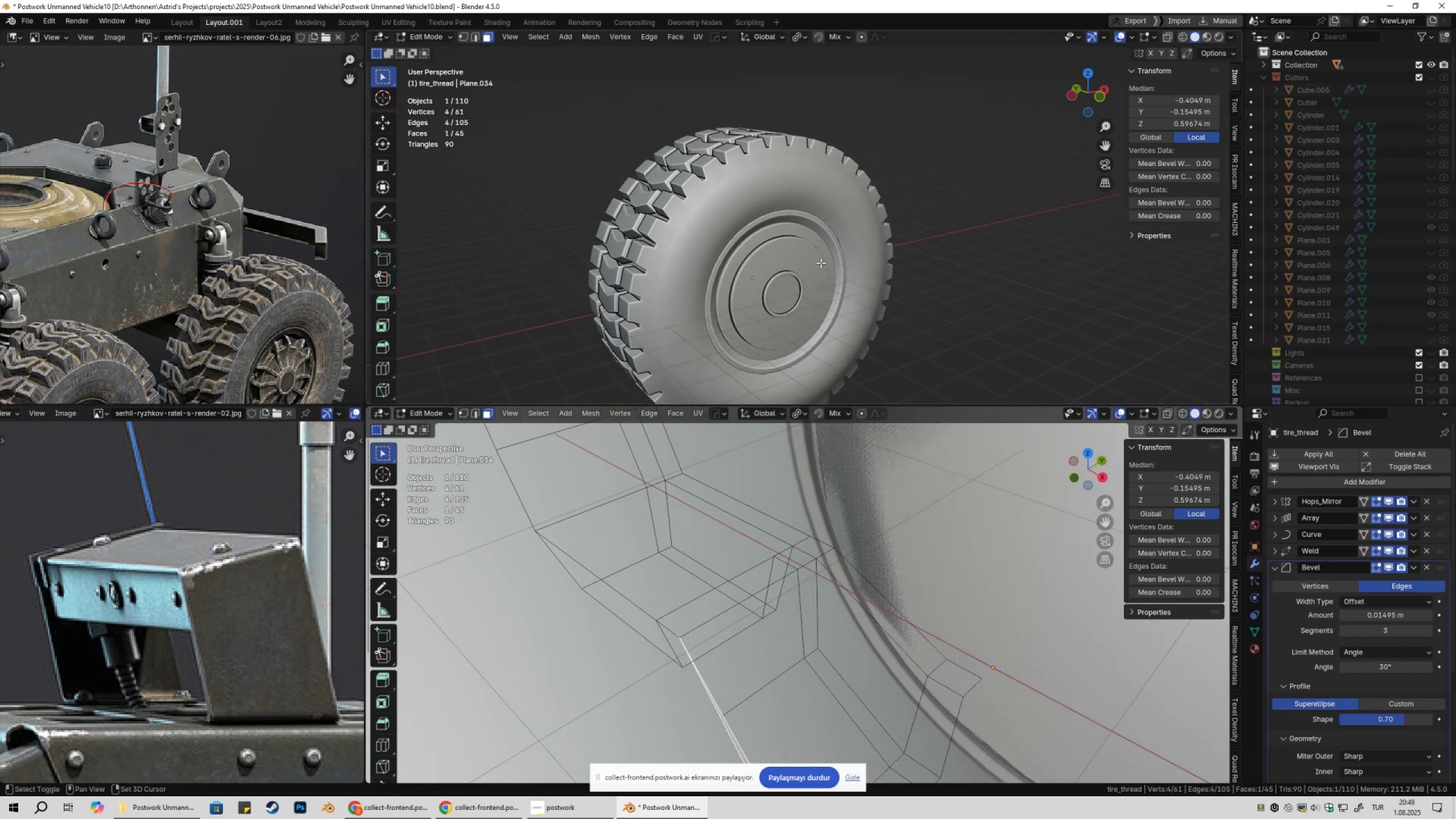 
scroll: coordinate [819, 264], scroll_direction: up, amount: 3.0
 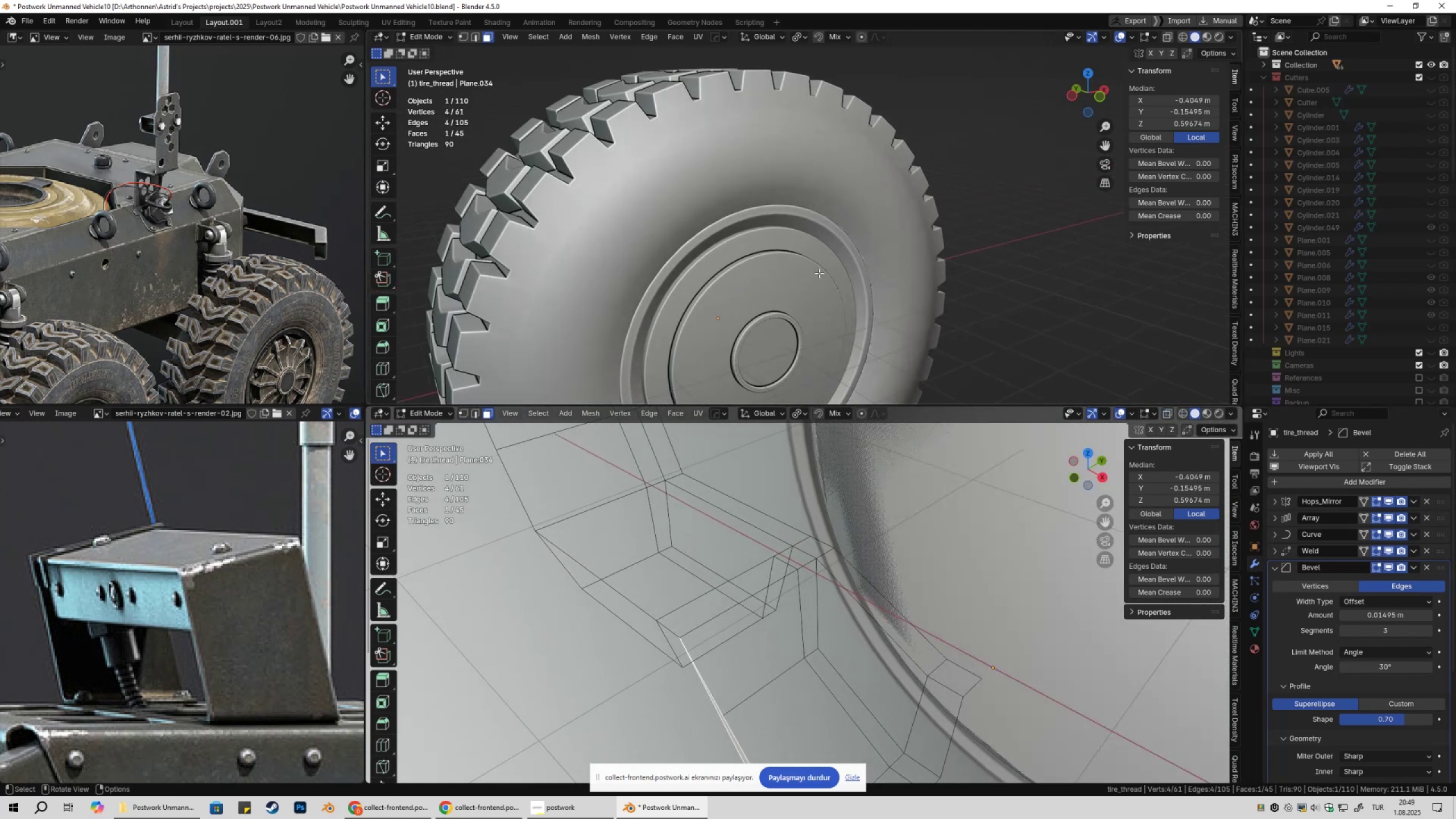 
hold_key(key=ShiftLeft, duration=0.3)
 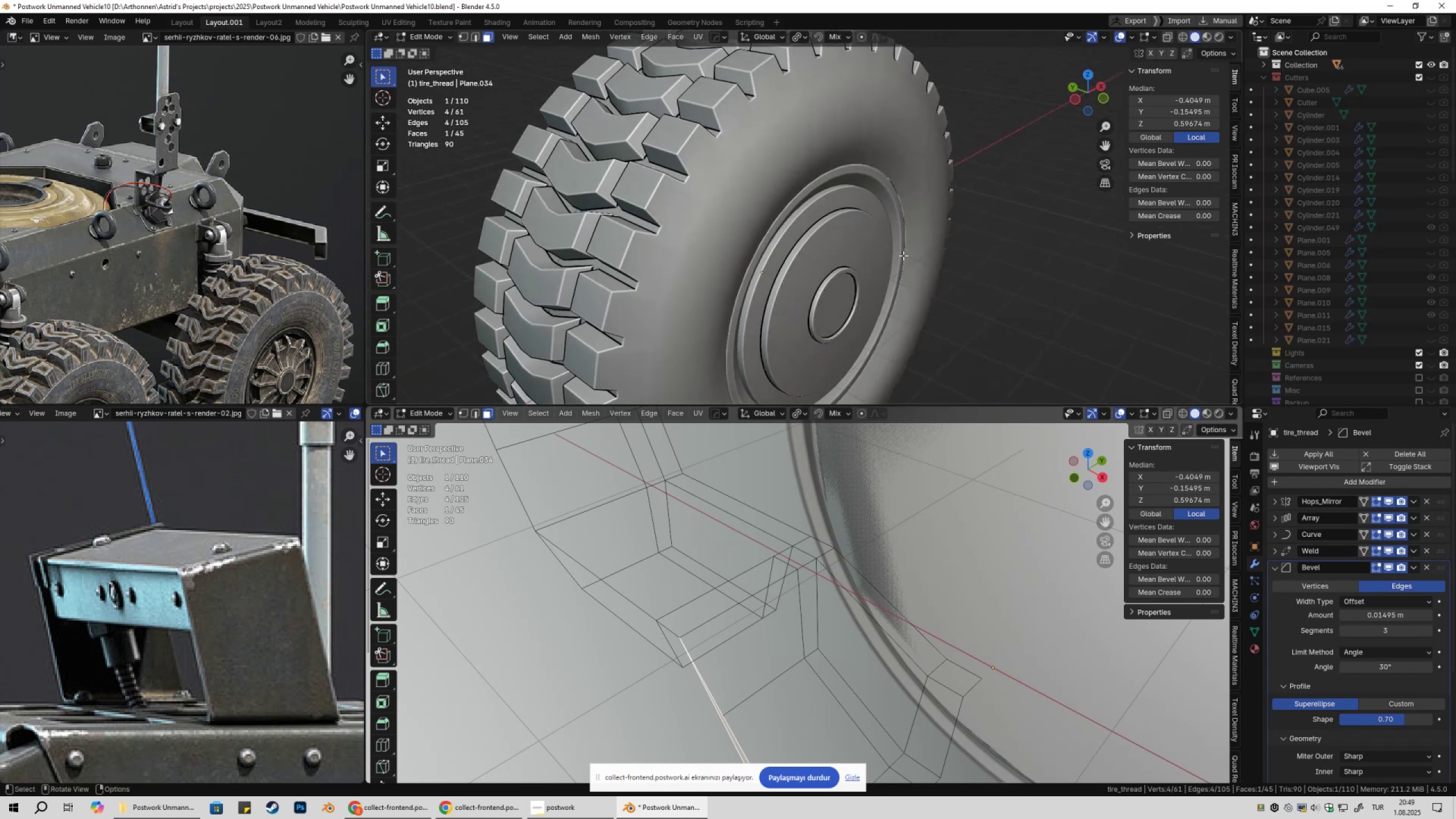 
scroll: coordinate [900, 249], scroll_direction: down, amount: 1.0
 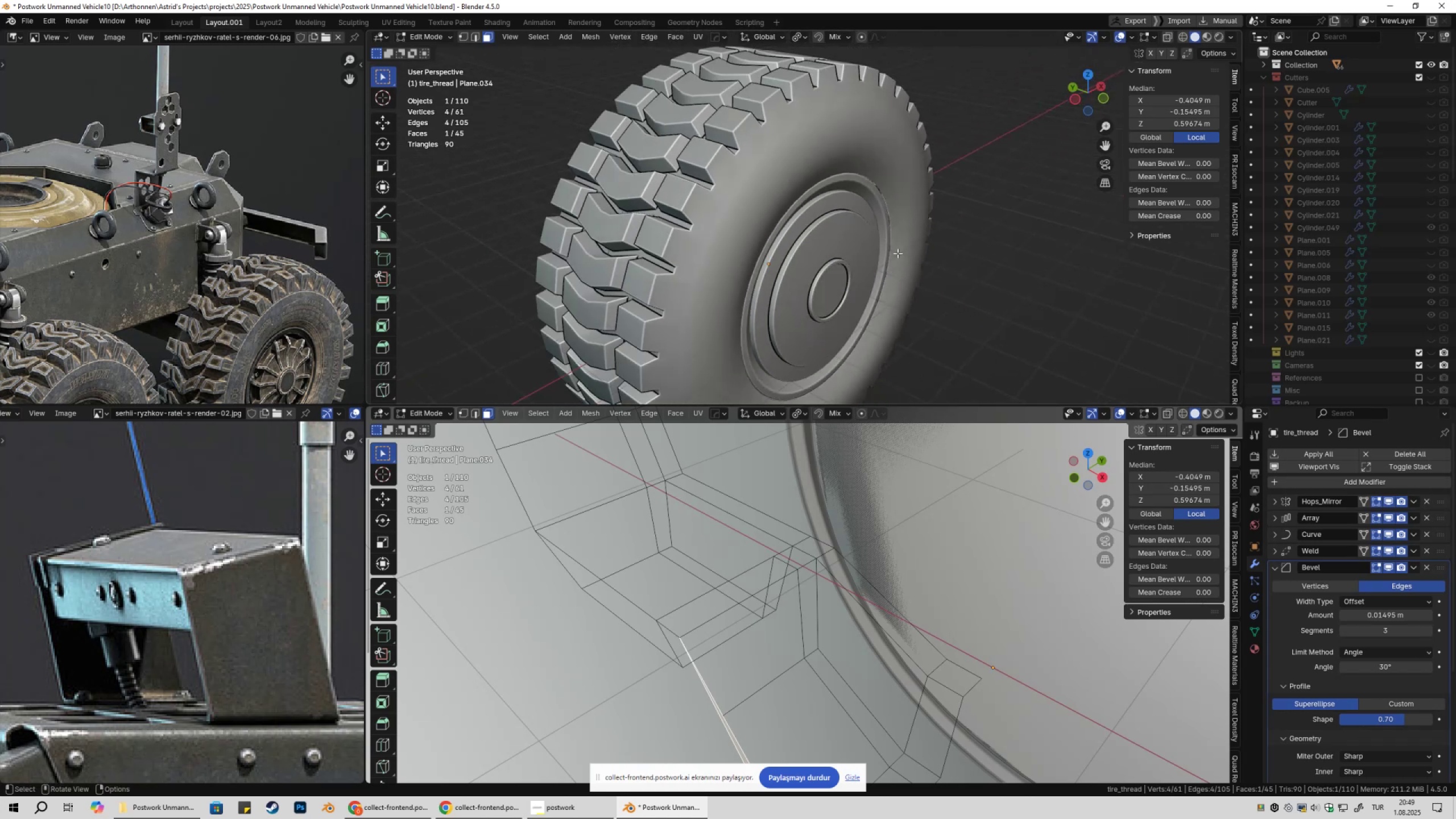 
hold_key(key=ShiftLeft, duration=0.31)
 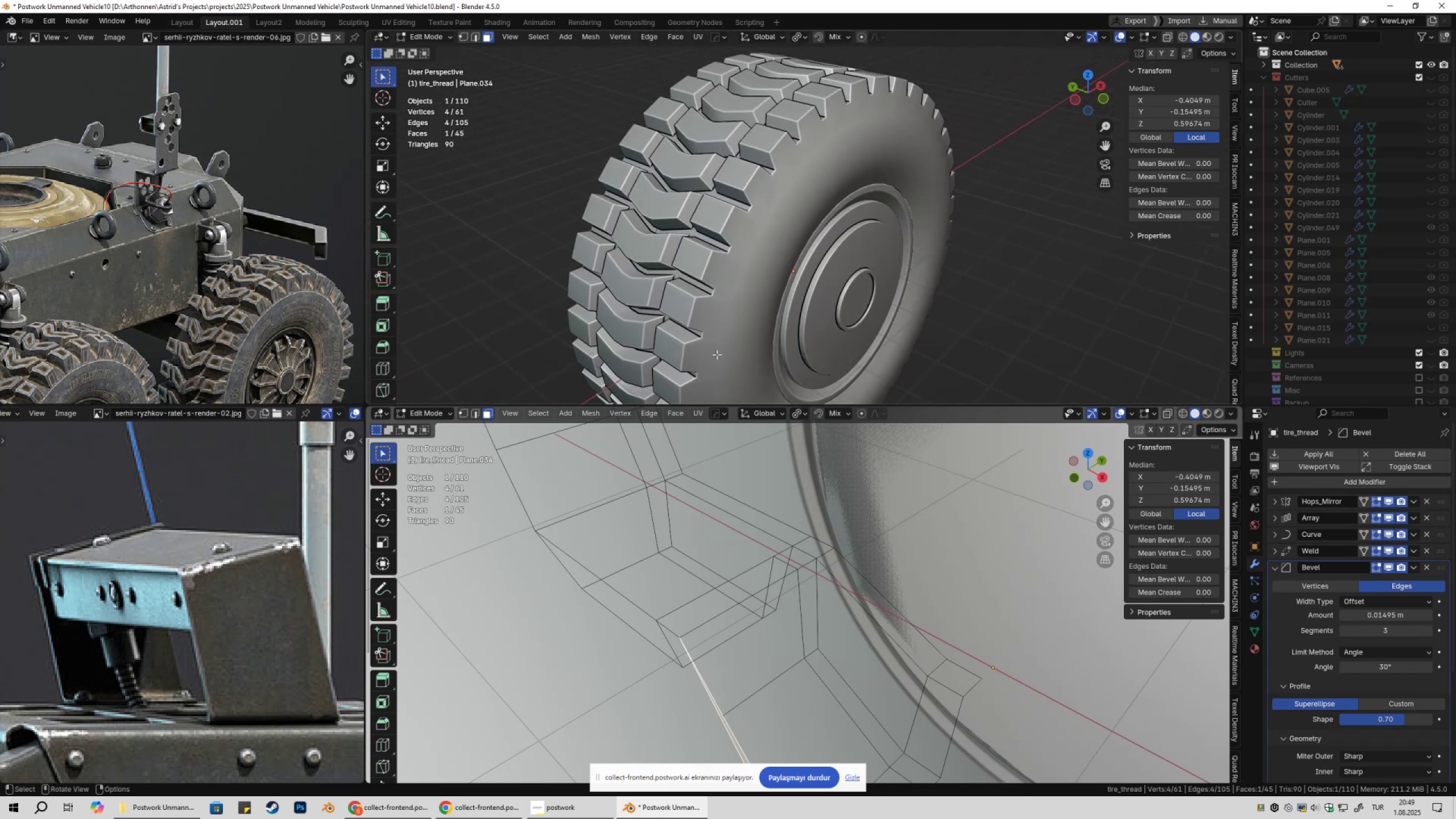 
hold_key(key=ShiftLeft, duration=1.27)
 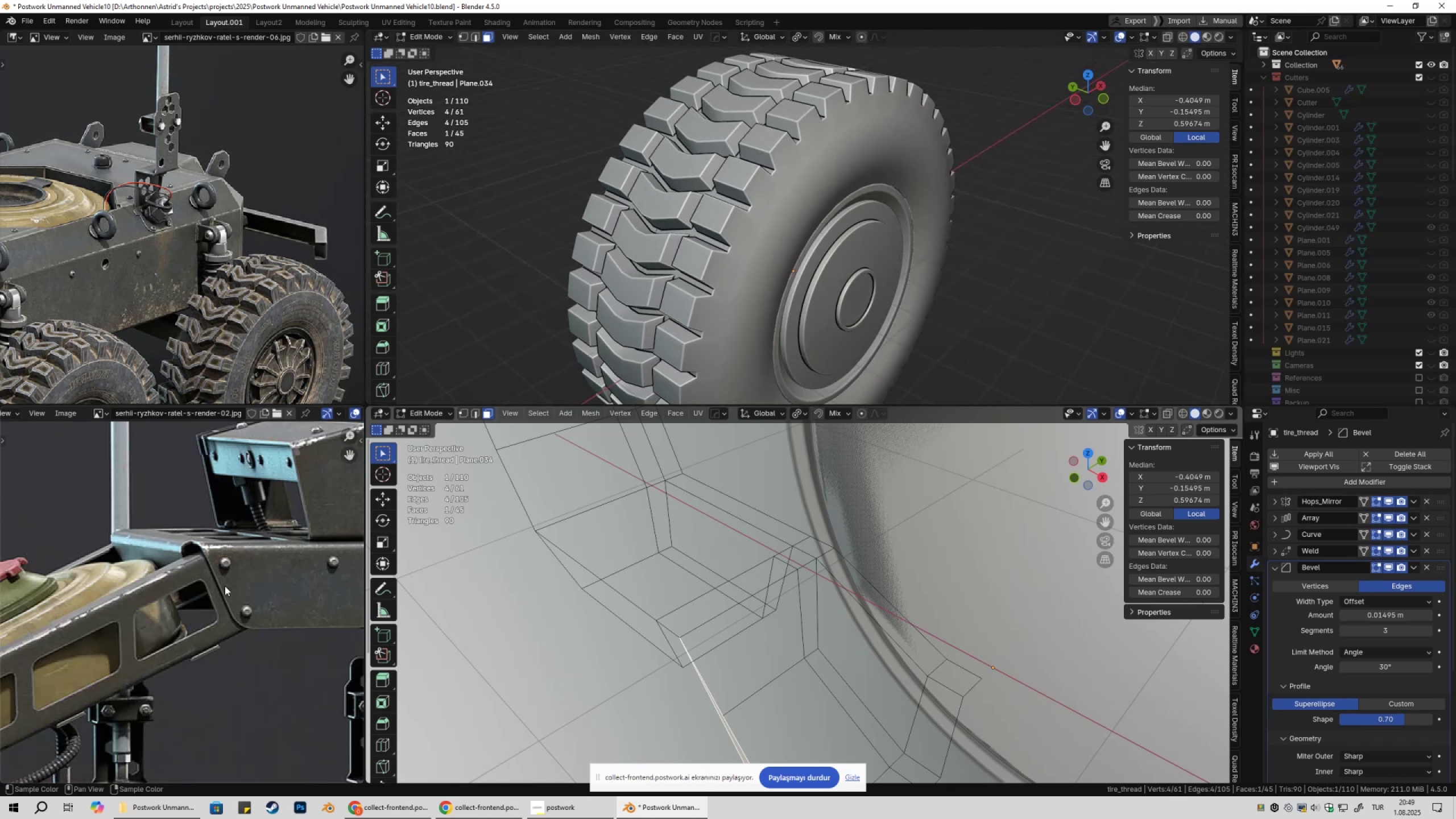 
scroll: coordinate [230, 618], scroll_direction: down, amount: 8.0
 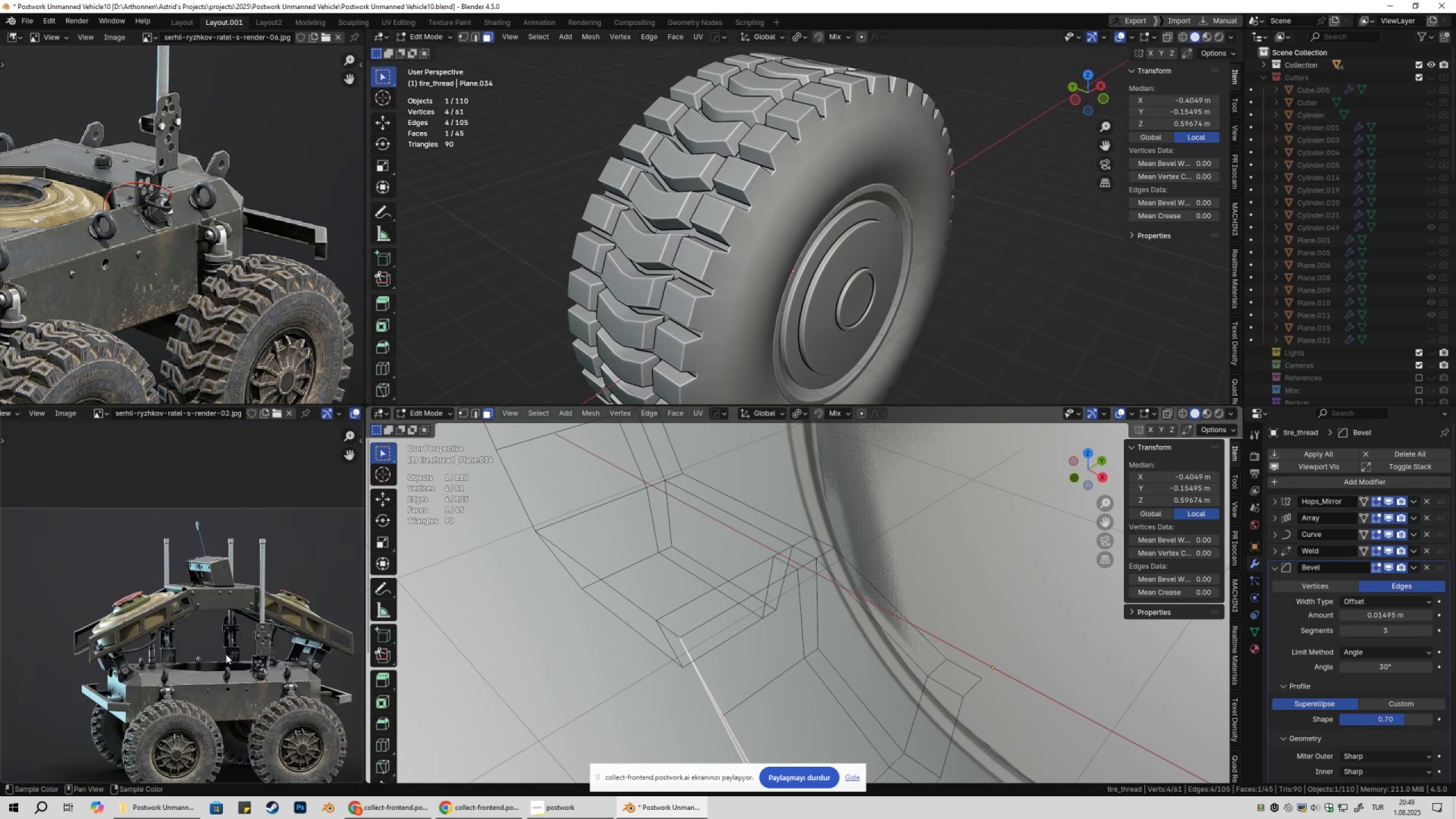 
hold_key(key=ShiftLeft, duration=0.41)
 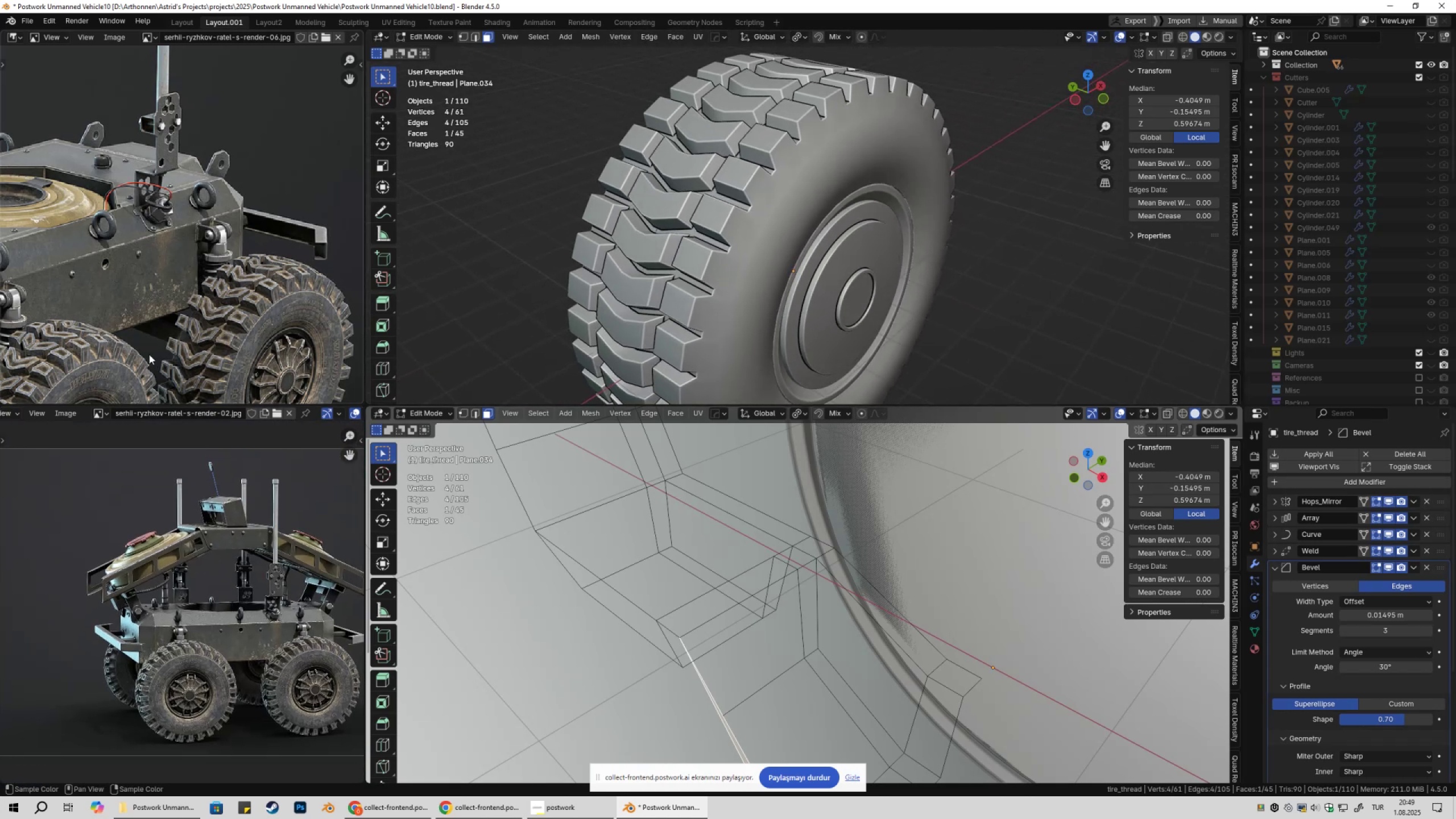 
hold_key(key=ShiftLeft, duration=0.54)
 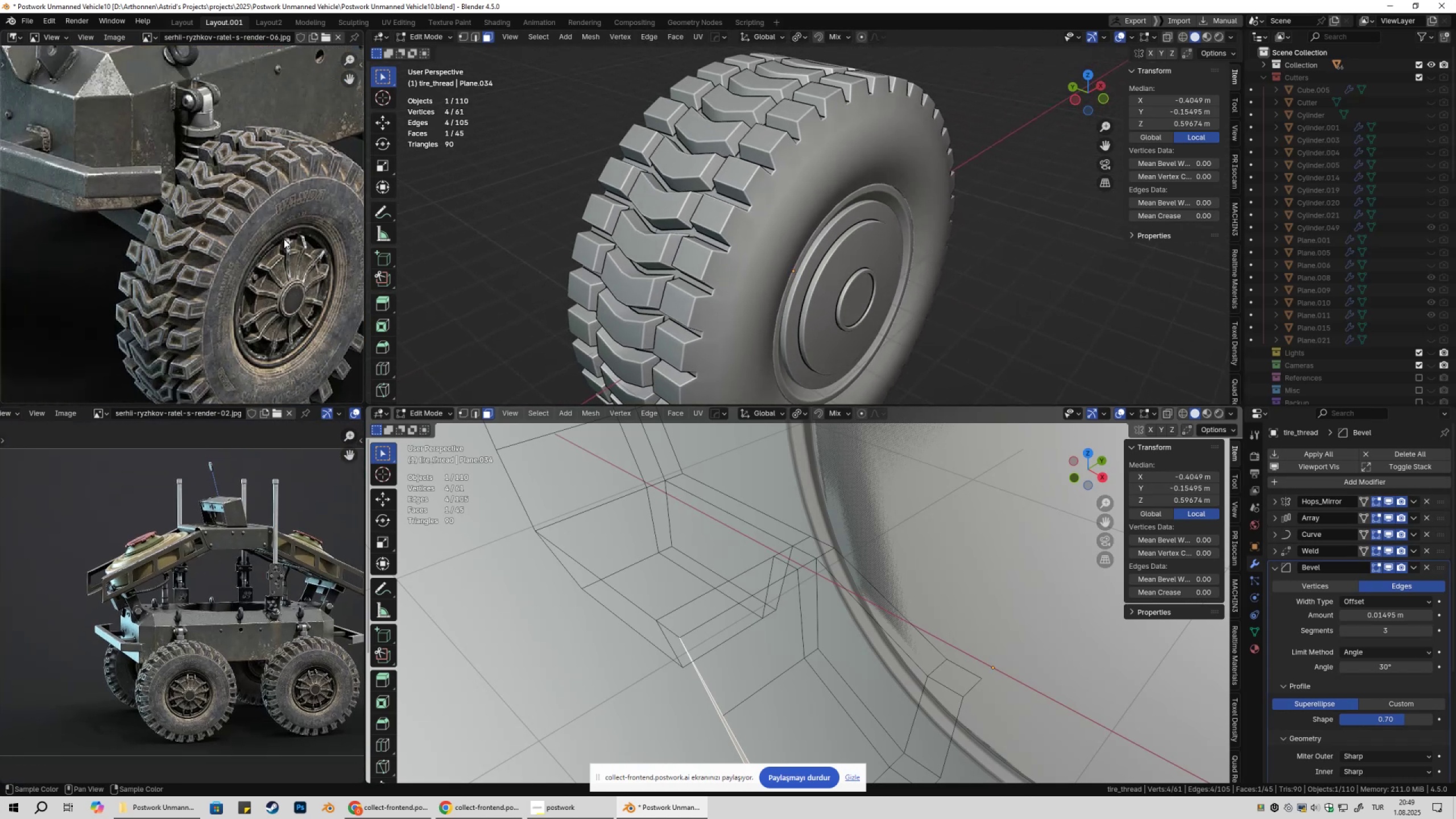 
scroll: coordinate [284, 239], scroll_direction: up, amount: 2.0
 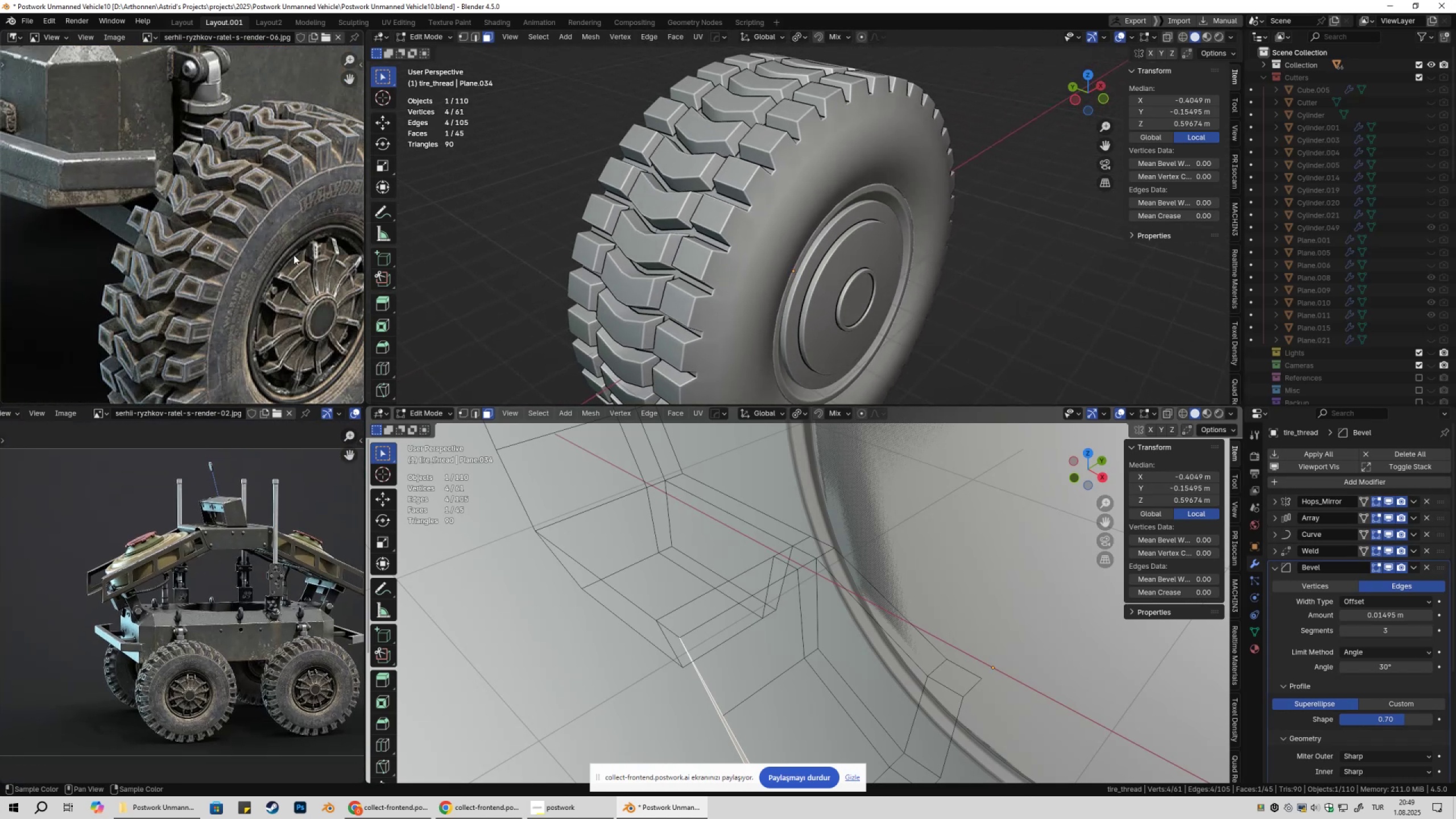 
hold_key(key=ShiftLeft, duration=0.3)
 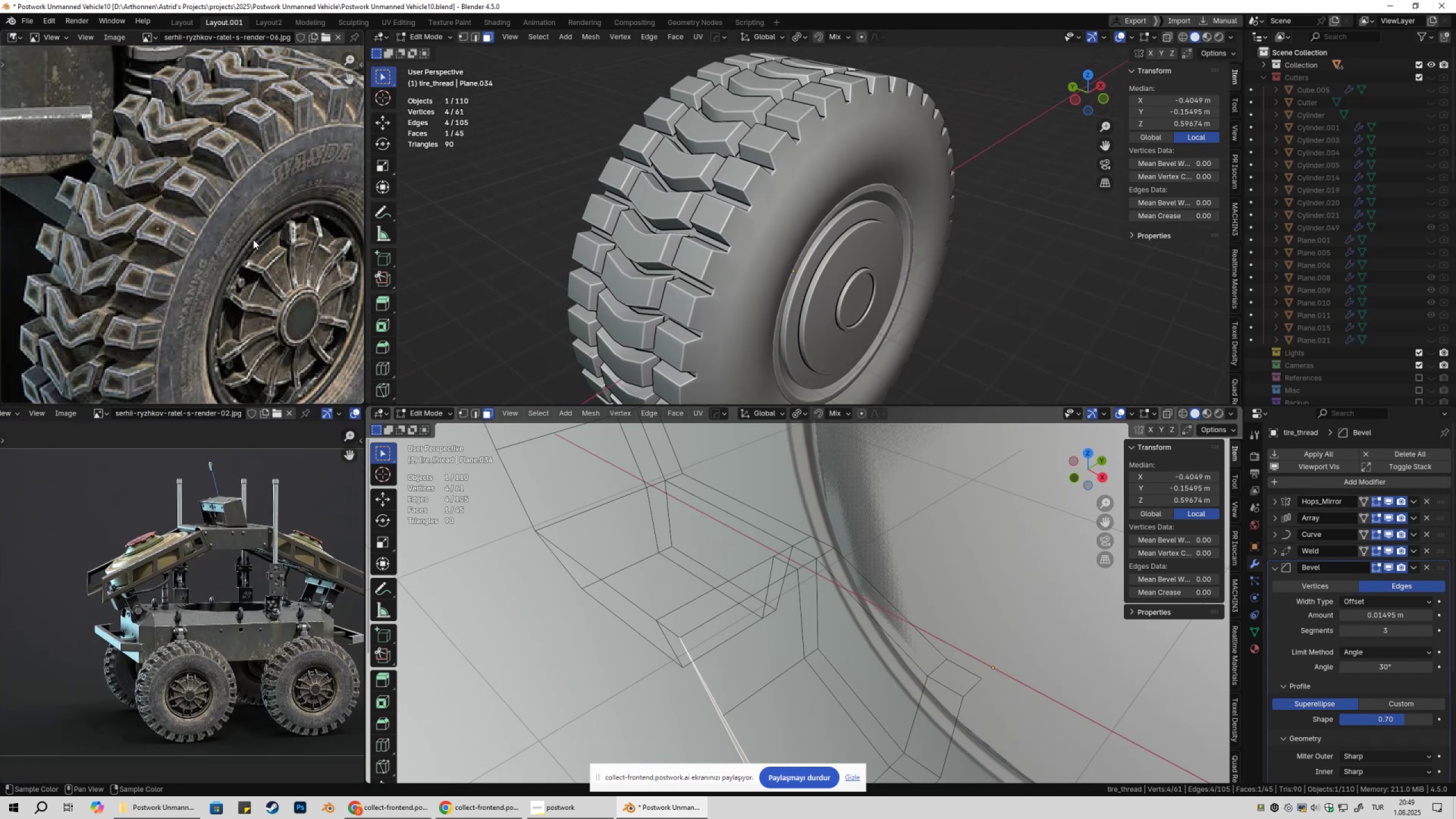 
scroll: coordinate [253, 239], scroll_direction: up, amount: 1.0
 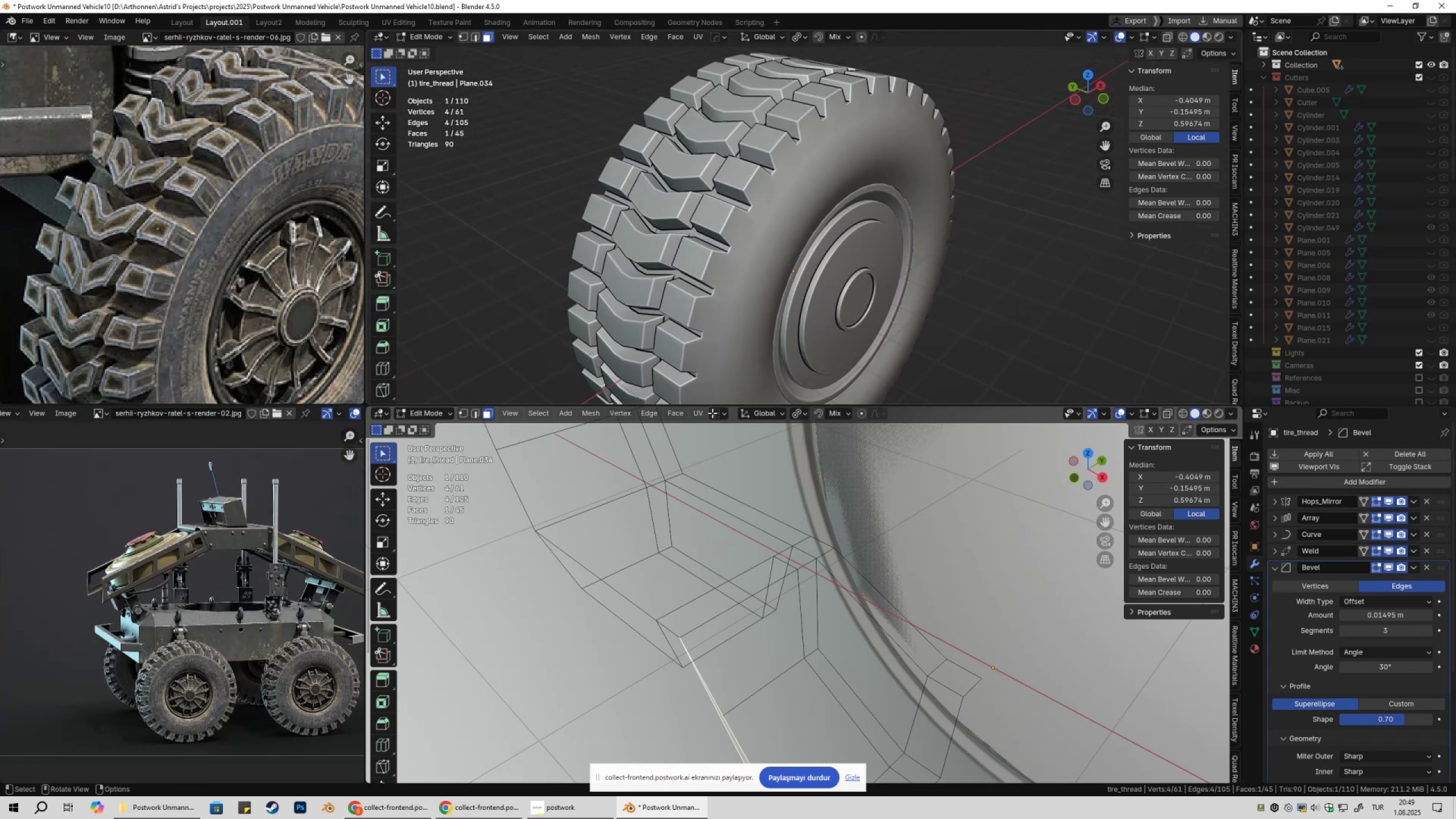 
scroll: coordinate [805, 523], scroll_direction: down, amount: 2.0
 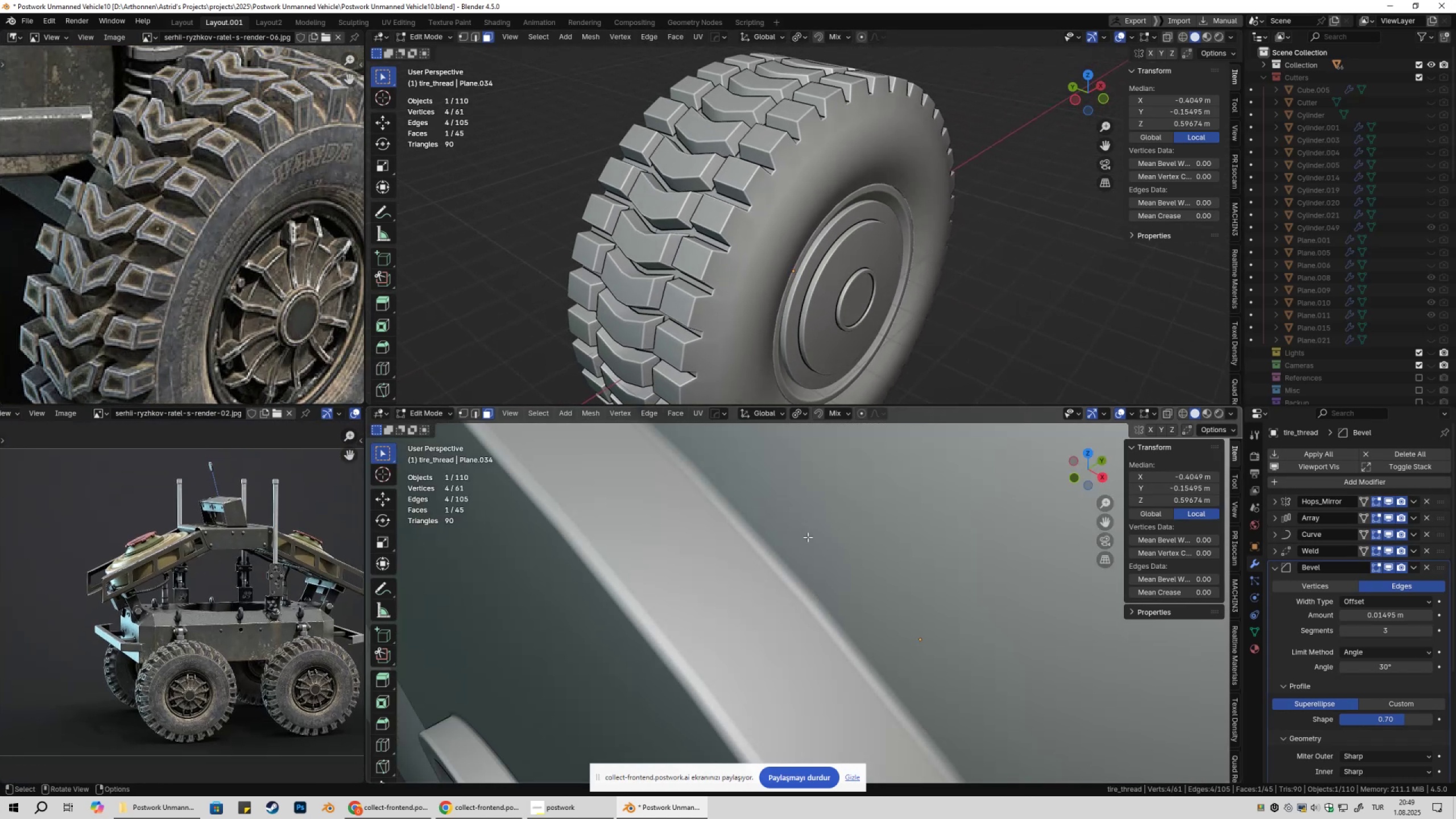 
hold_key(key=ShiftLeft, duration=0.34)
 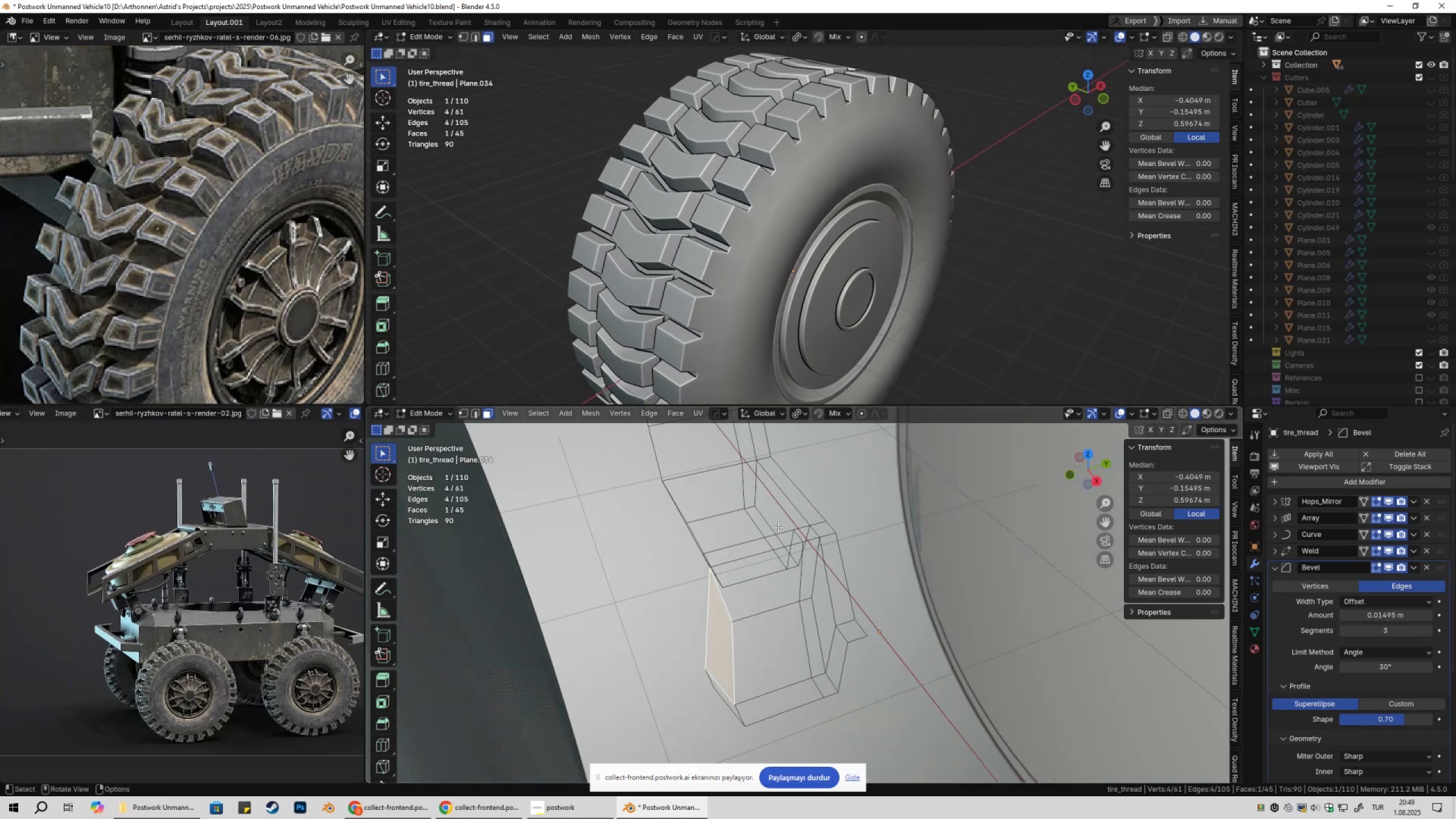 
scroll: coordinate [778, 528], scroll_direction: up, amount: 1.0
 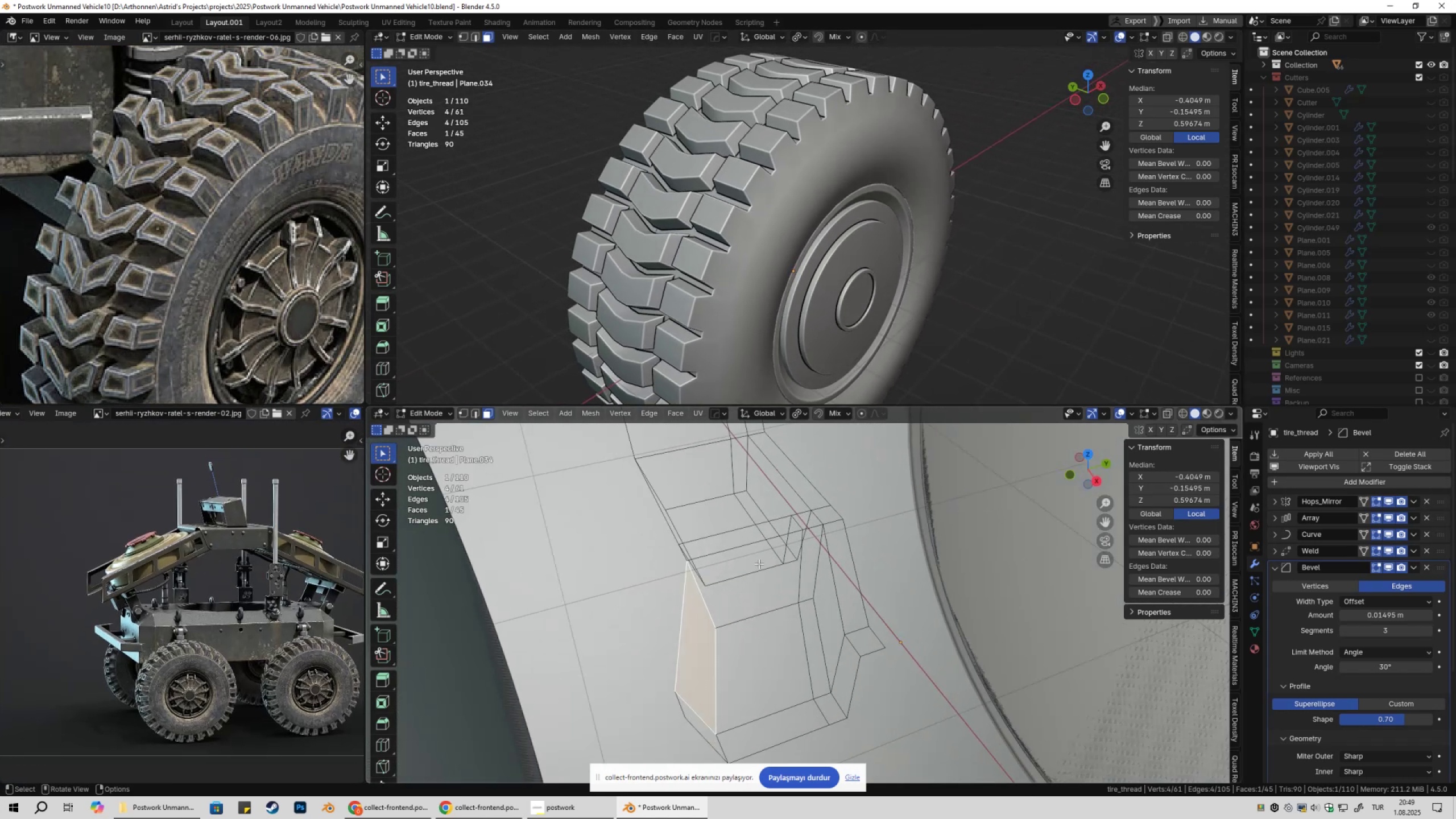 
type(1zgy)
 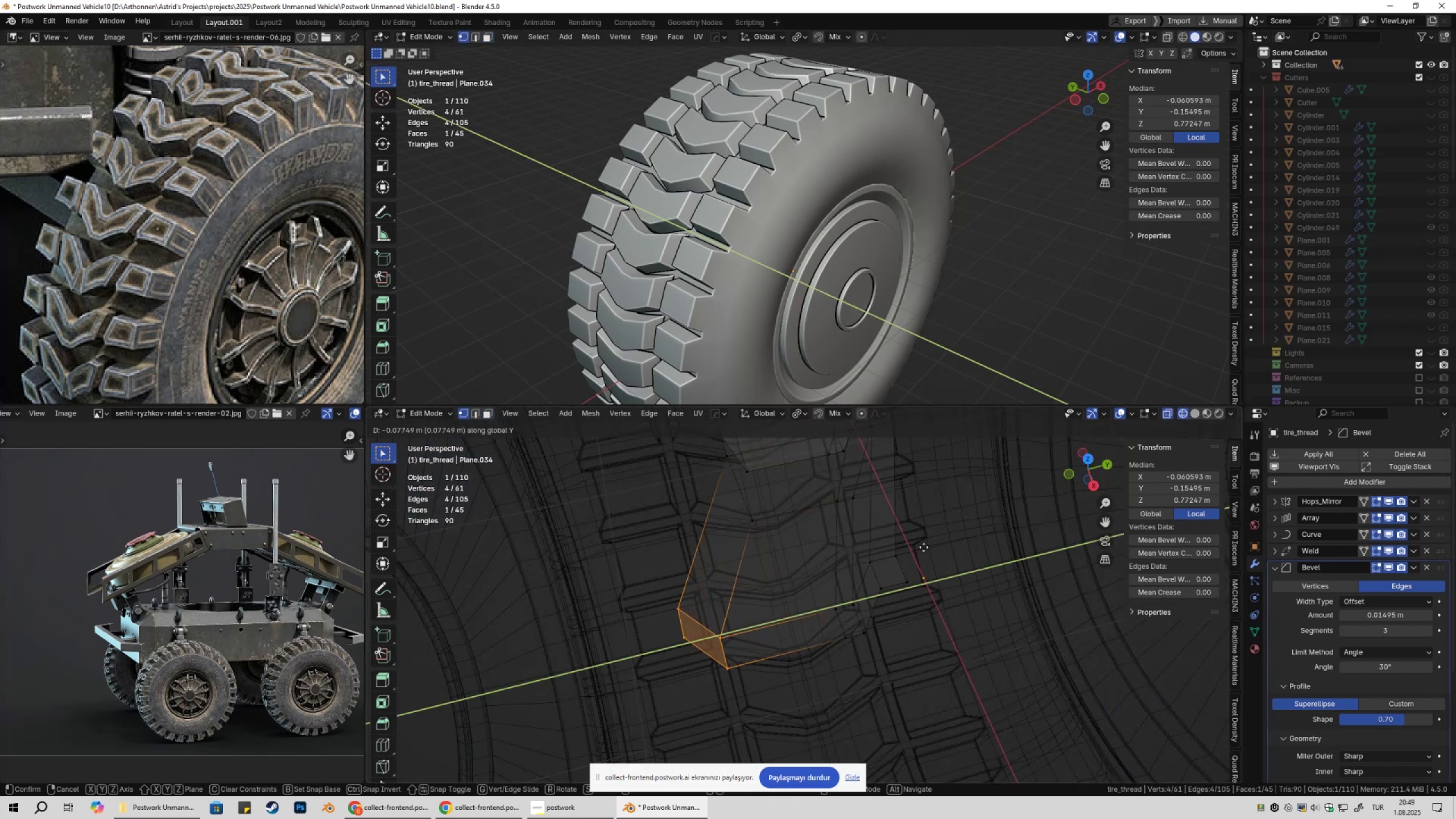 
 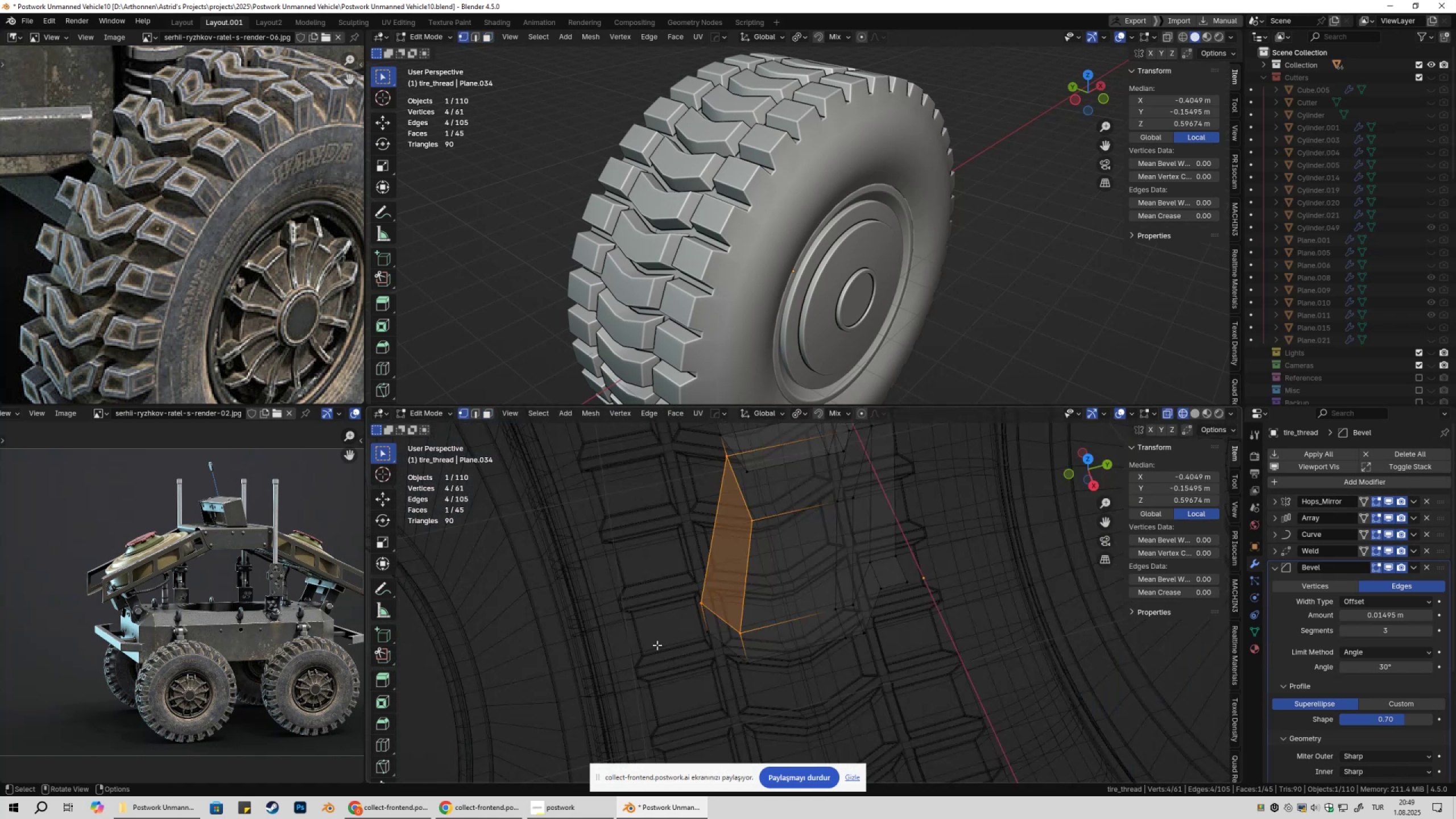 
left_click_drag(start_coordinate=[657, 584], to_coordinate=[771, 697])
 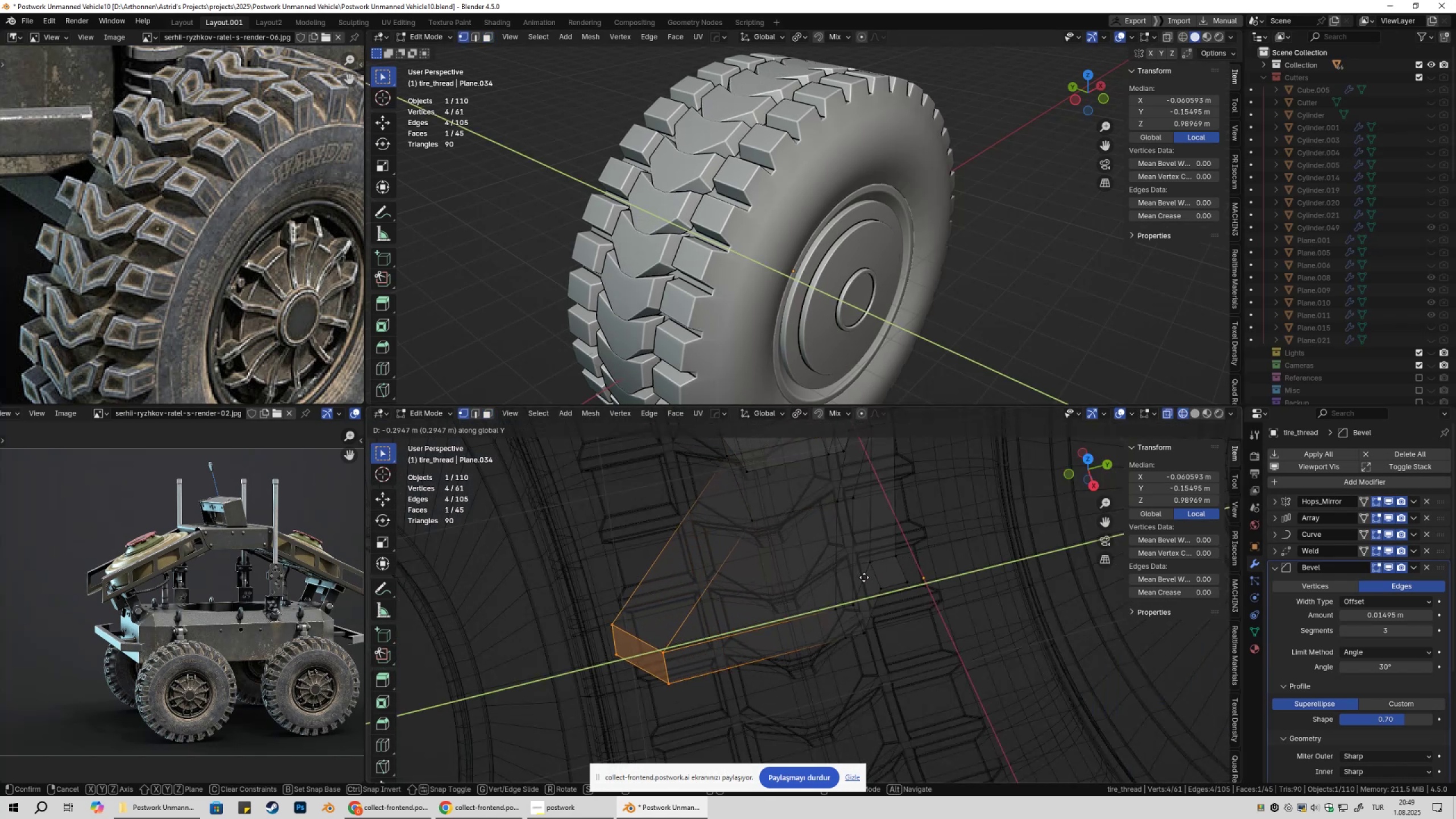 
key(Escape)
type(gy)
 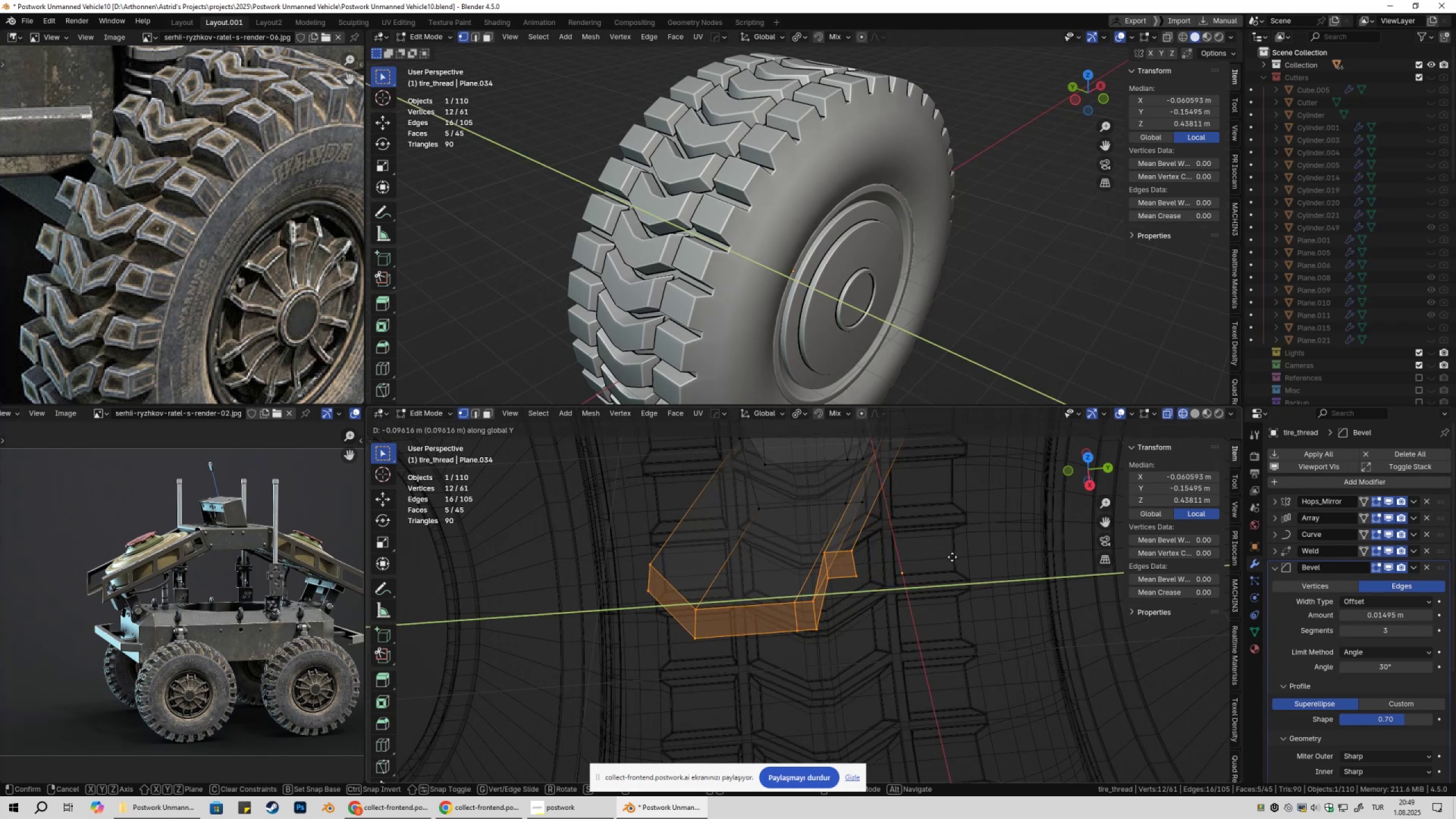 
left_click_drag(start_coordinate=[789, 529], to_coordinate=[911, 667])
 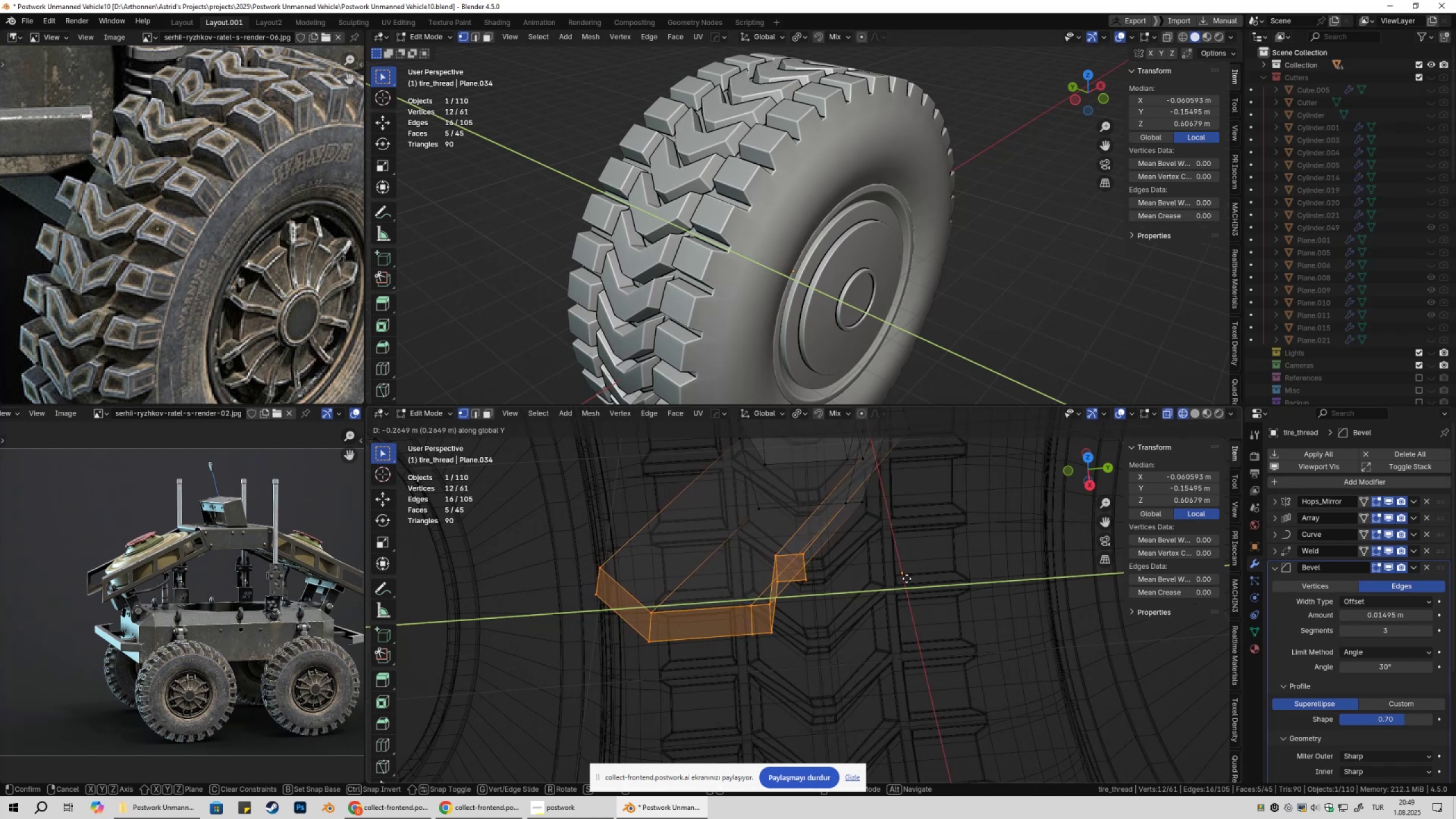 
wait(16.91)
 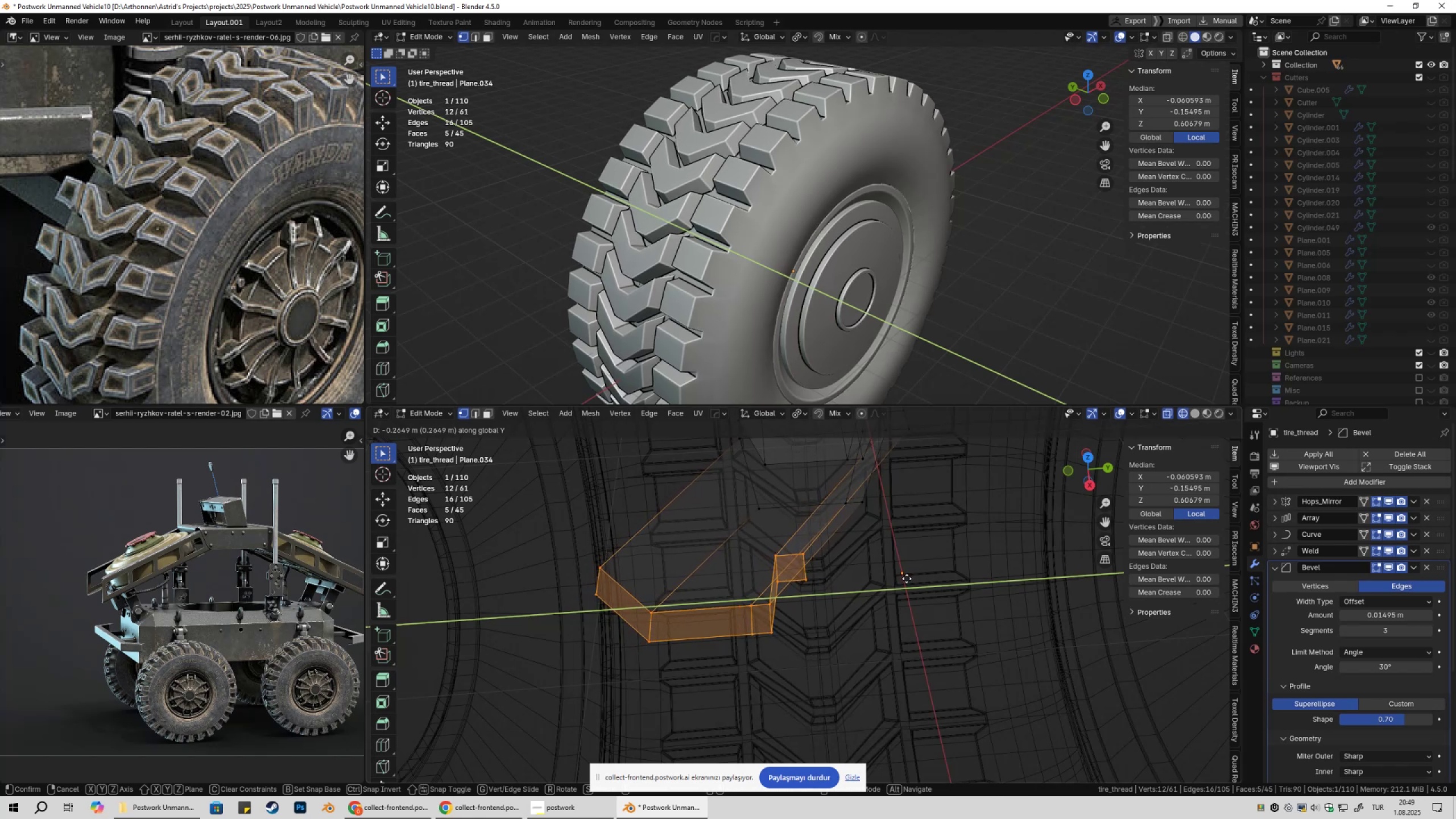 
left_click([928, 578])
 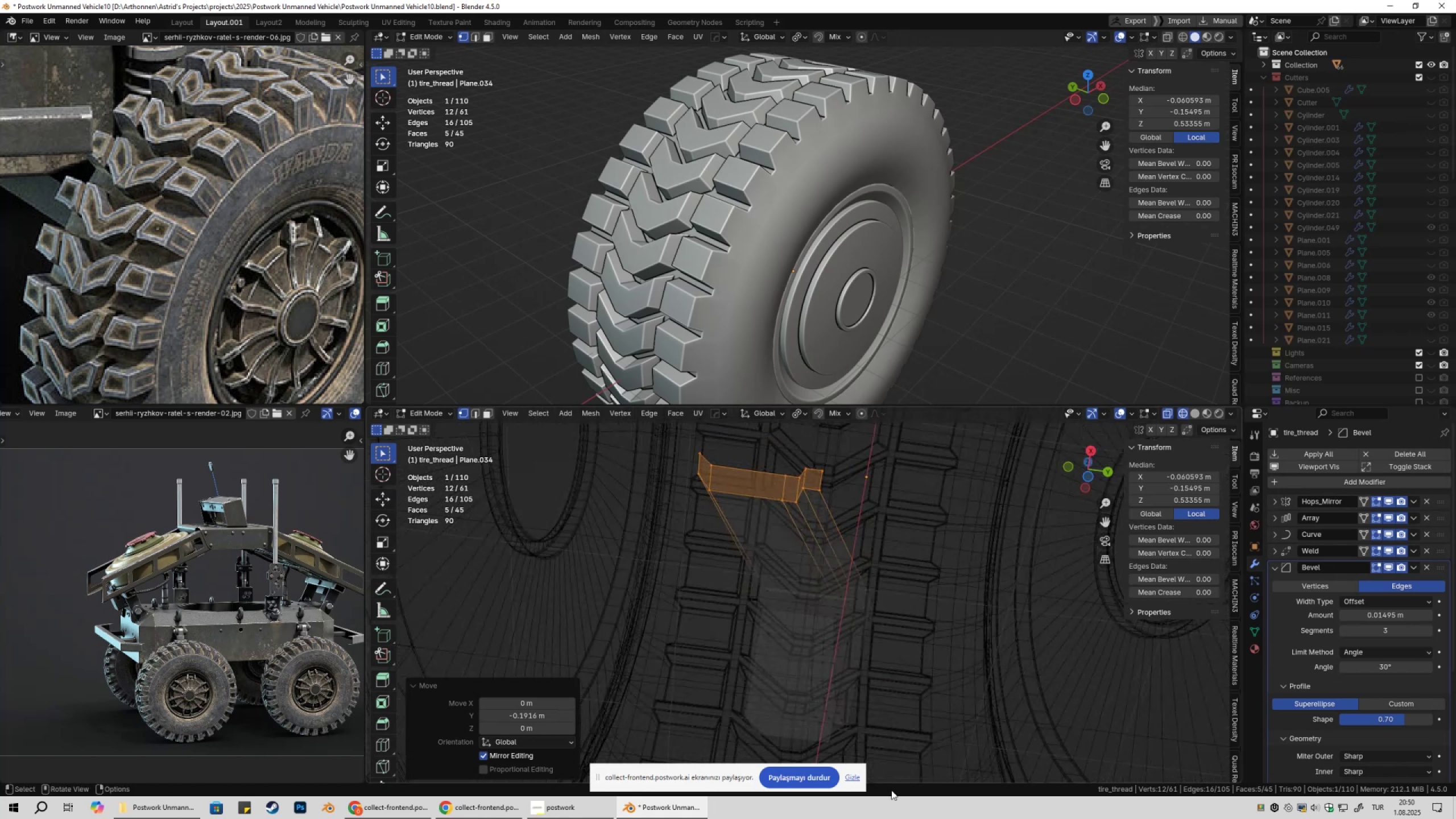 
hold_key(key=ShiftLeft, duration=0.3)
 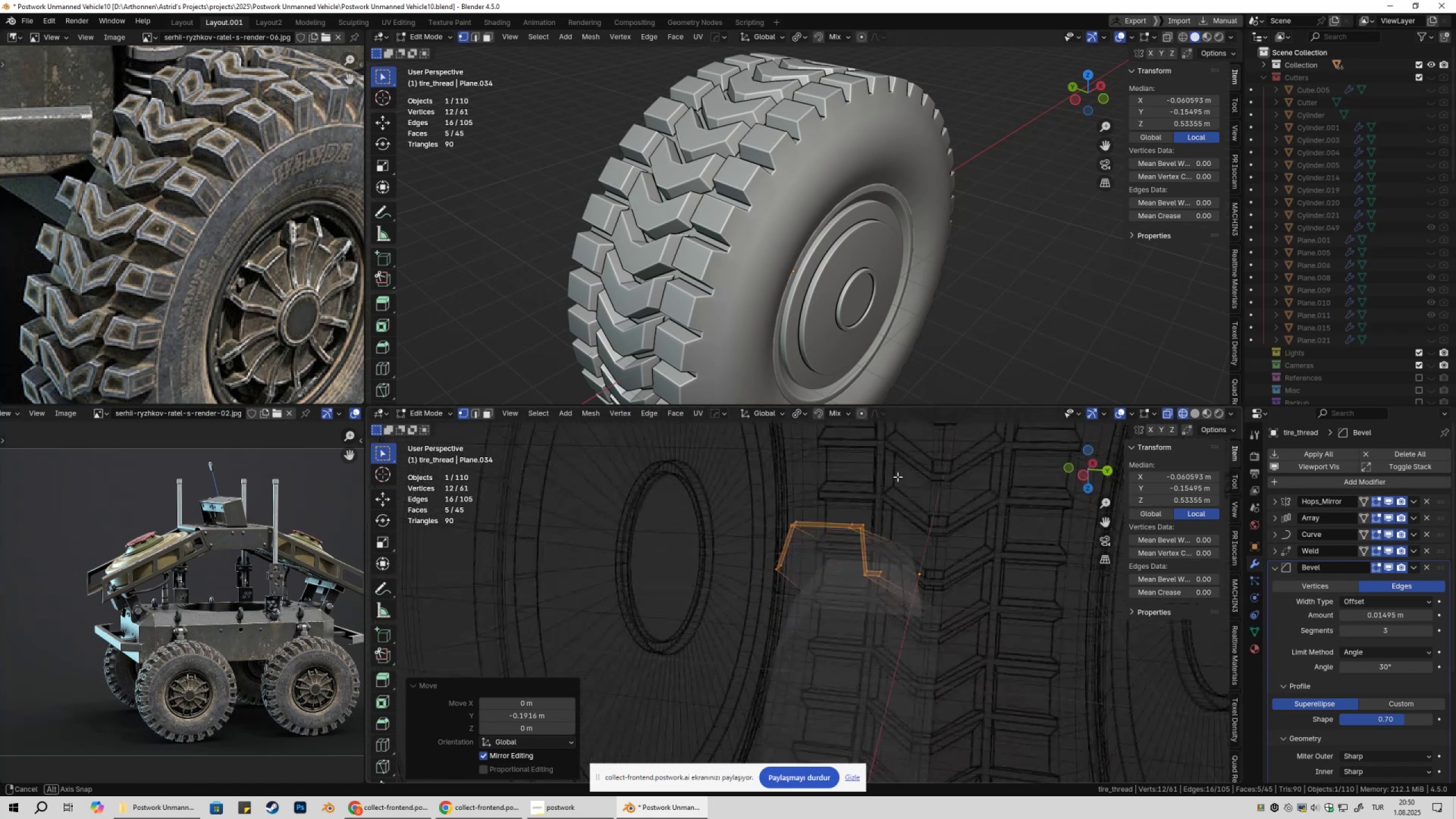 
key(Shift+ShiftLeft)
 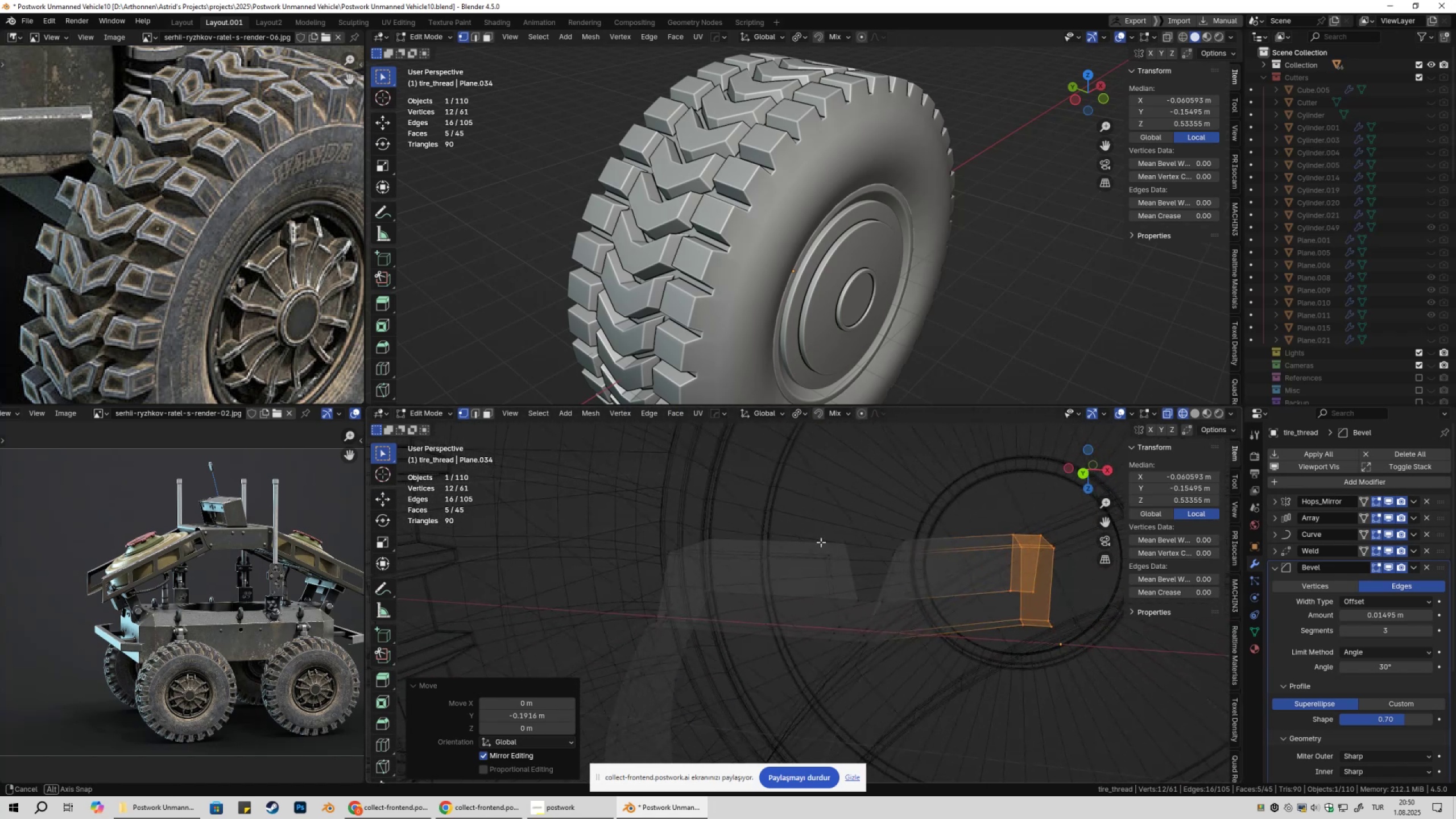 
key(Shift+ShiftLeft)
 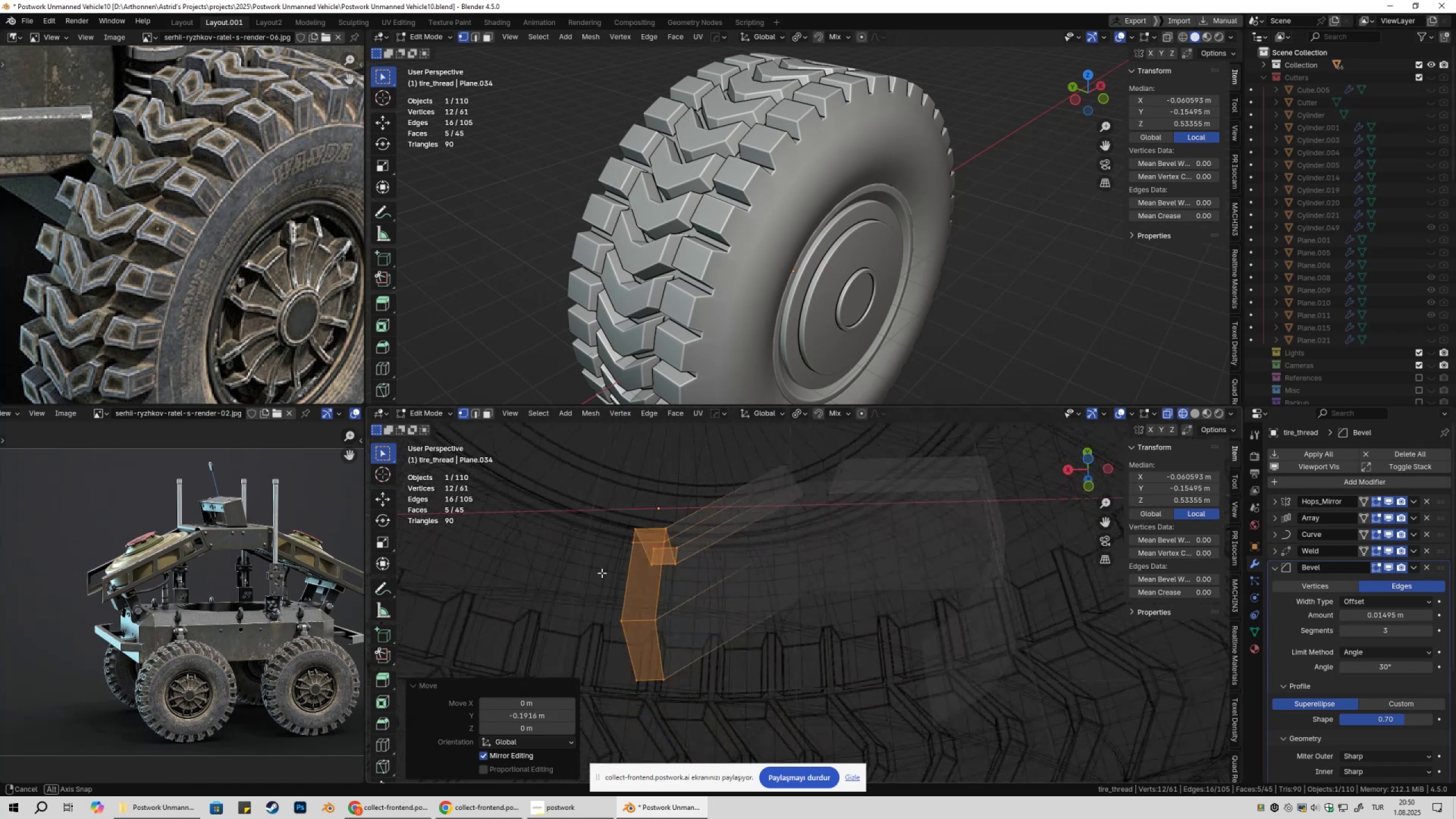 
key(Shift+ShiftLeft)
 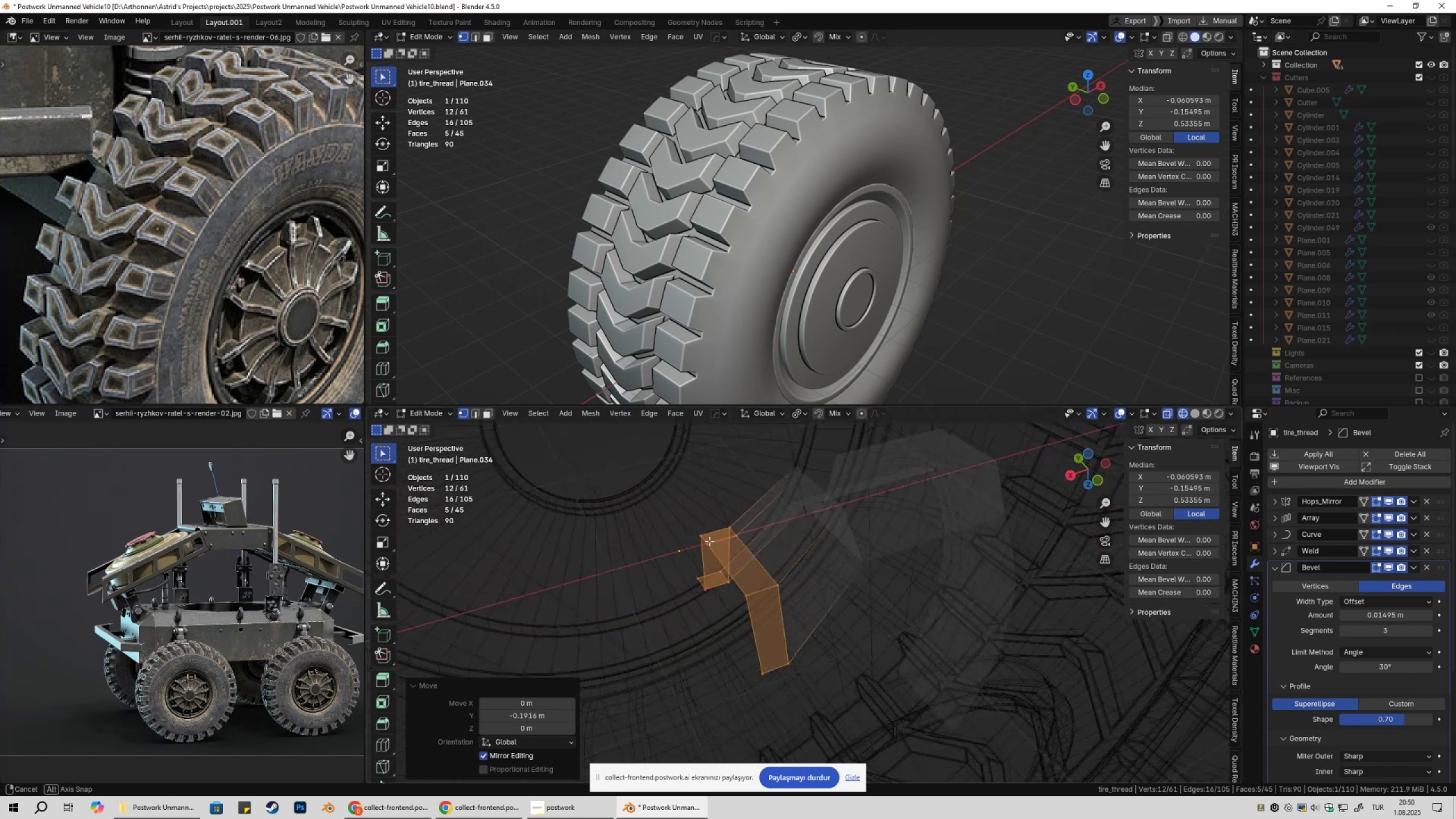 
key(Tab)
type(gx)
key(Escape)
key(Tab)
 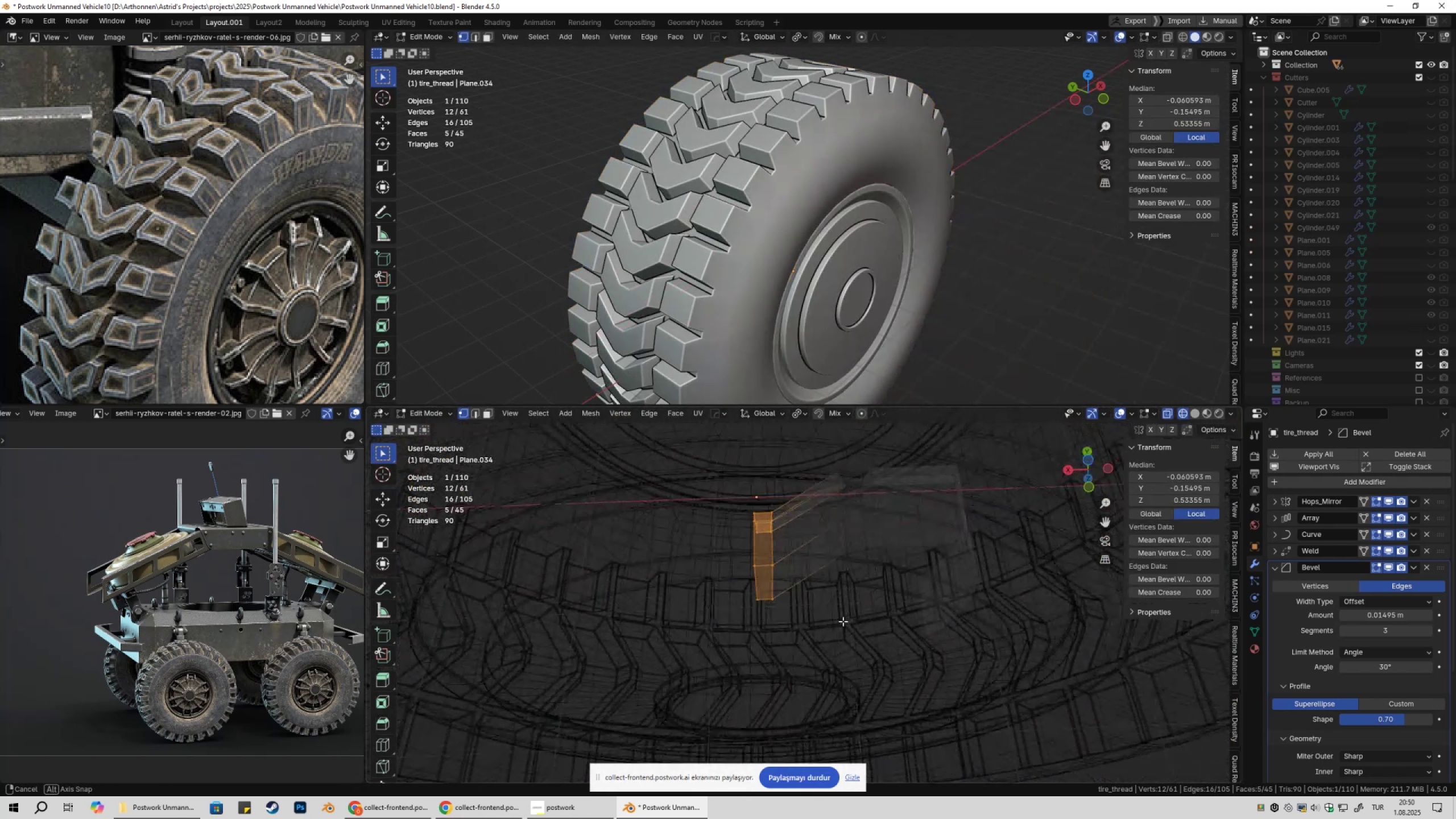 
scroll: coordinate [717, 605], scroll_direction: down, amount: 6.0
 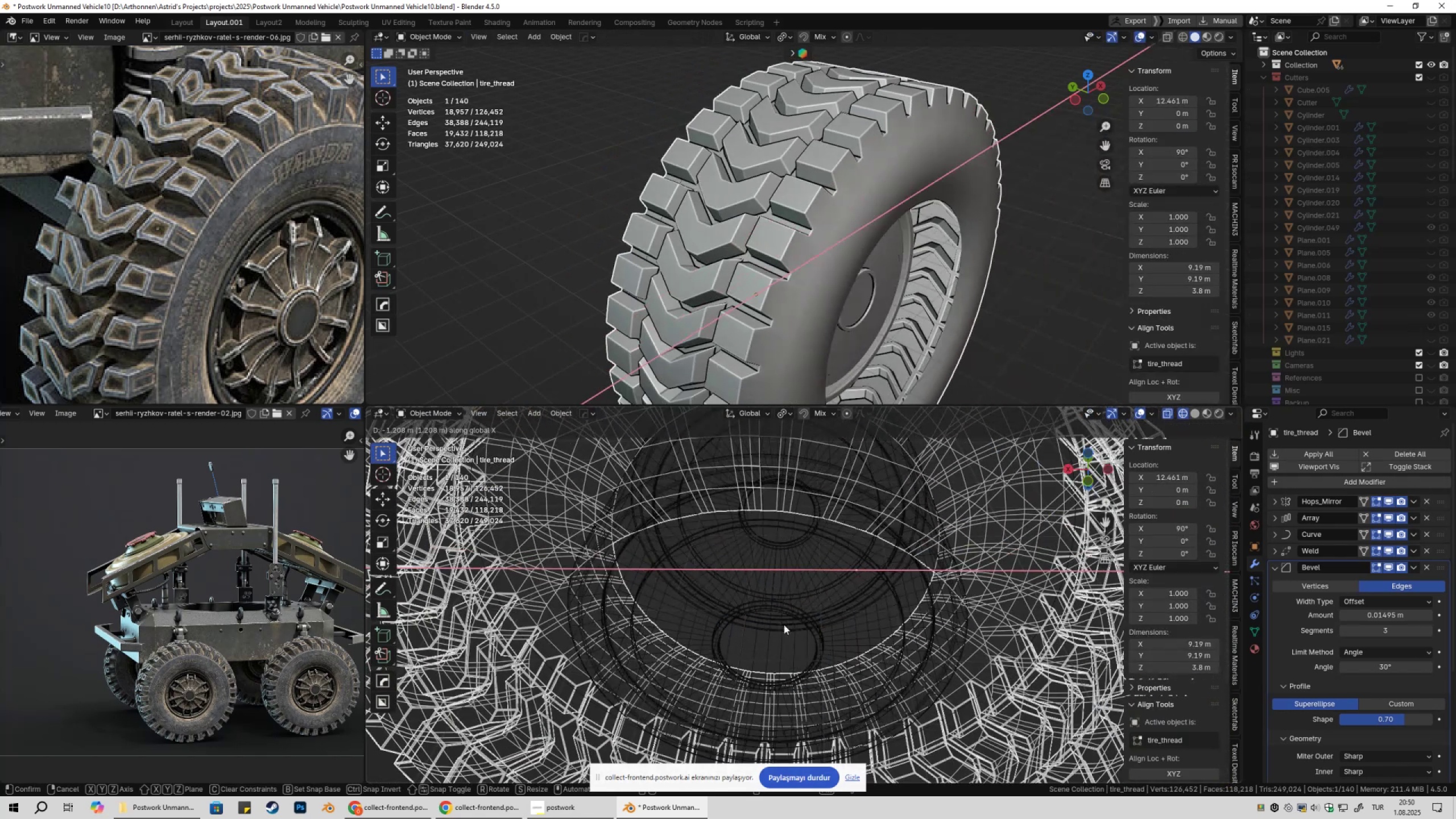 
scroll: coordinate [815, 607], scroll_direction: up, amount: 3.0
 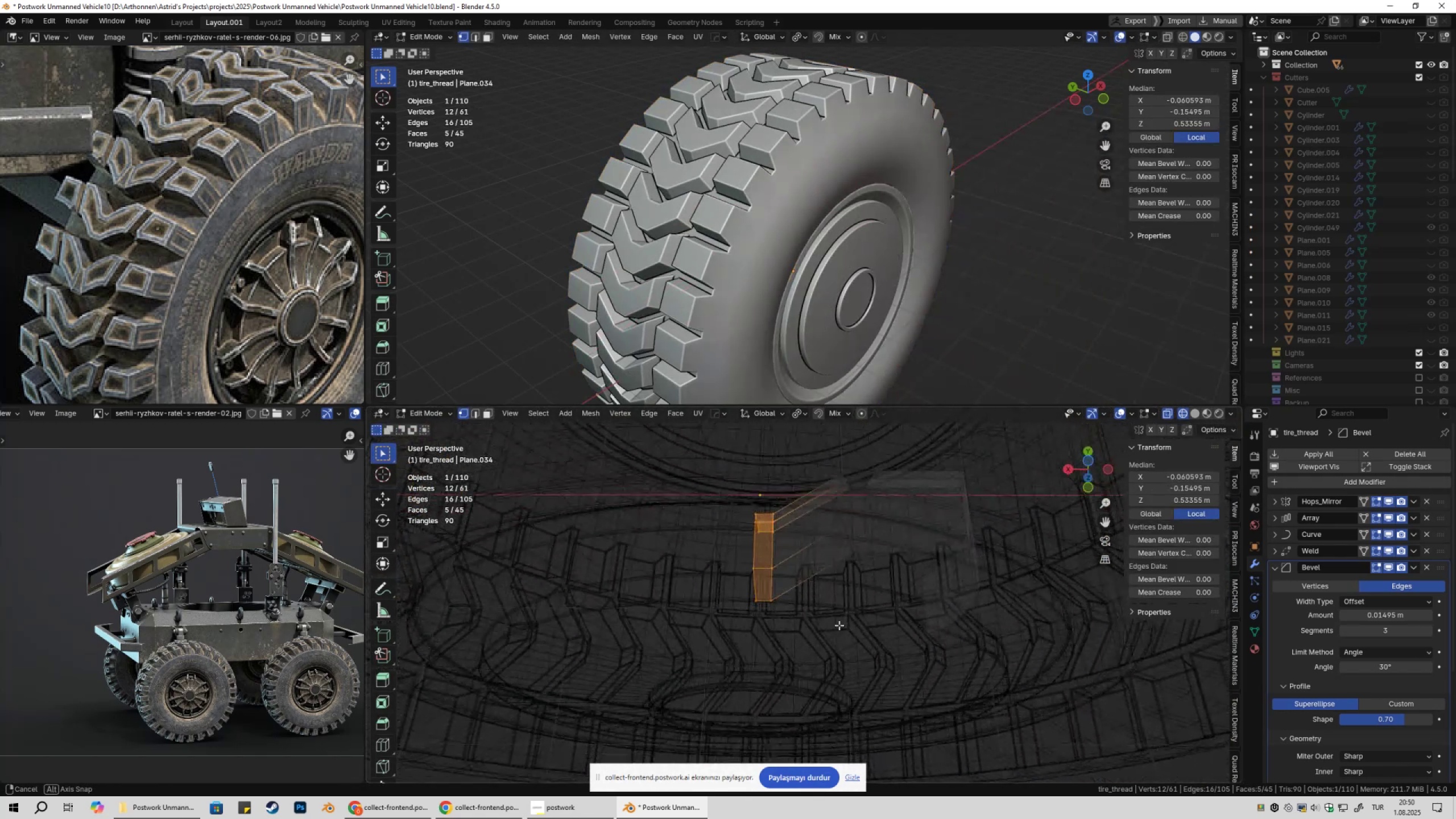 
hold_key(key=ShiftLeft, duration=0.34)
 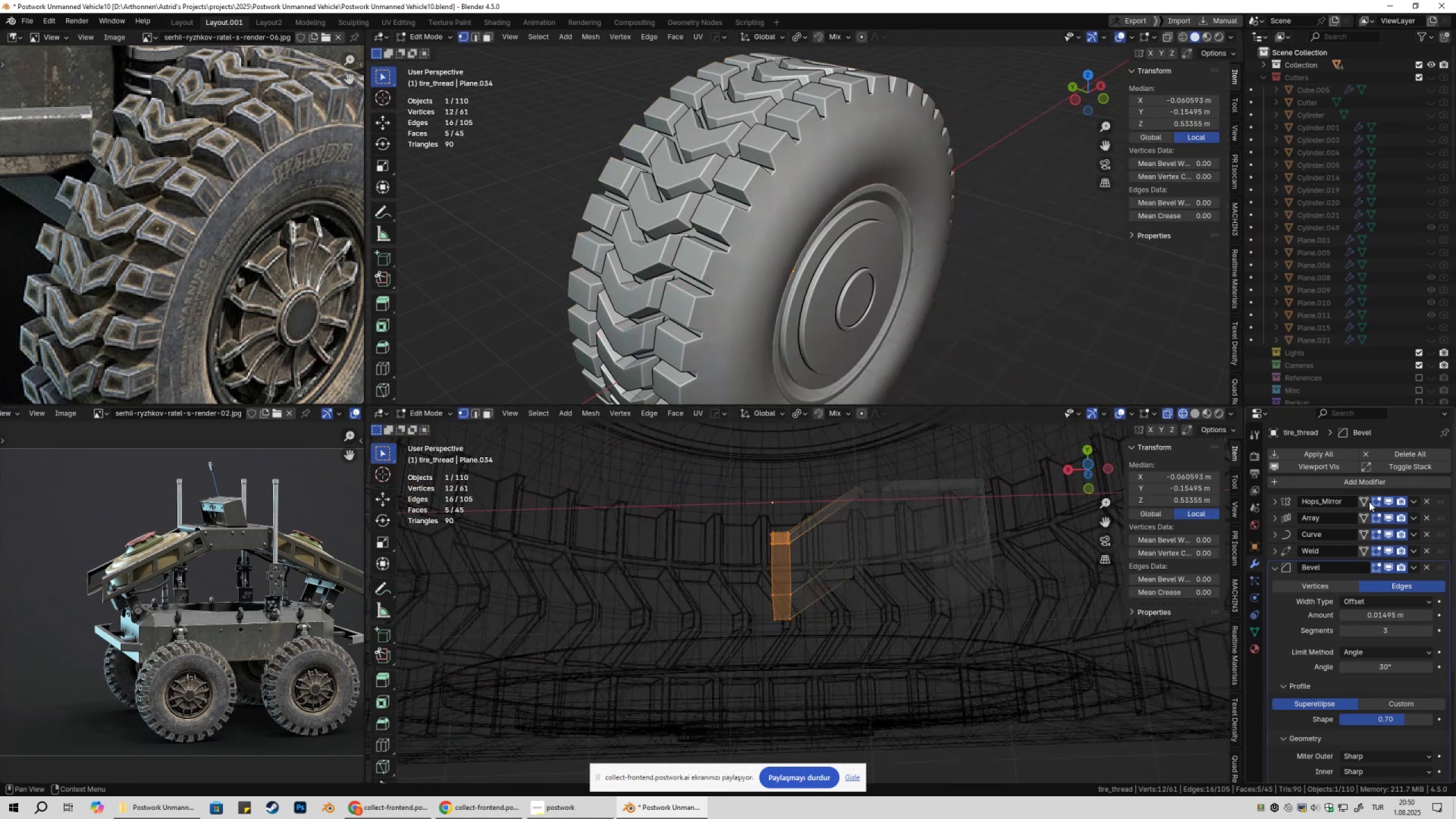 
left_click([1366, 504])
 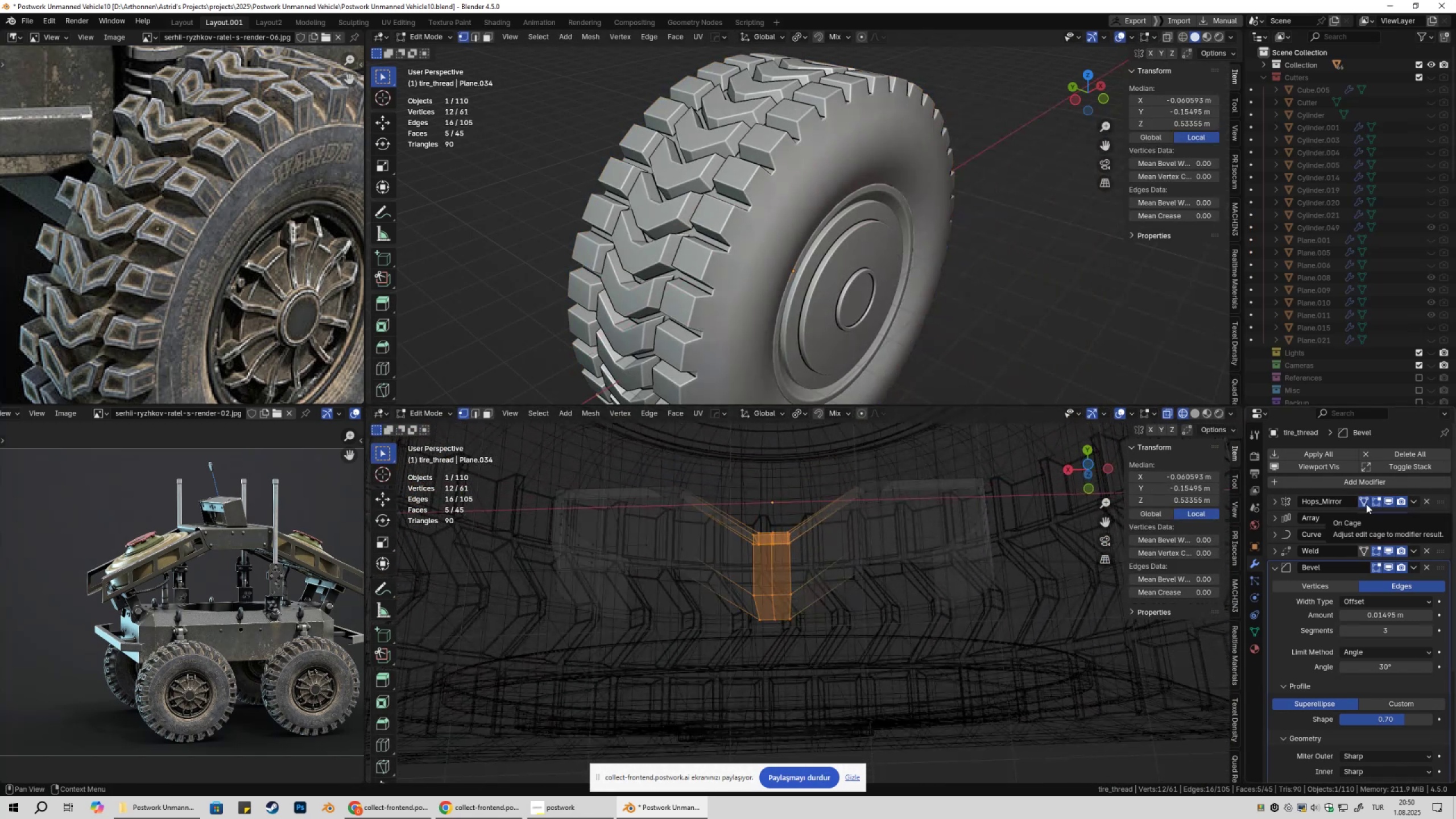 
type(gz)
key(Escape)
type(gz)
 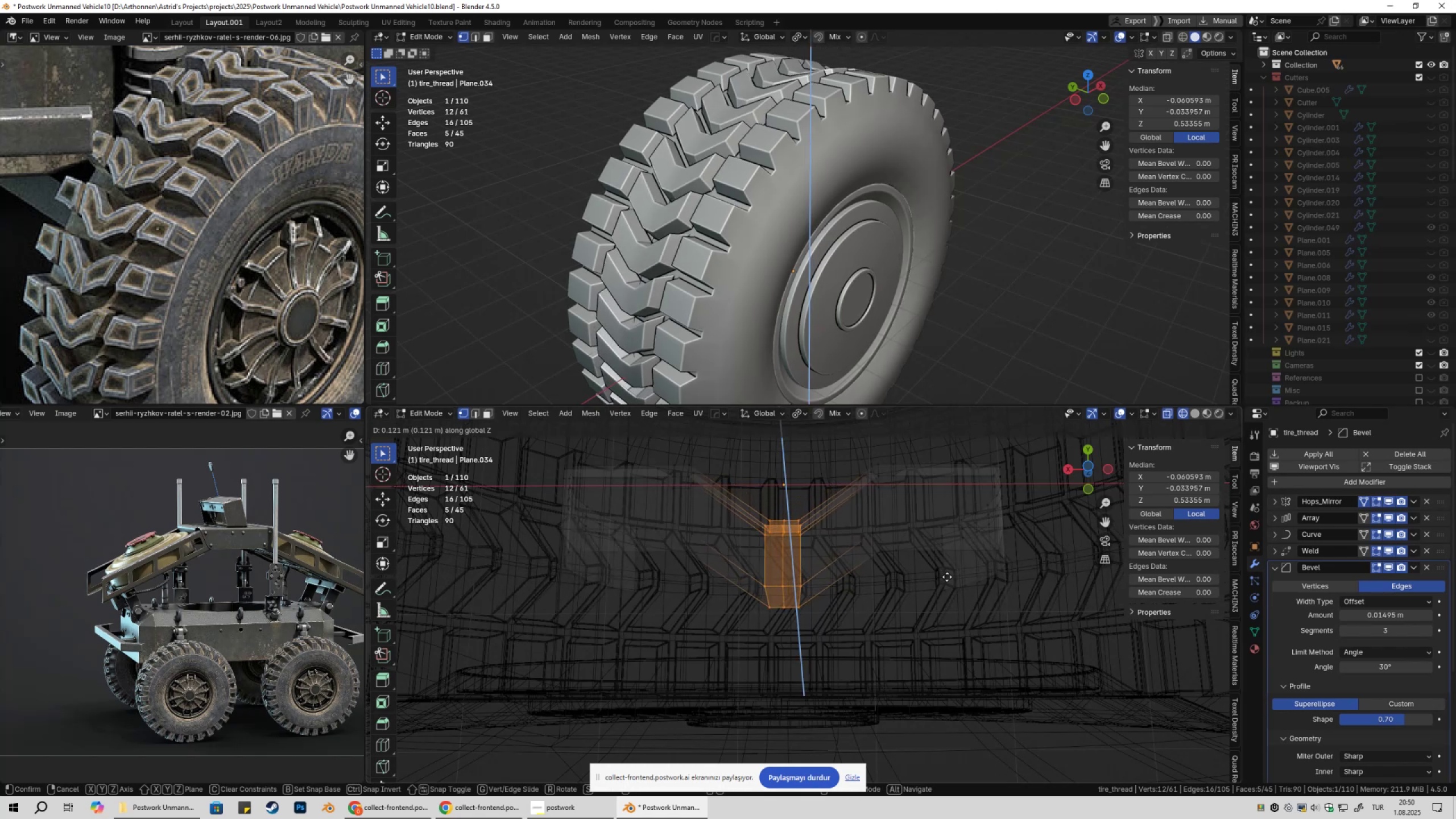 
hold_key(key=ShiftLeft, duration=1.53)
 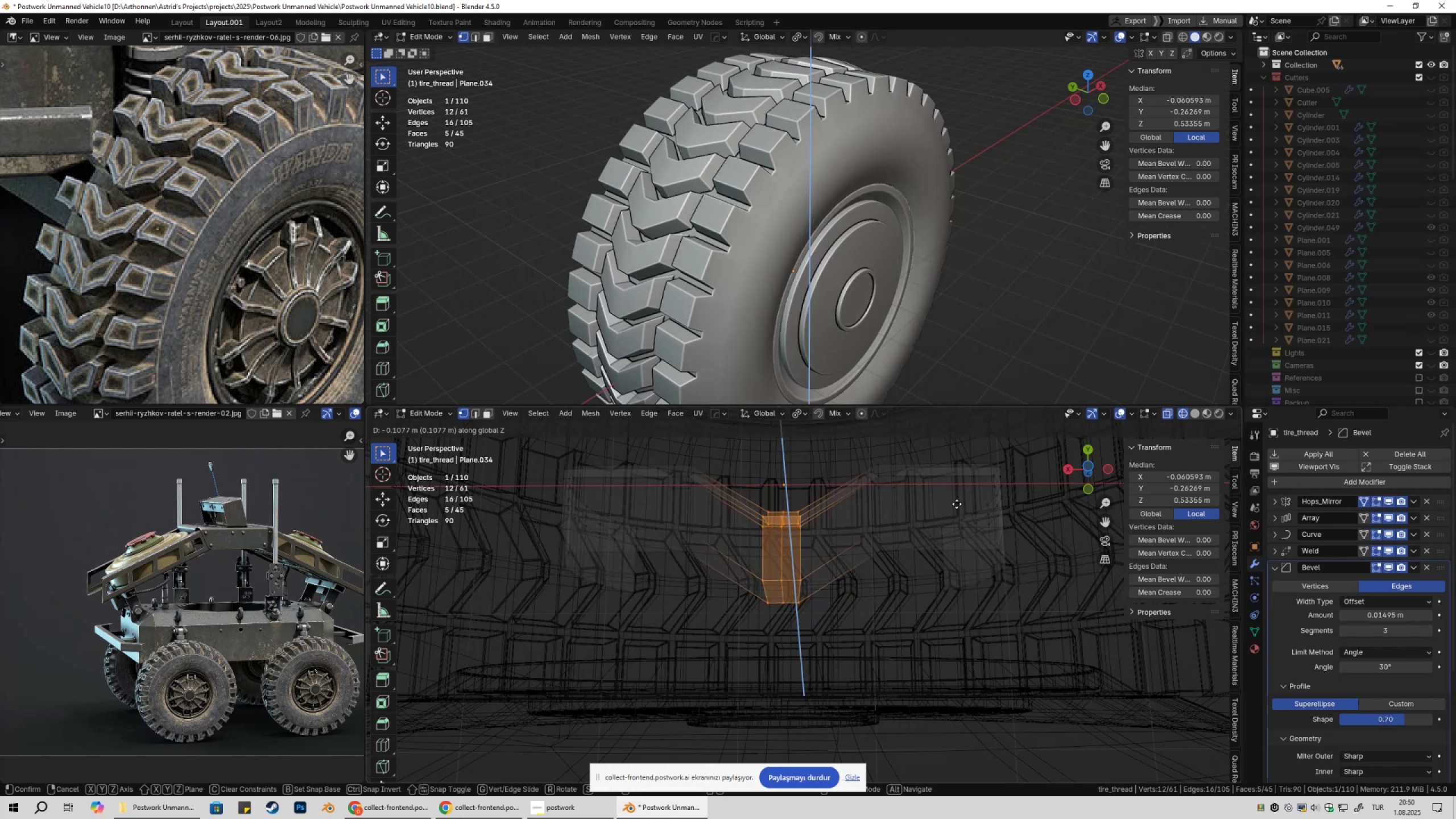 
hold_key(key=ShiftLeft, duration=1.52)
 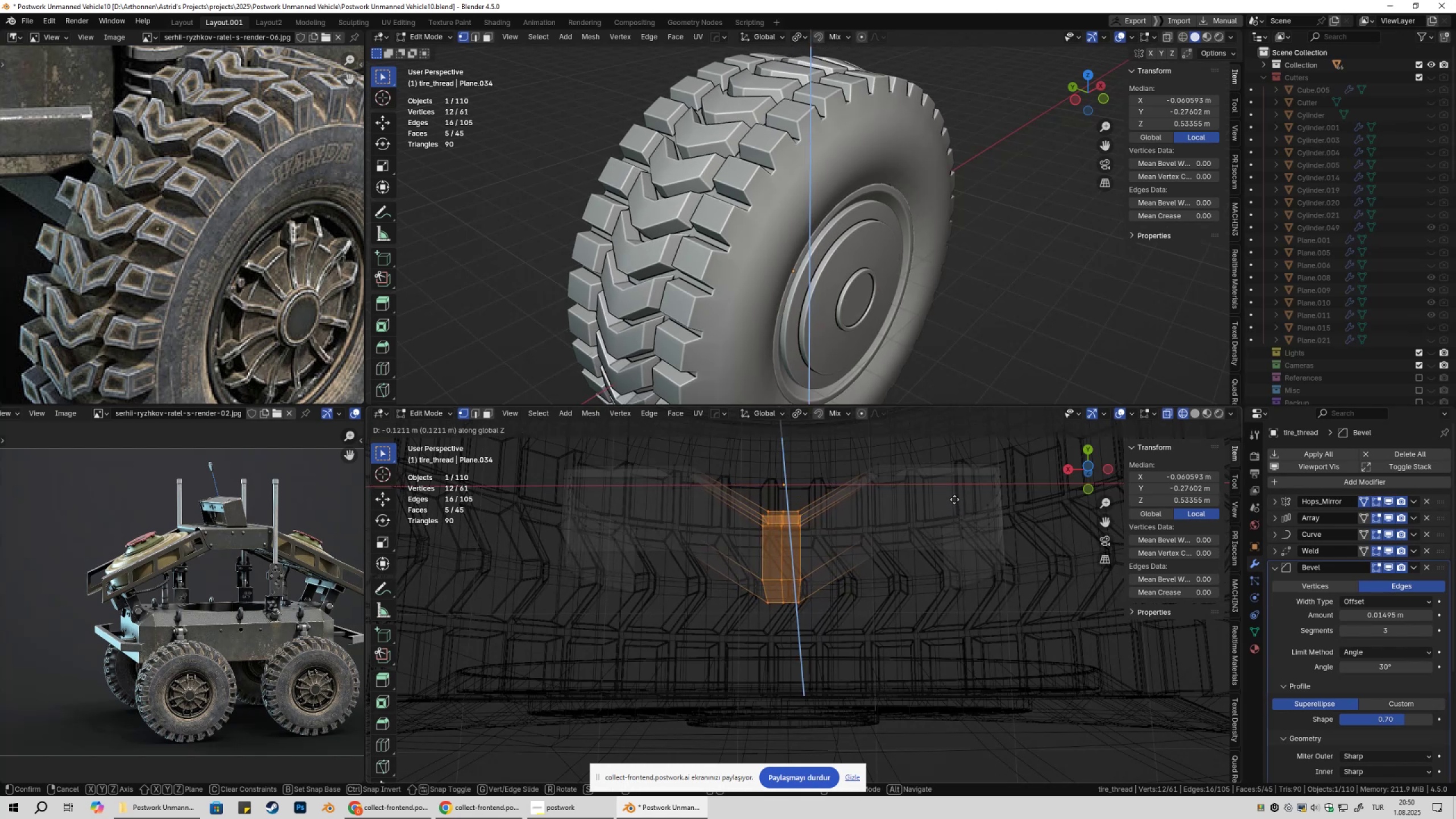 
hold_key(key=ShiftLeft, duration=1.51)
 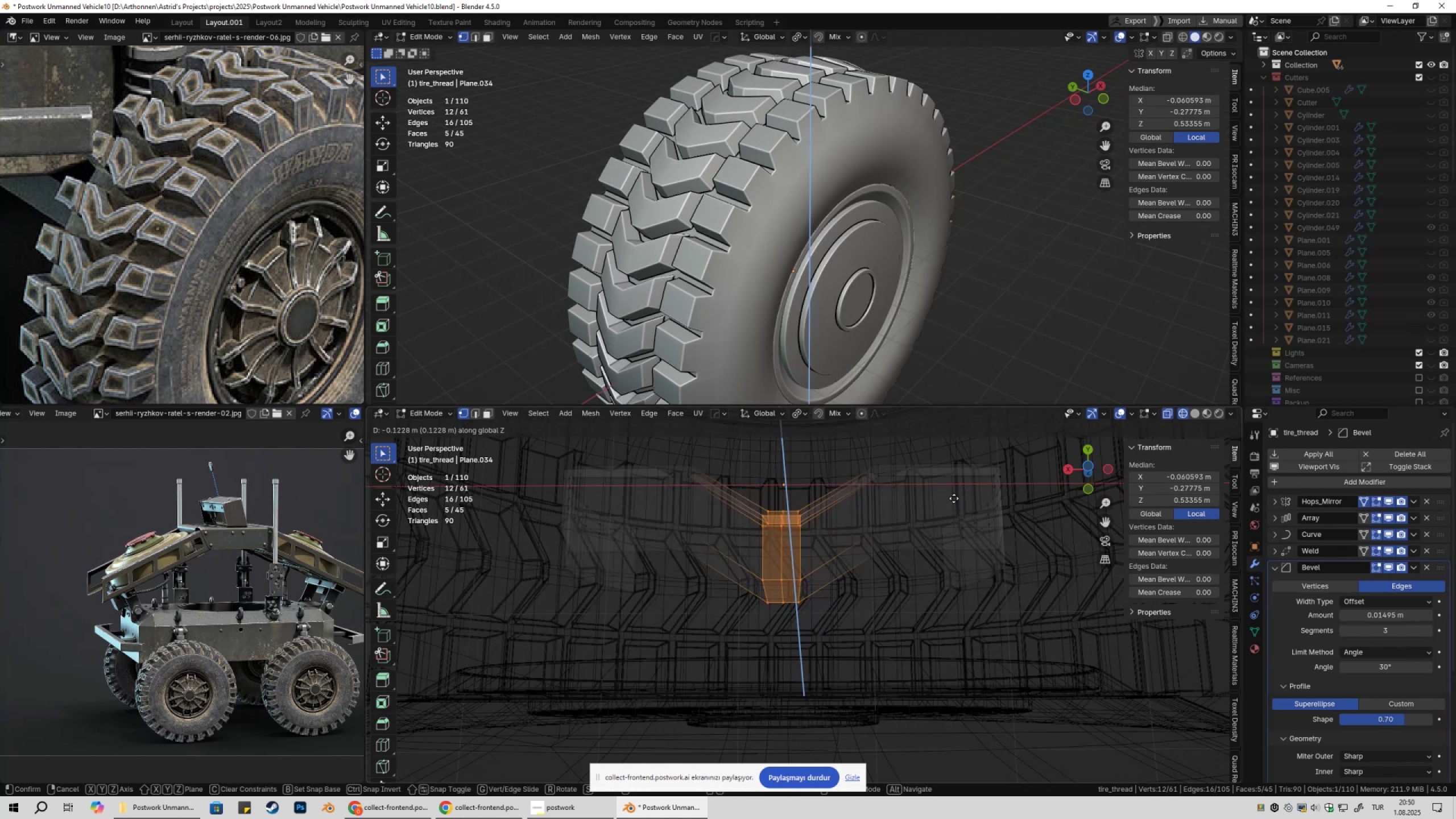 
hold_key(key=ShiftLeft, duration=0.88)
 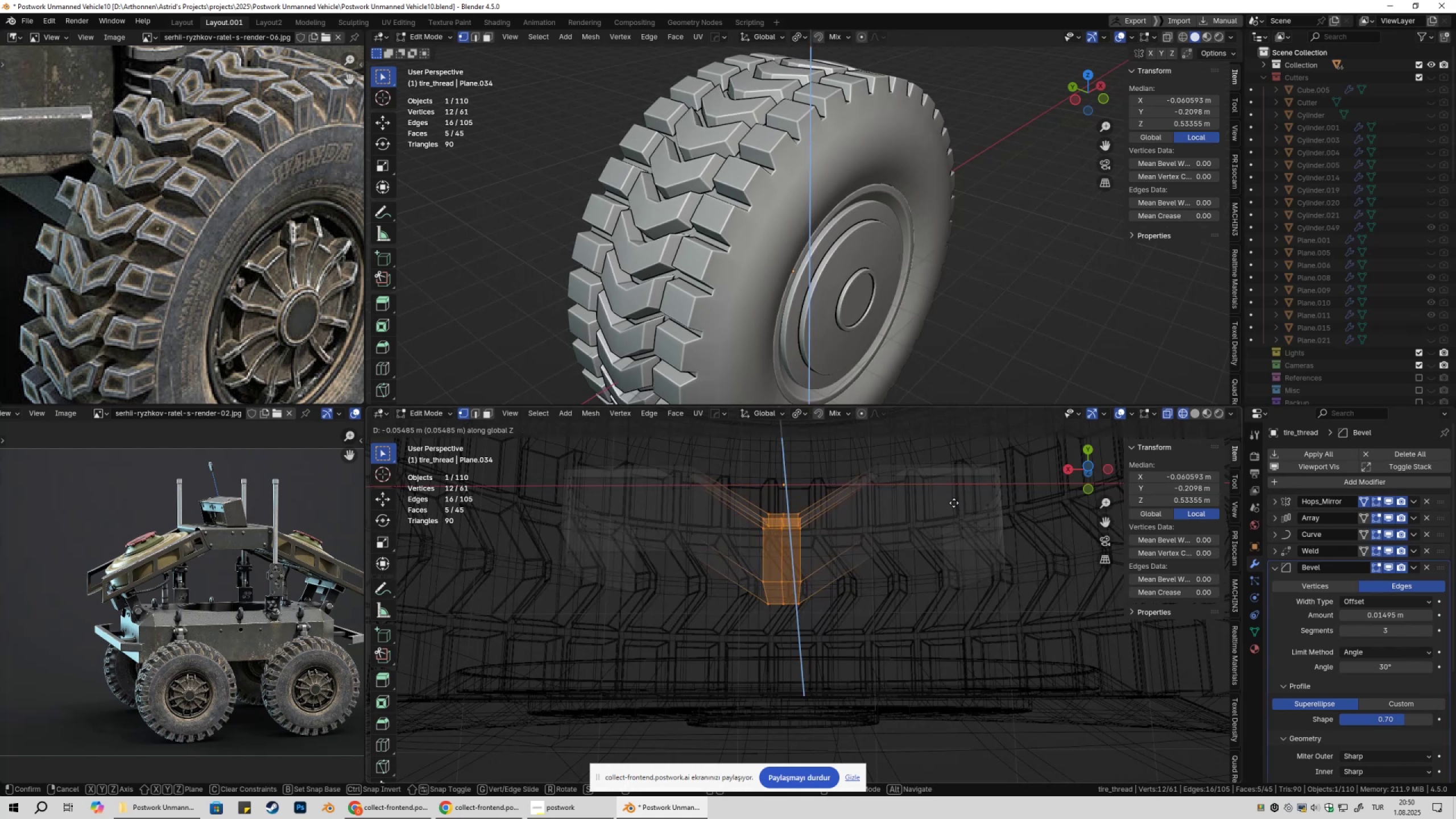 
key(Escape)
 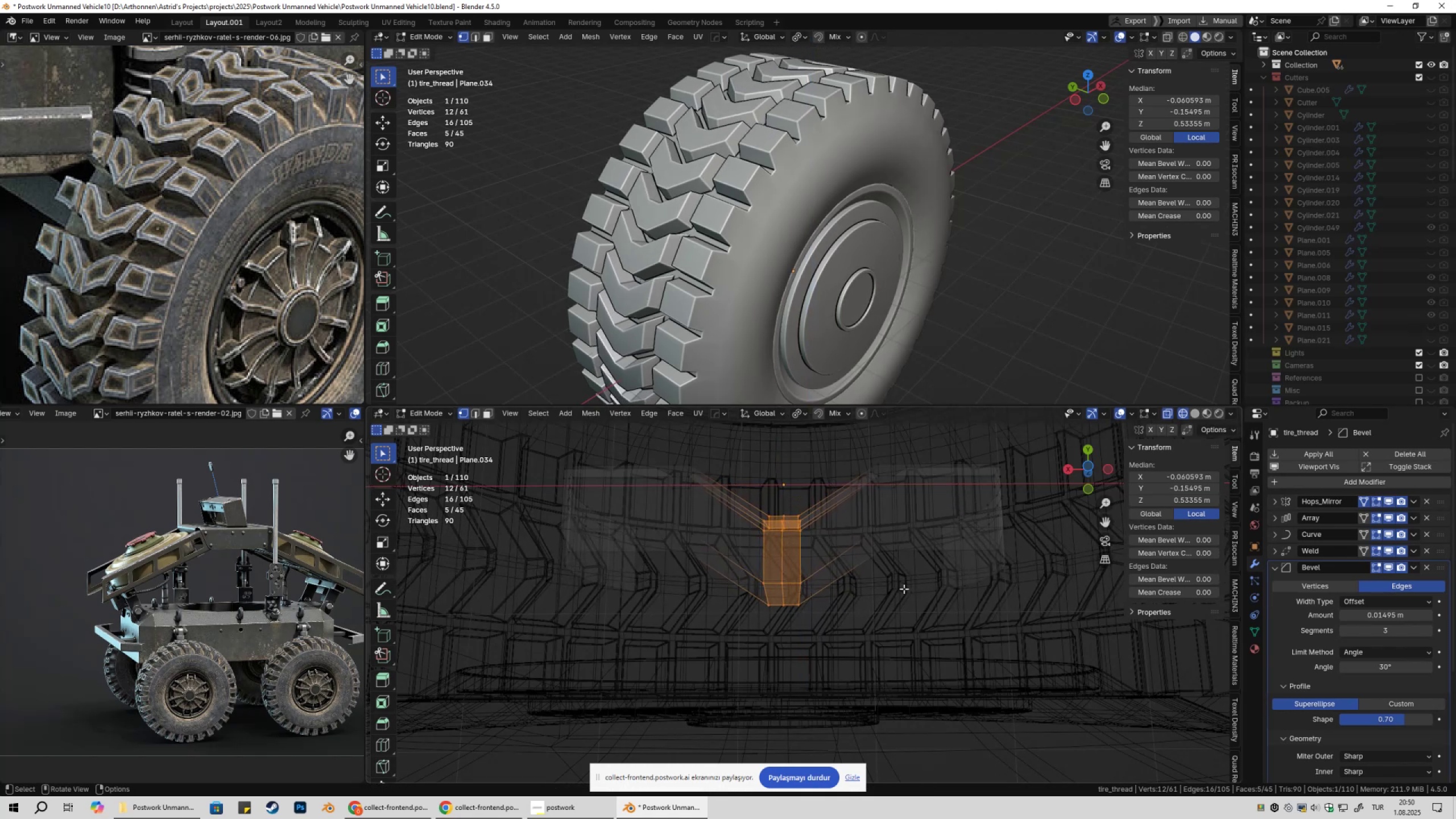 
left_click_drag(start_coordinate=[755, 592], to_coordinate=[836, 634])
 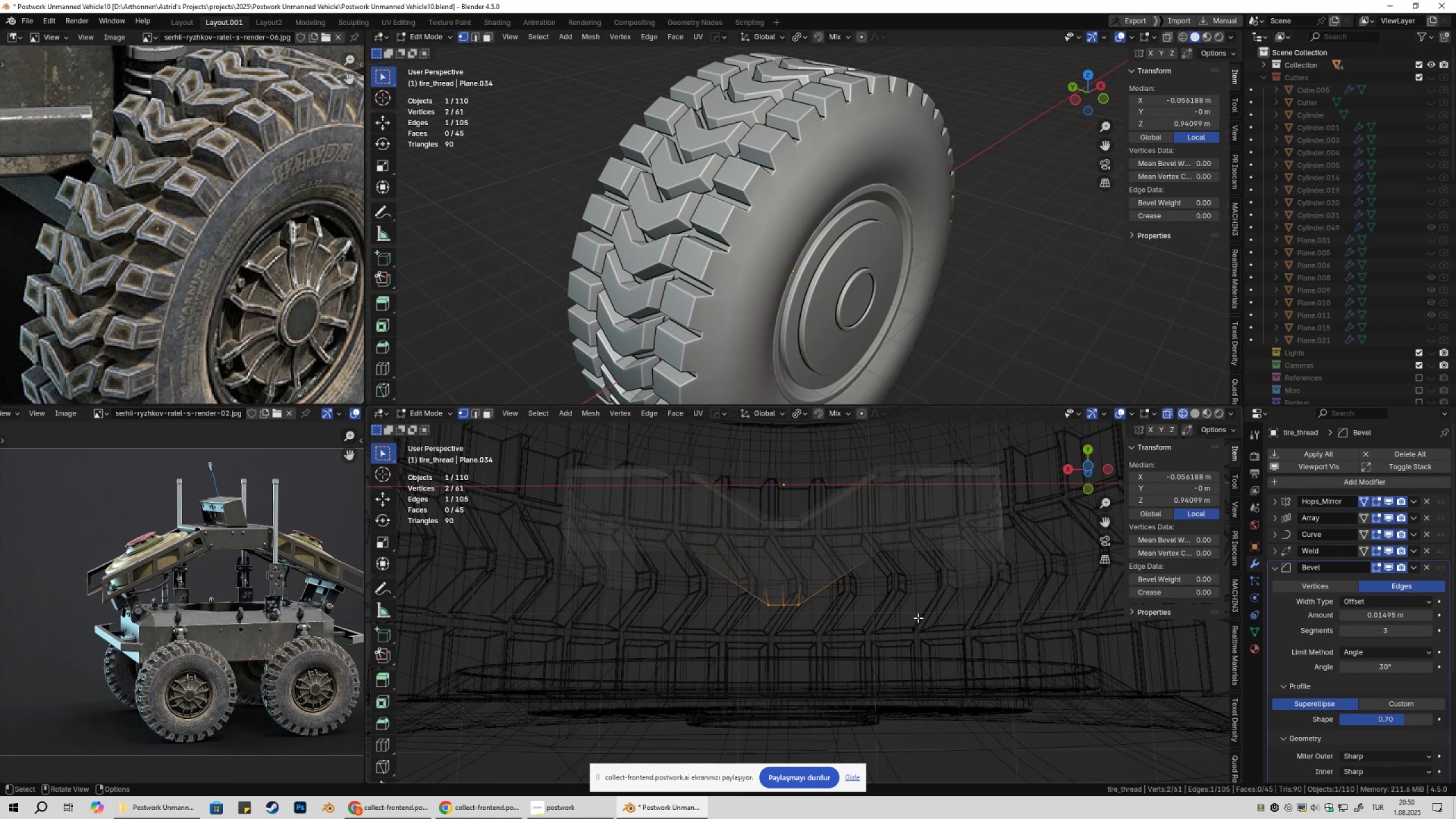 
type(sx)
key(Escape)
type(sy)
key(Escape)
type(gy)
key(Escape)
type(gz)
key(Escape)
key(Tab)
key(Tab)
type(1sx)
key(Escape)
 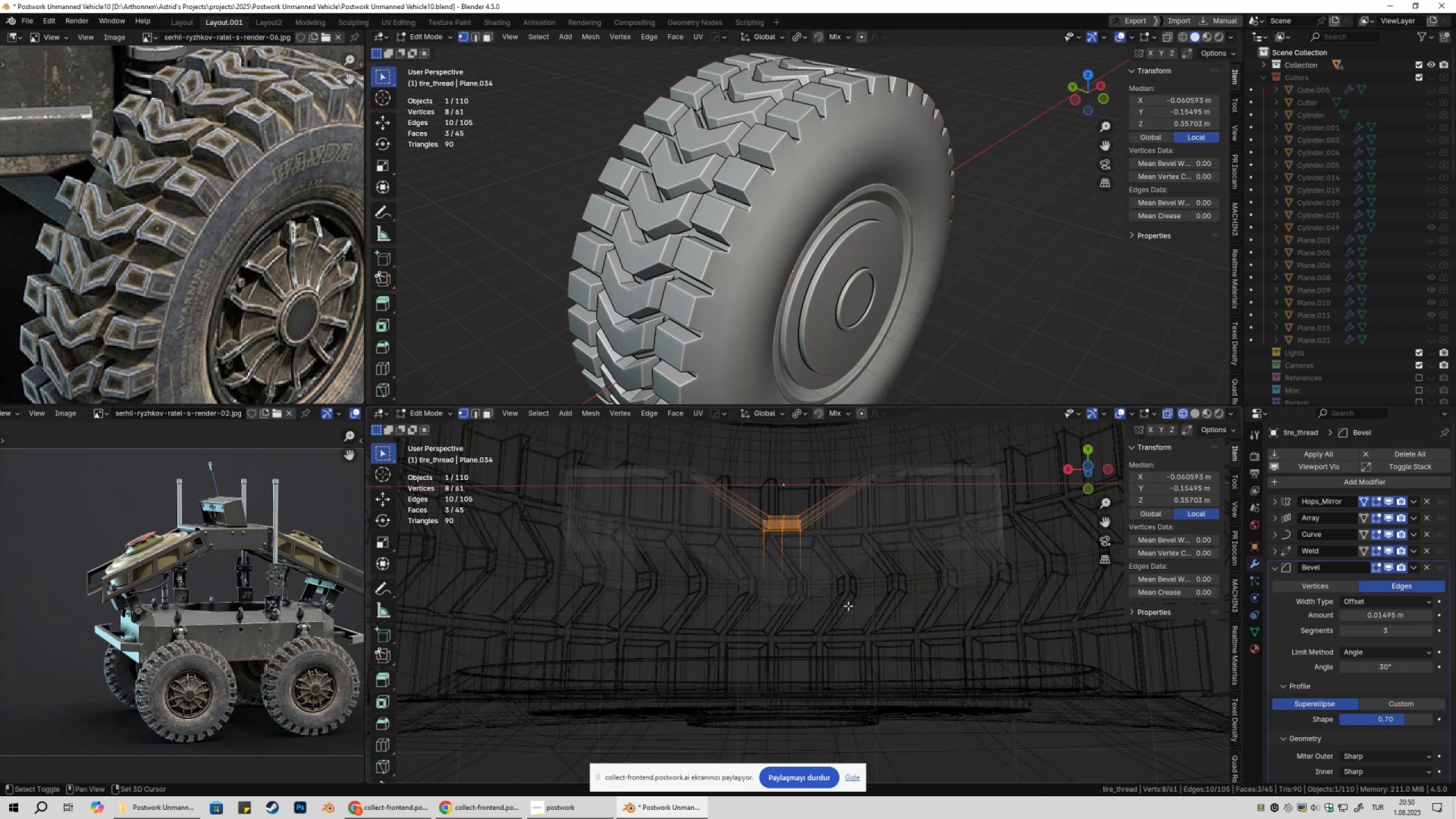 
left_click_drag(start_coordinate=[748, 498], to_coordinate=[818, 544])
 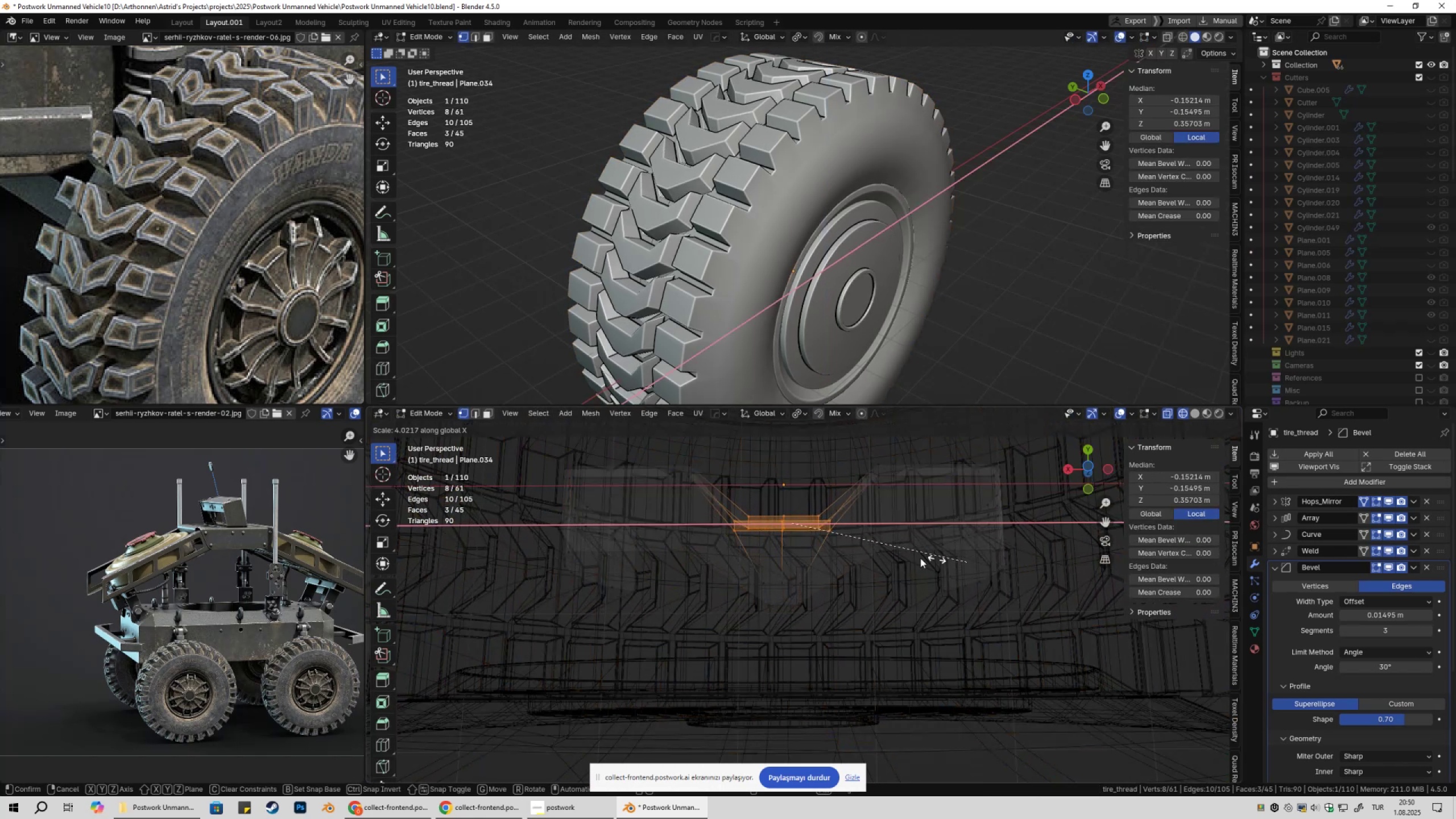 
hold_key(key=ShiftLeft, duration=0.34)
 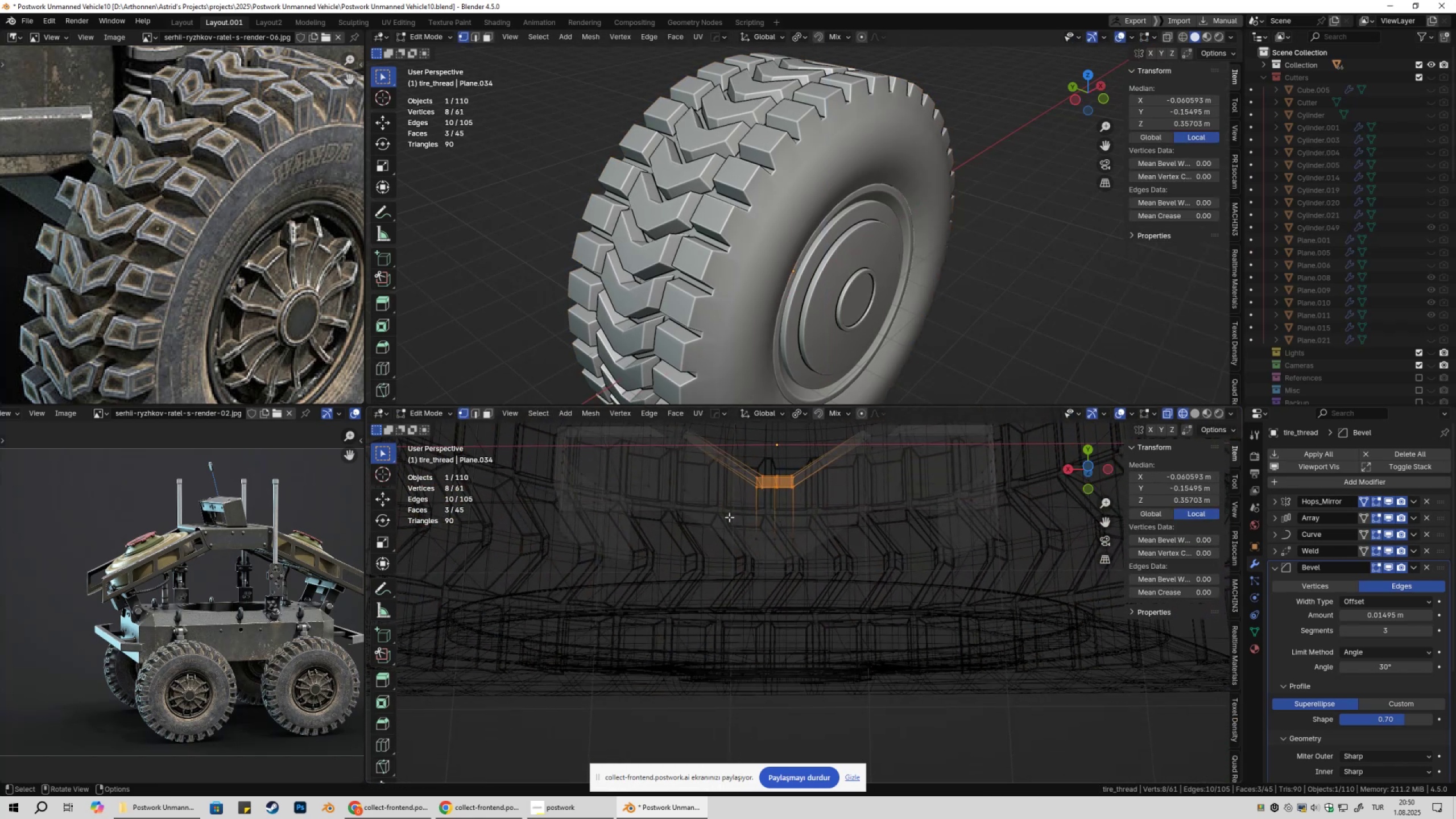 
left_click_drag(start_coordinate=[729, 517], to_coordinate=[834, 596])
 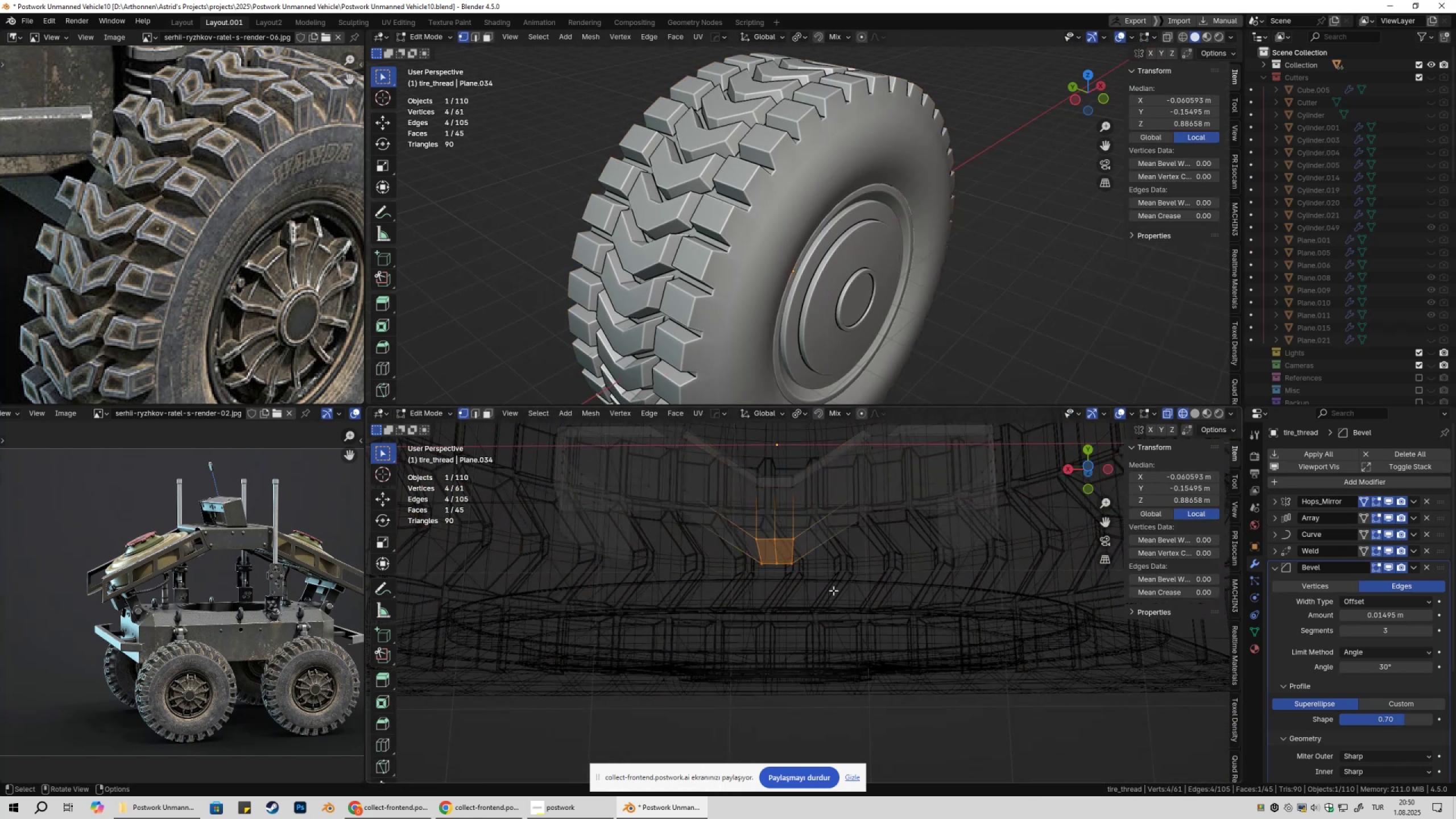 
scroll: coordinate [833, 590], scroll_direction: up, amount: 1.0
 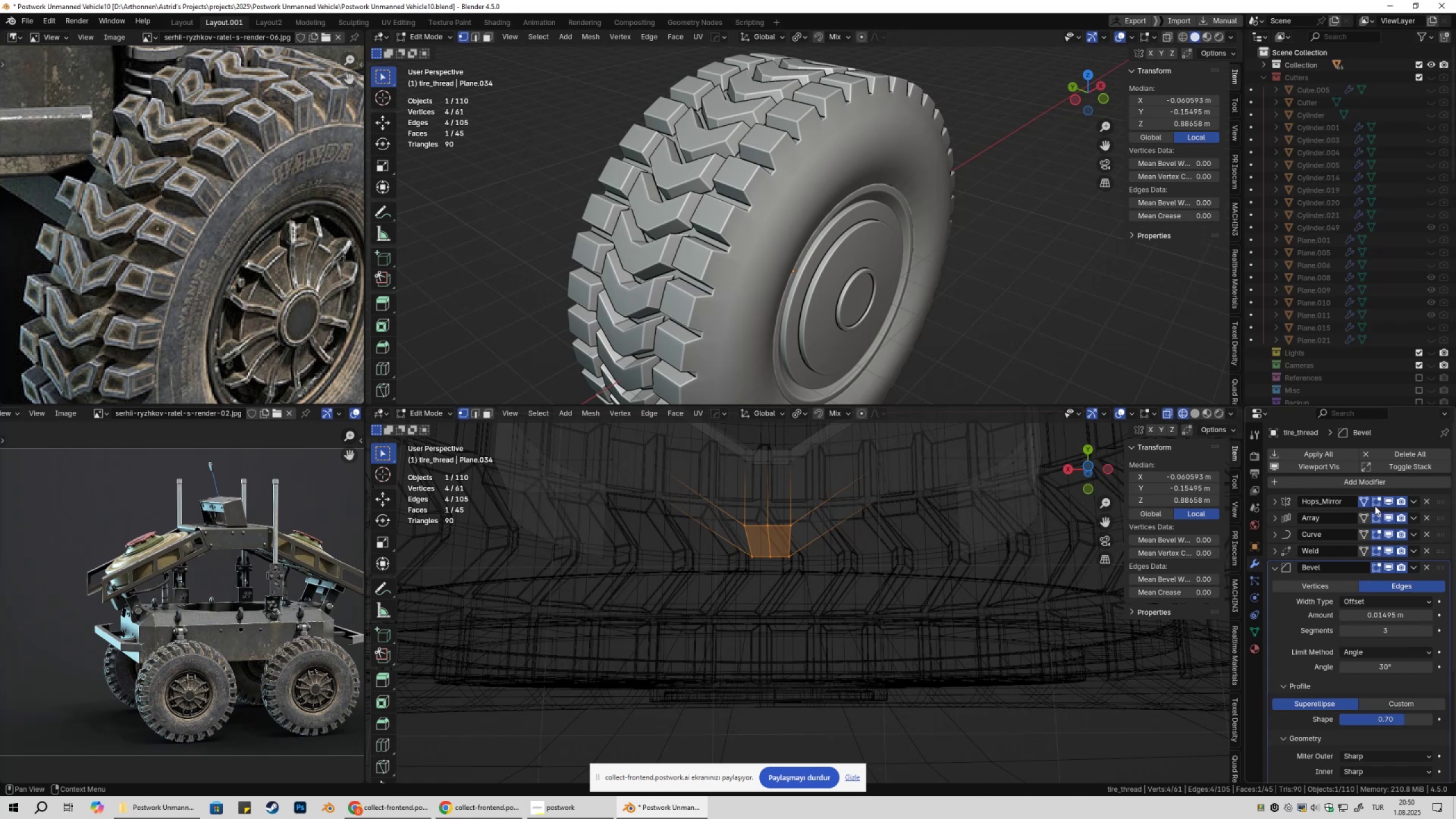 
left_click([1363, 504])
 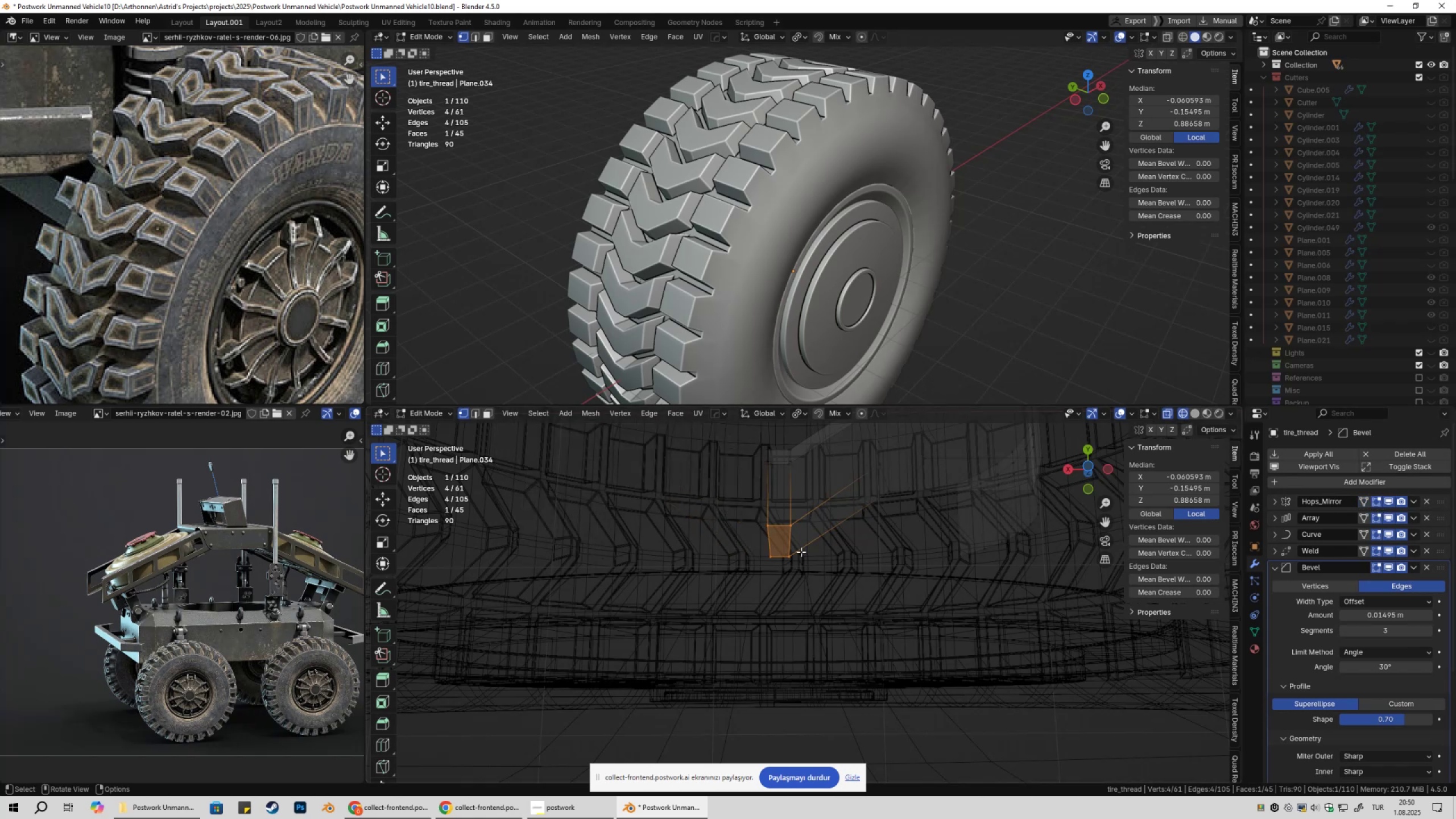 
scroll: coordinate [799, 552], scroll_direction: up, amount: 1.0
 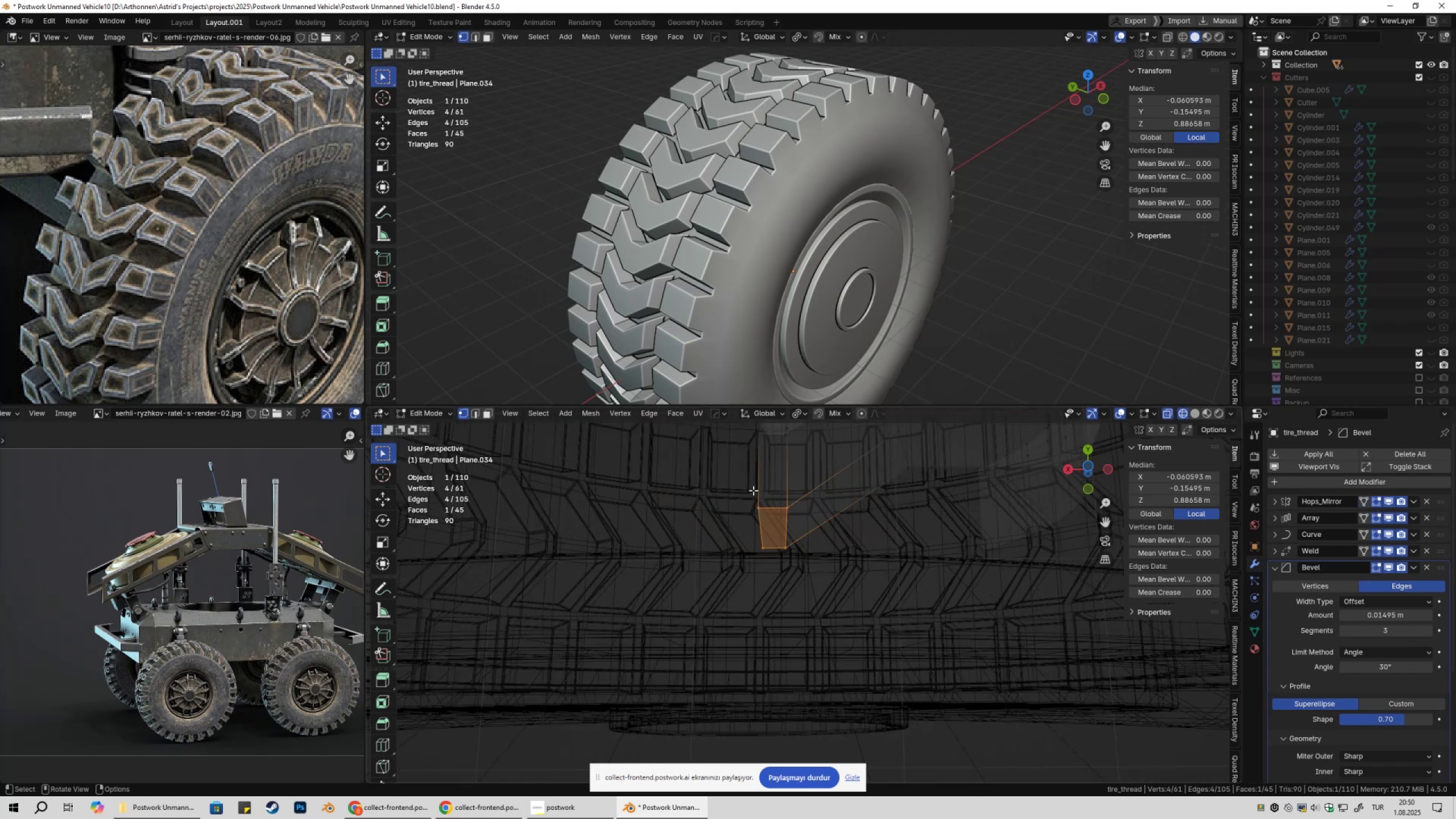 
scroll: coordinate [804, 562], scroll_direction: down, amount: 3.0
 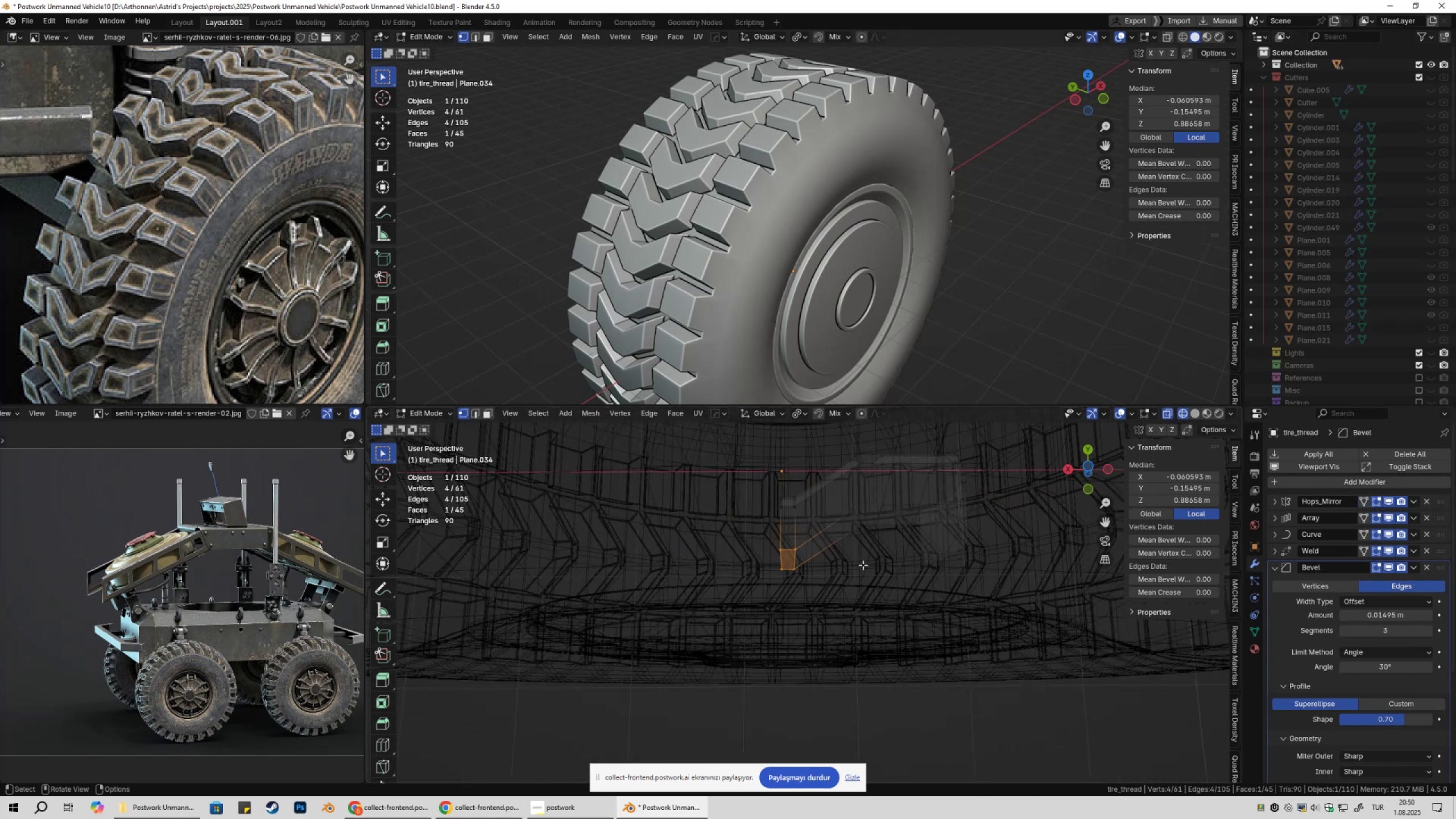 
key(Shift+ShiftLeft)
 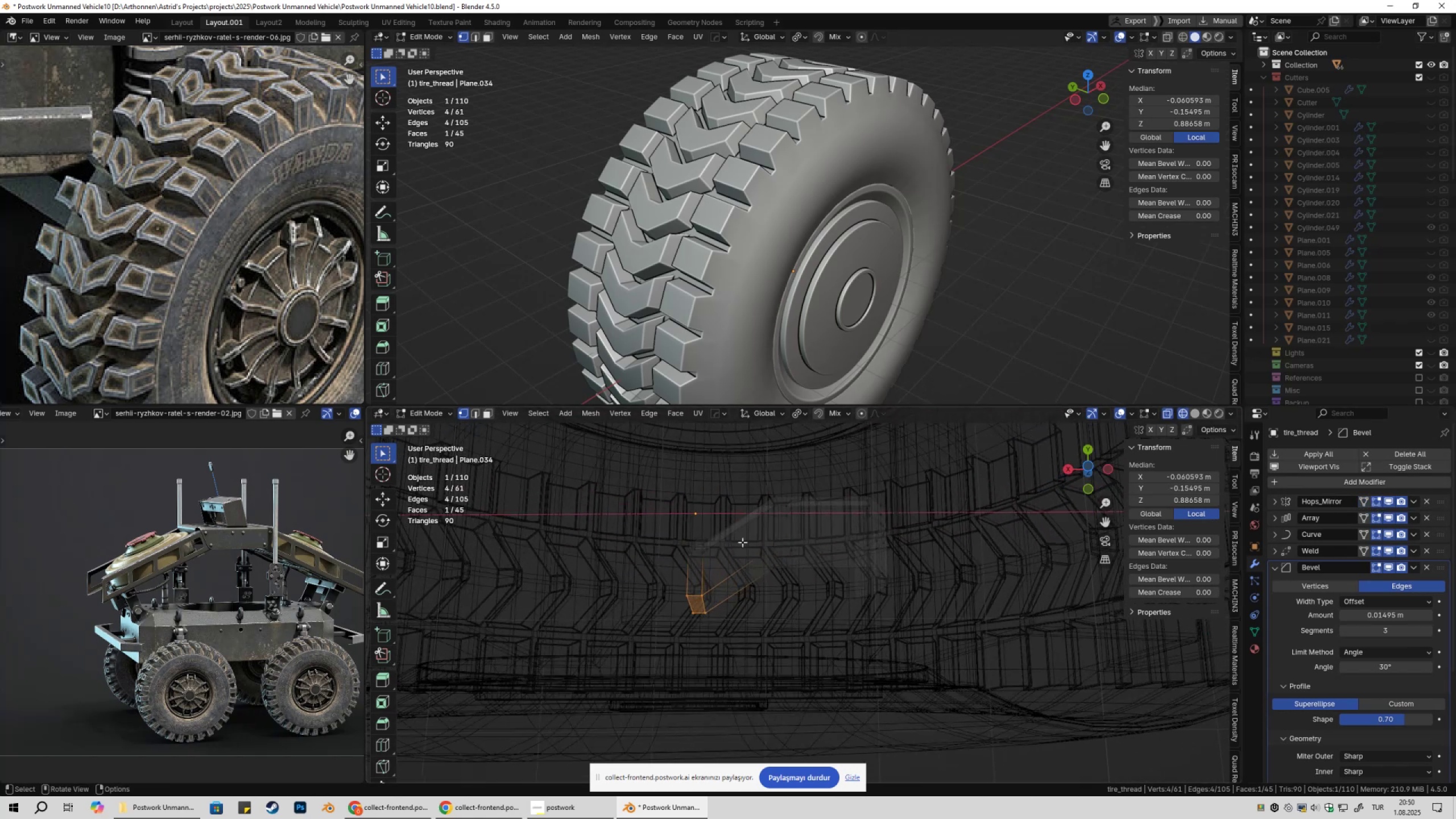 
key(Z)
 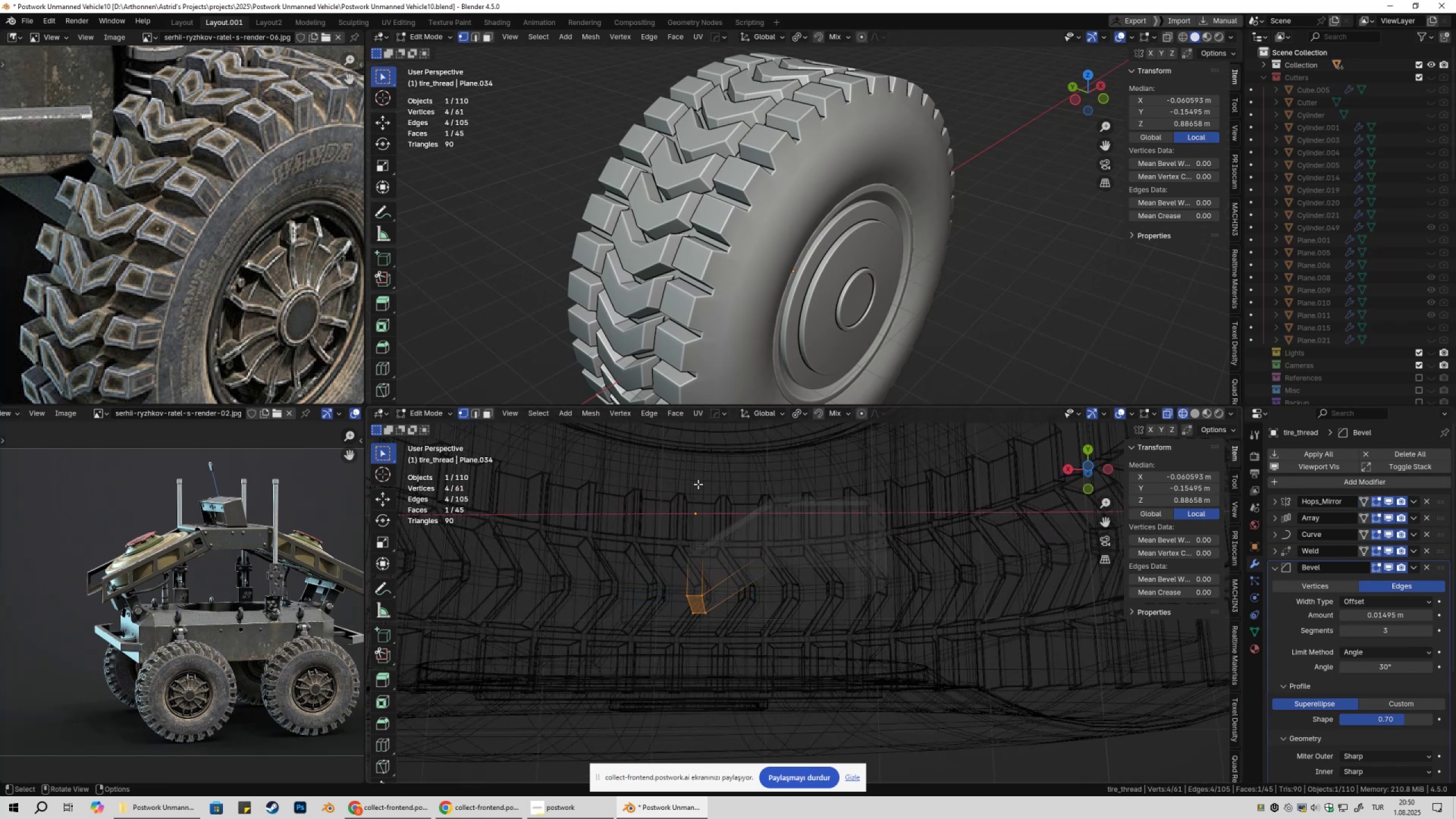 
left_click_drag(start_coordinate=[696, 473], to_coordinate=[942, 664])
 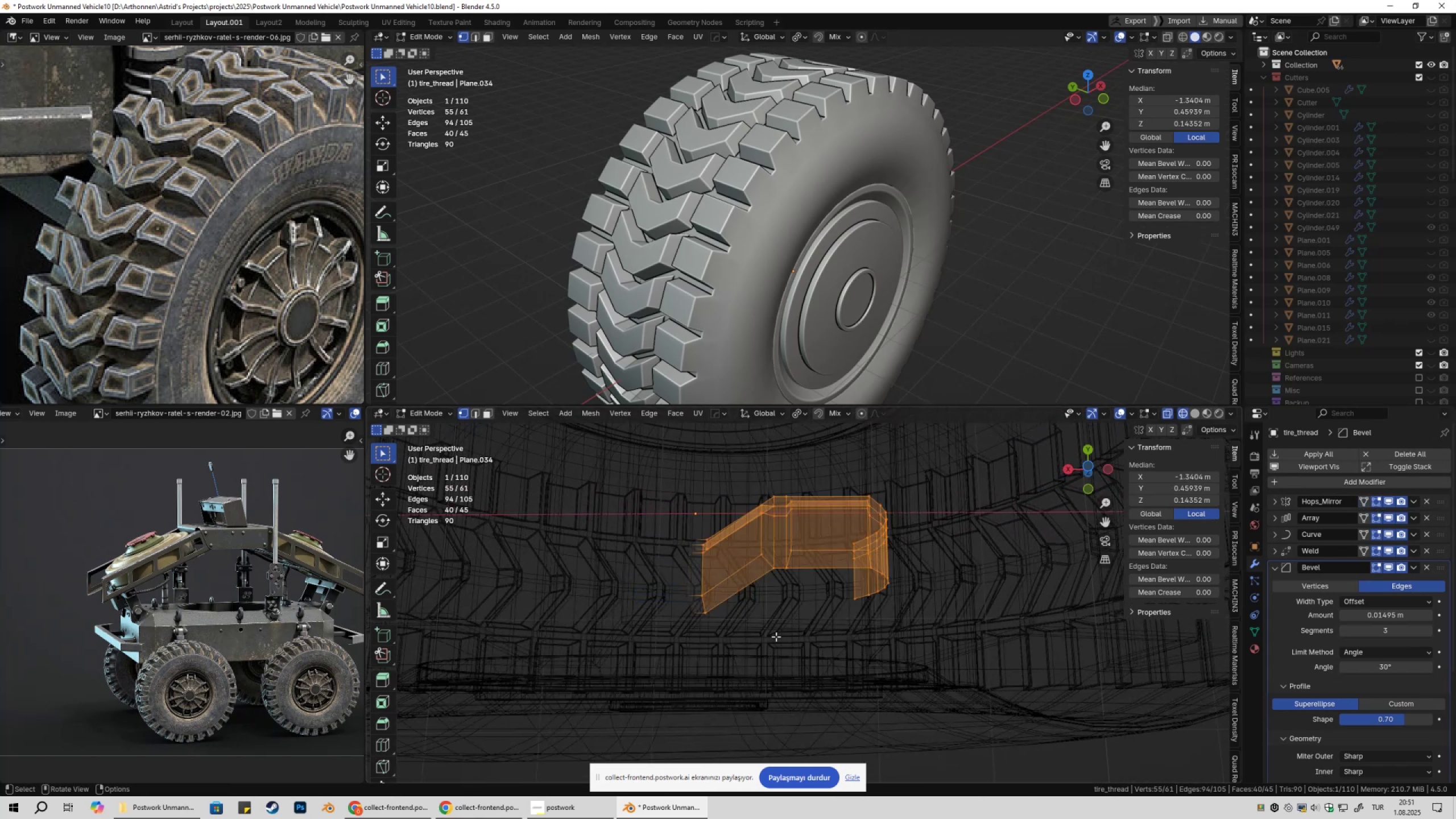 
hold_key(key=ShiftLeft, duration=0.33)
 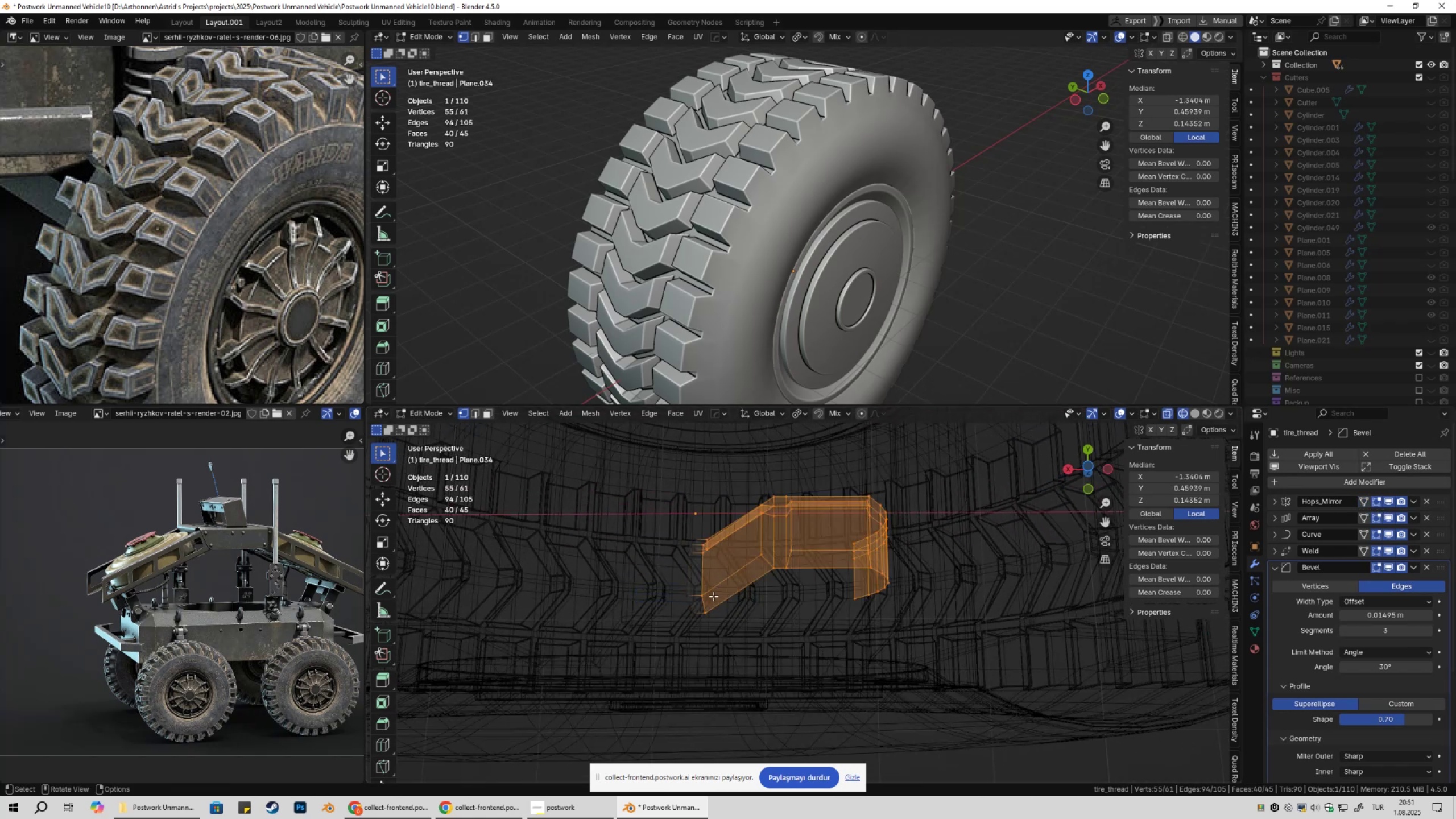 
type(gx)
 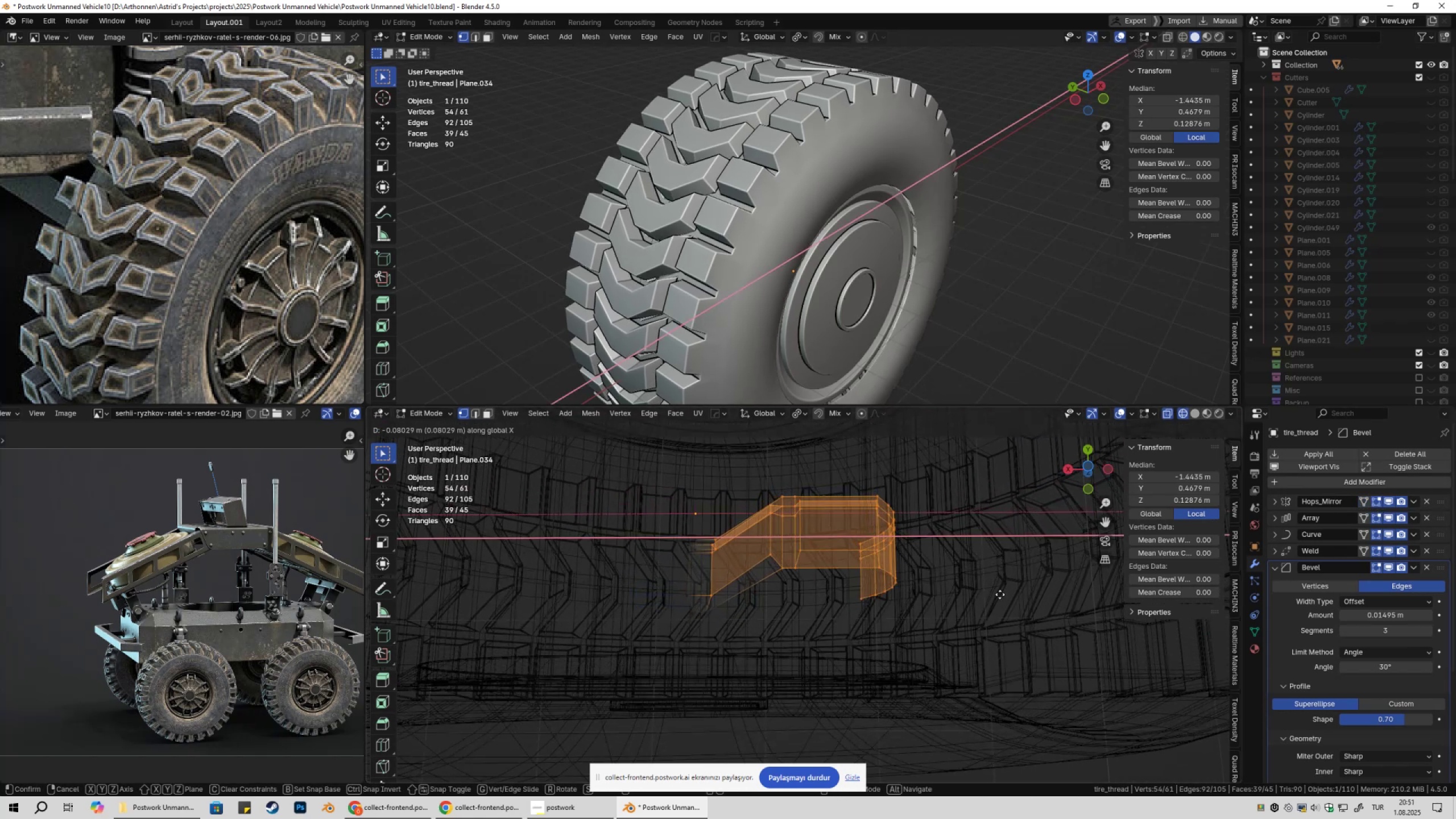 
hold_key(key=ControlLeft, duration=0.58)
left_click_drag(start_coordinate=[701, 606], to_coordinate=[729, 635])
 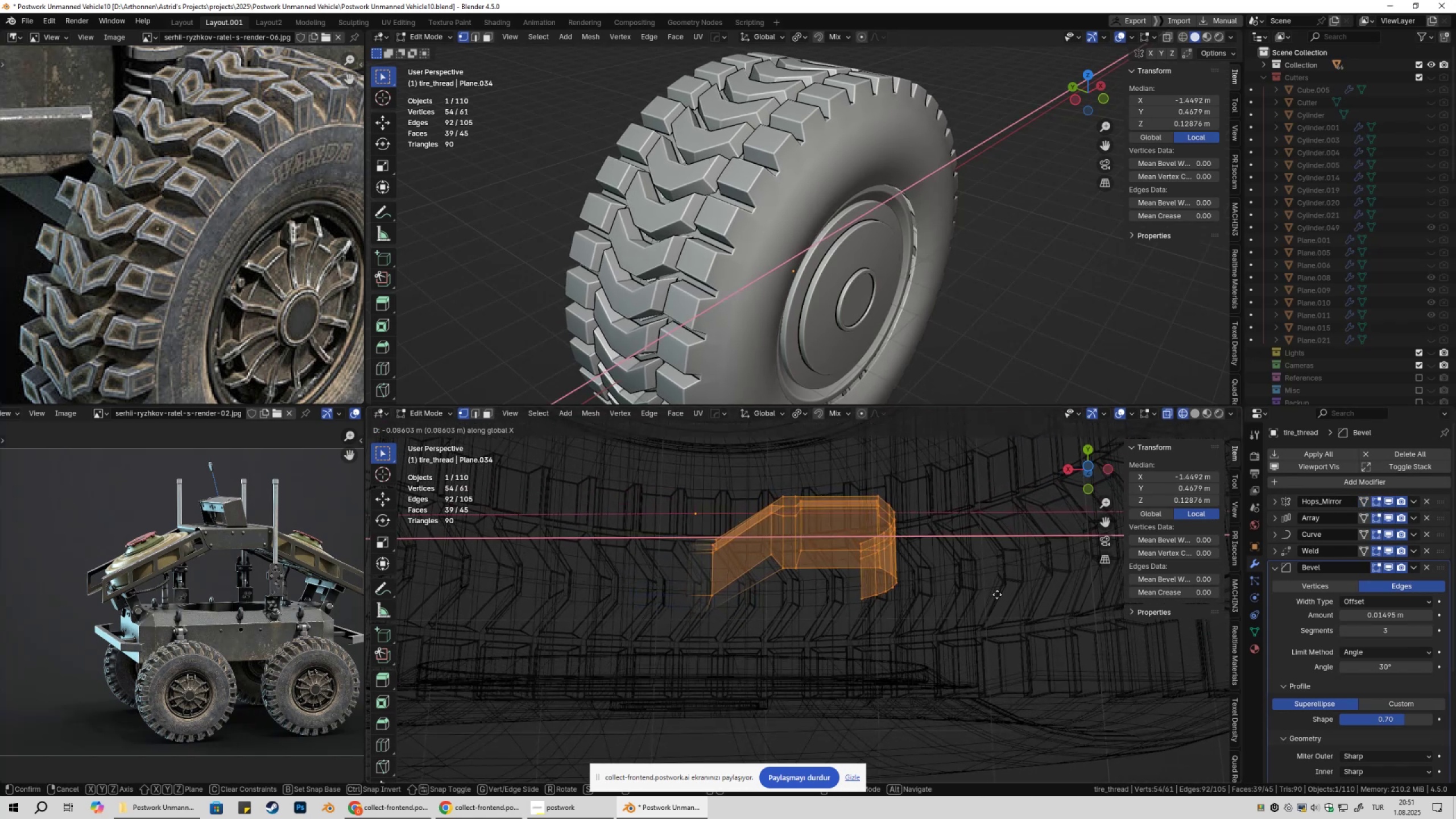 
hold_key(key=ShiftLeft, duration=1.53)
 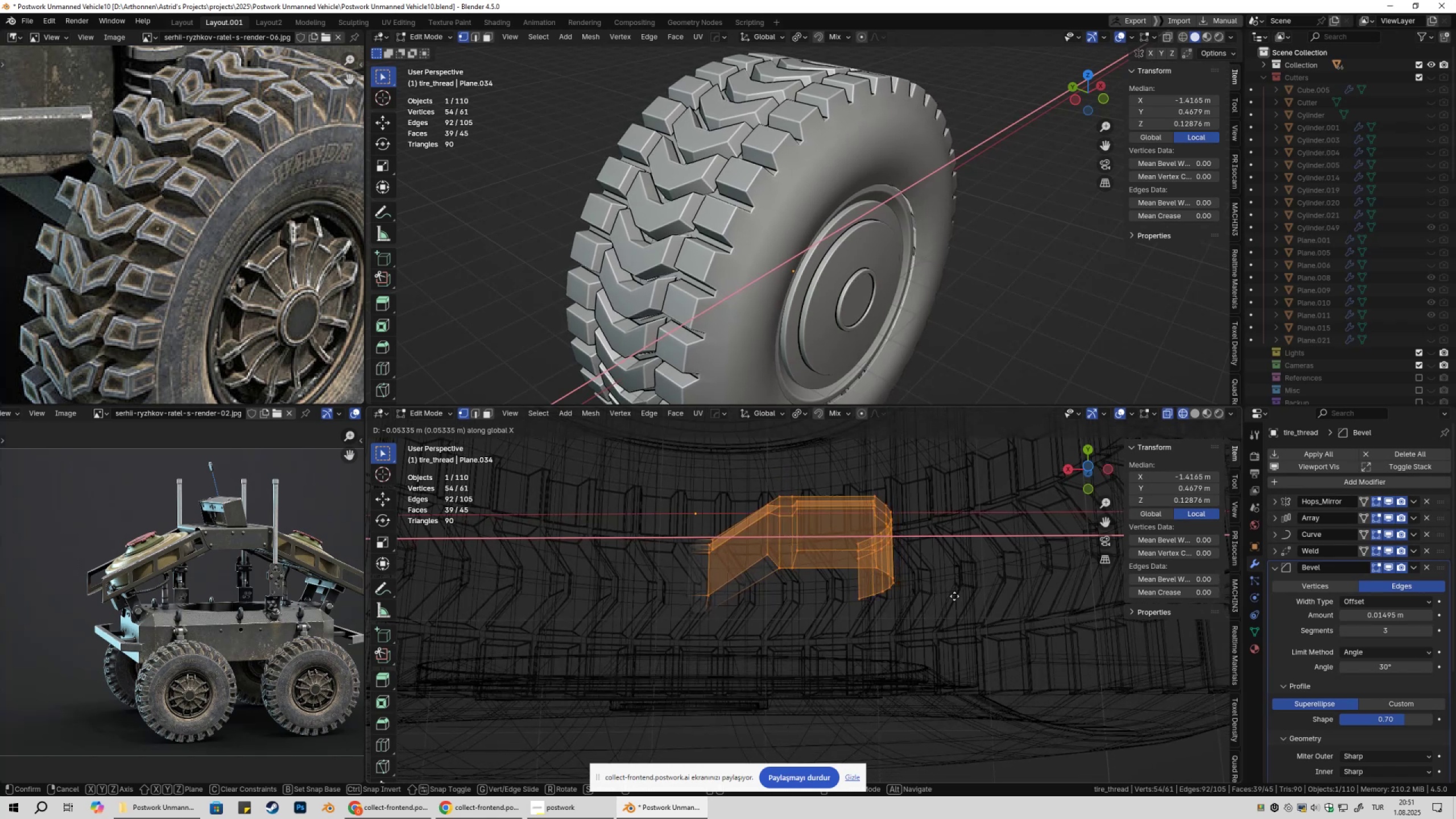 
hold_key(key=ShiftLeft, duration=1.52)
 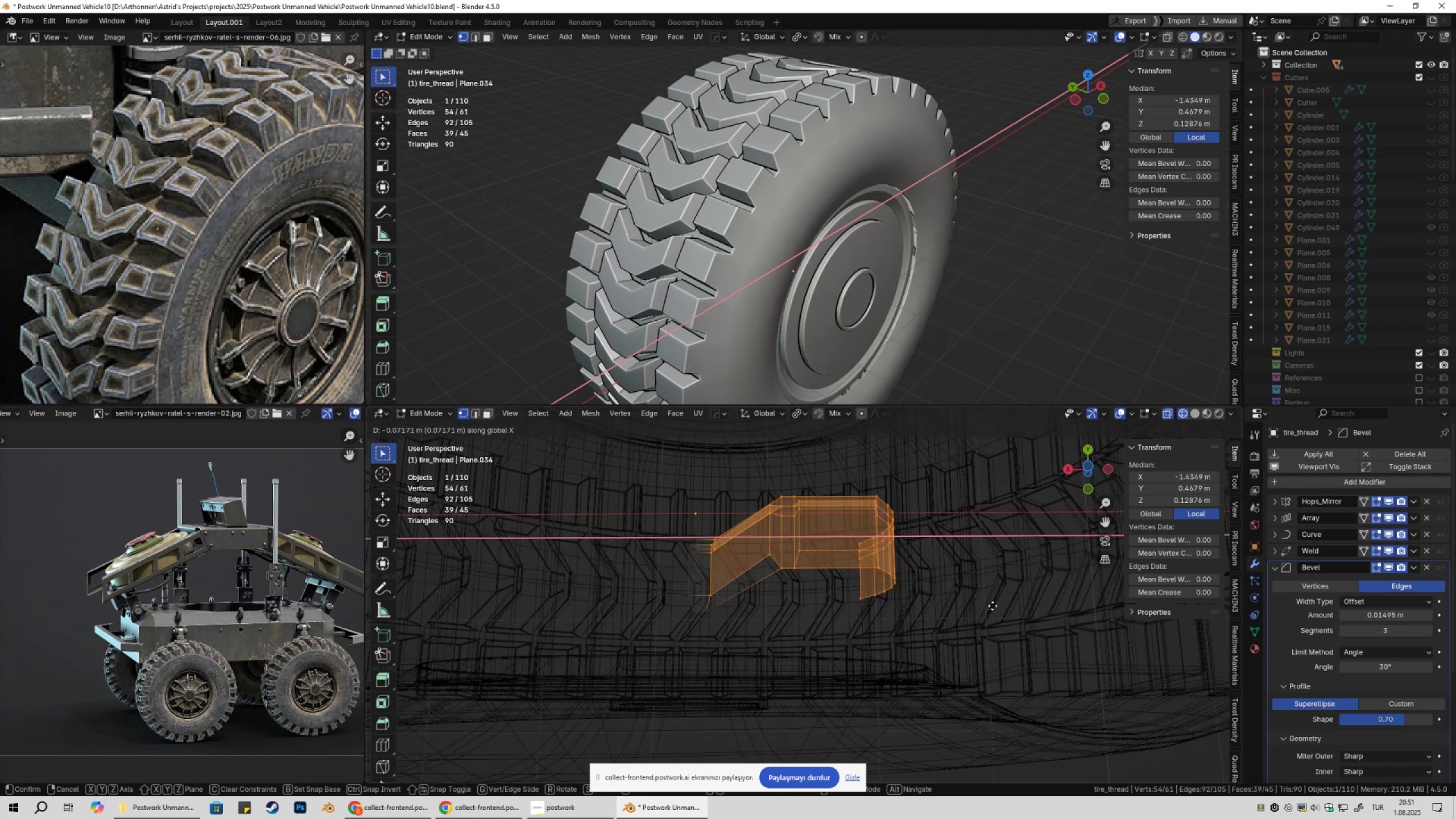 
hold_key(key=ShiftLeft, duration=1.52)
 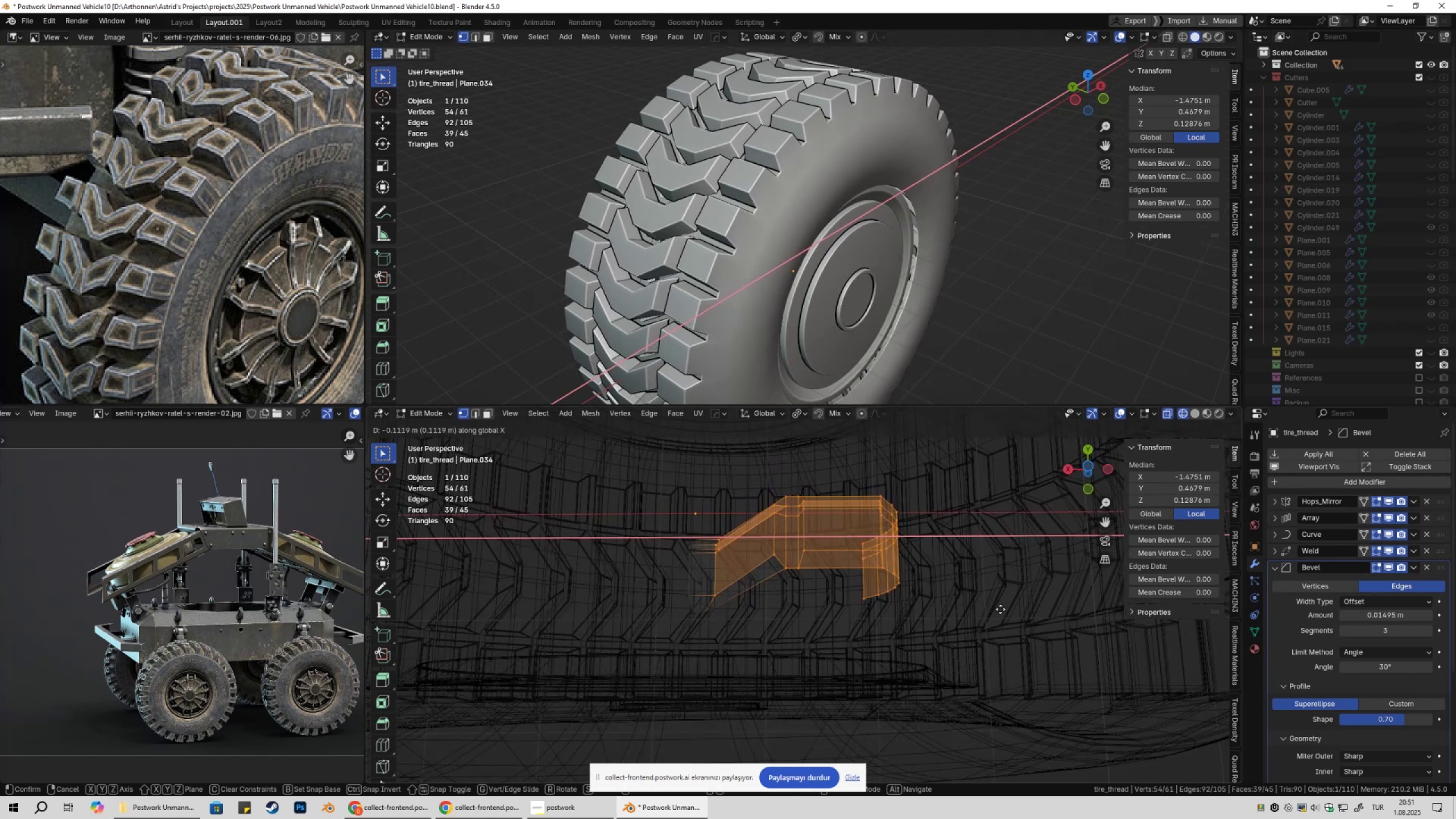 
hold_key(key=ShiftLeft, duration=0.72)
 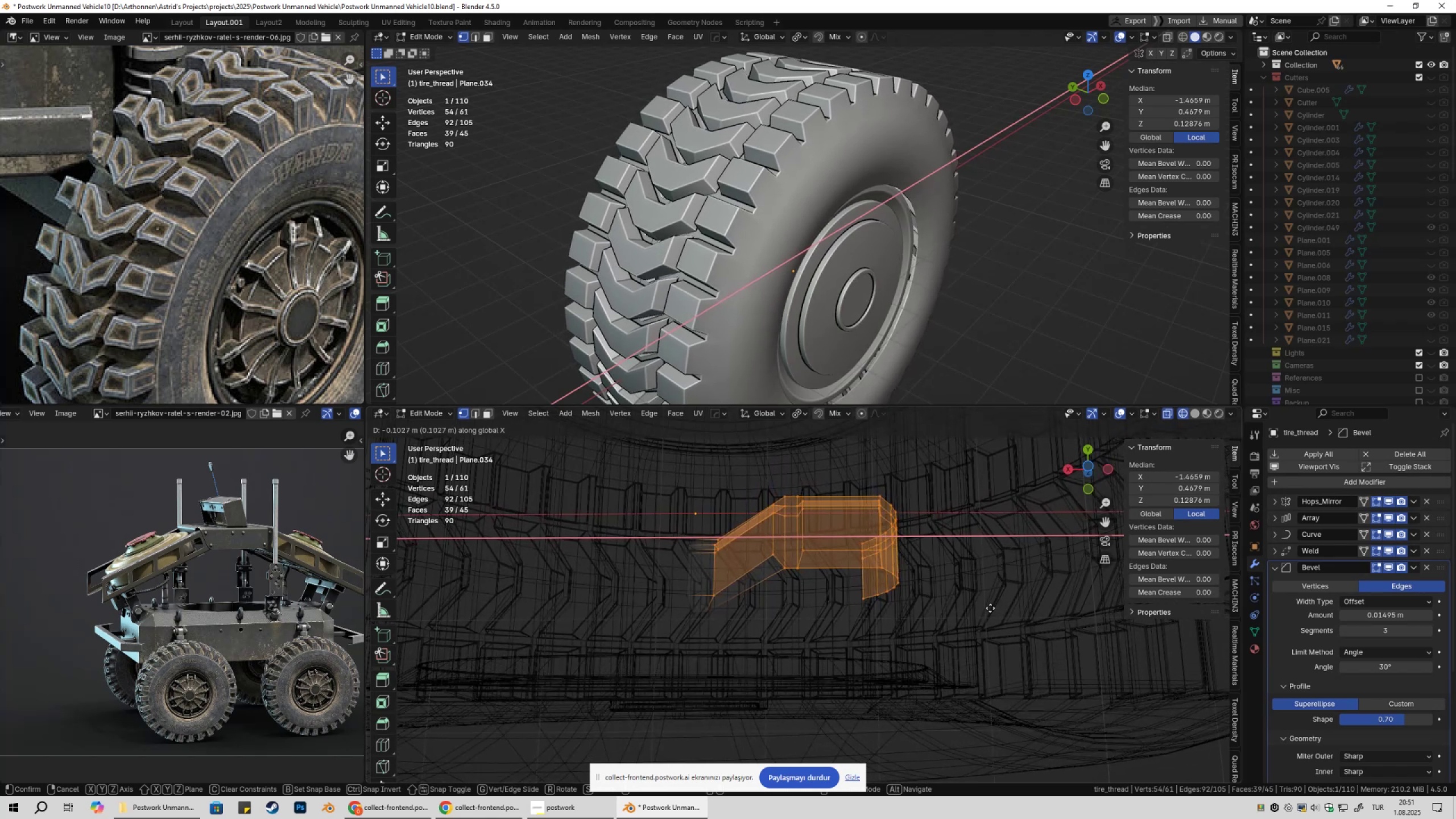 
key(Escape)
 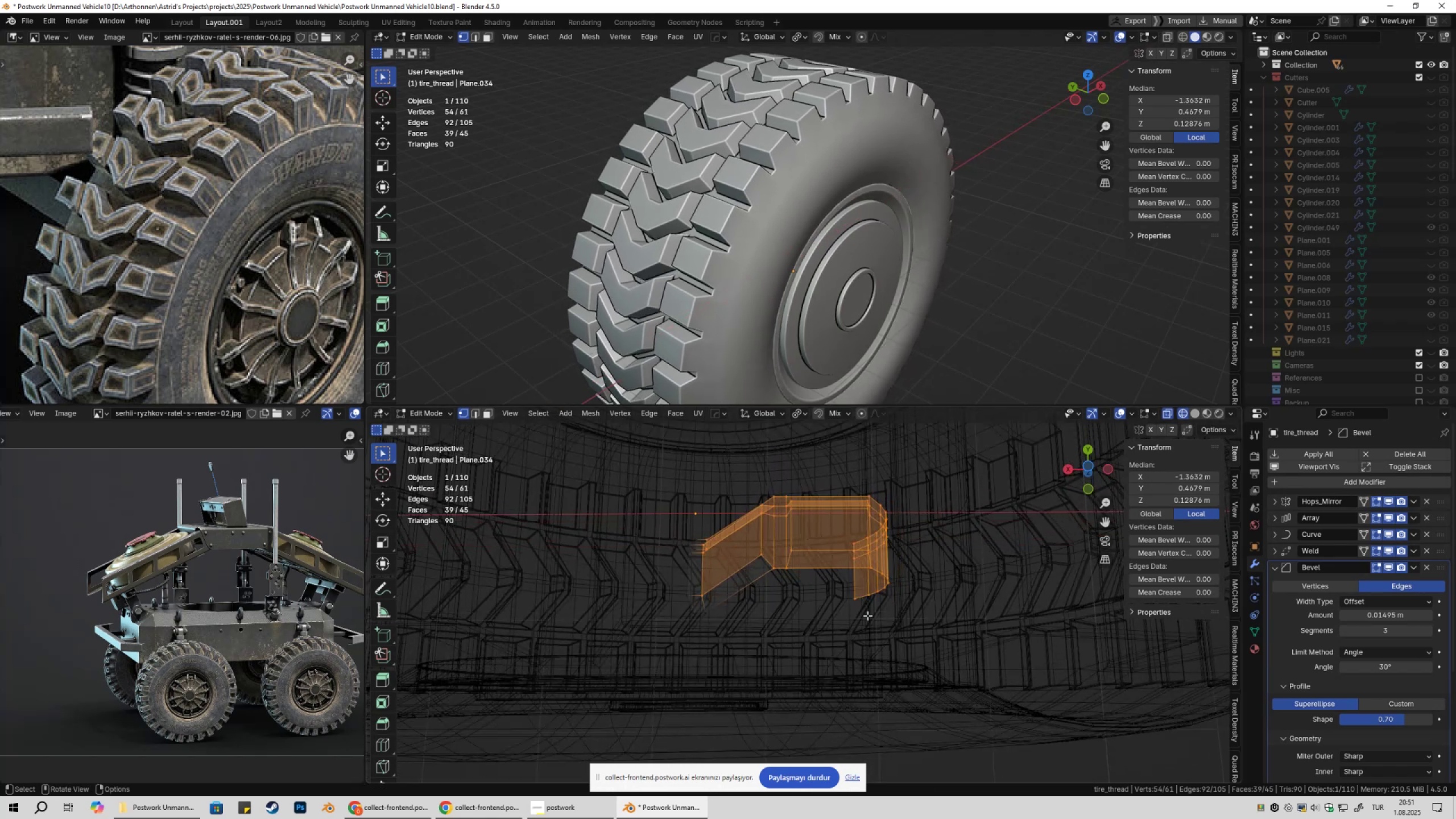 
key(Tab)
 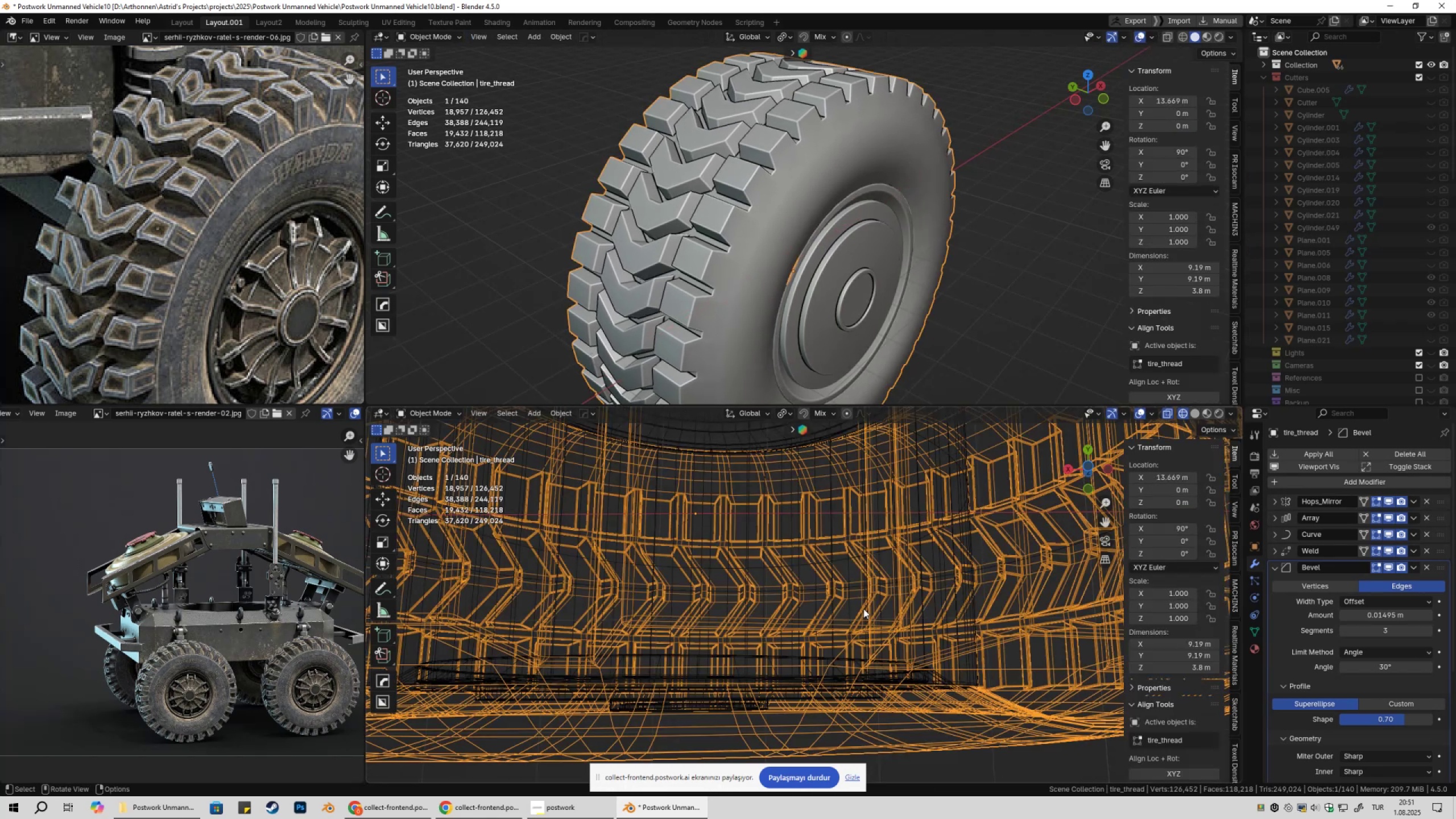 
hold_key(key=ShiftLeft, duration=0.33)
scroll: coordinate [821, 626], scroll_direction: down, amount: 13.0
 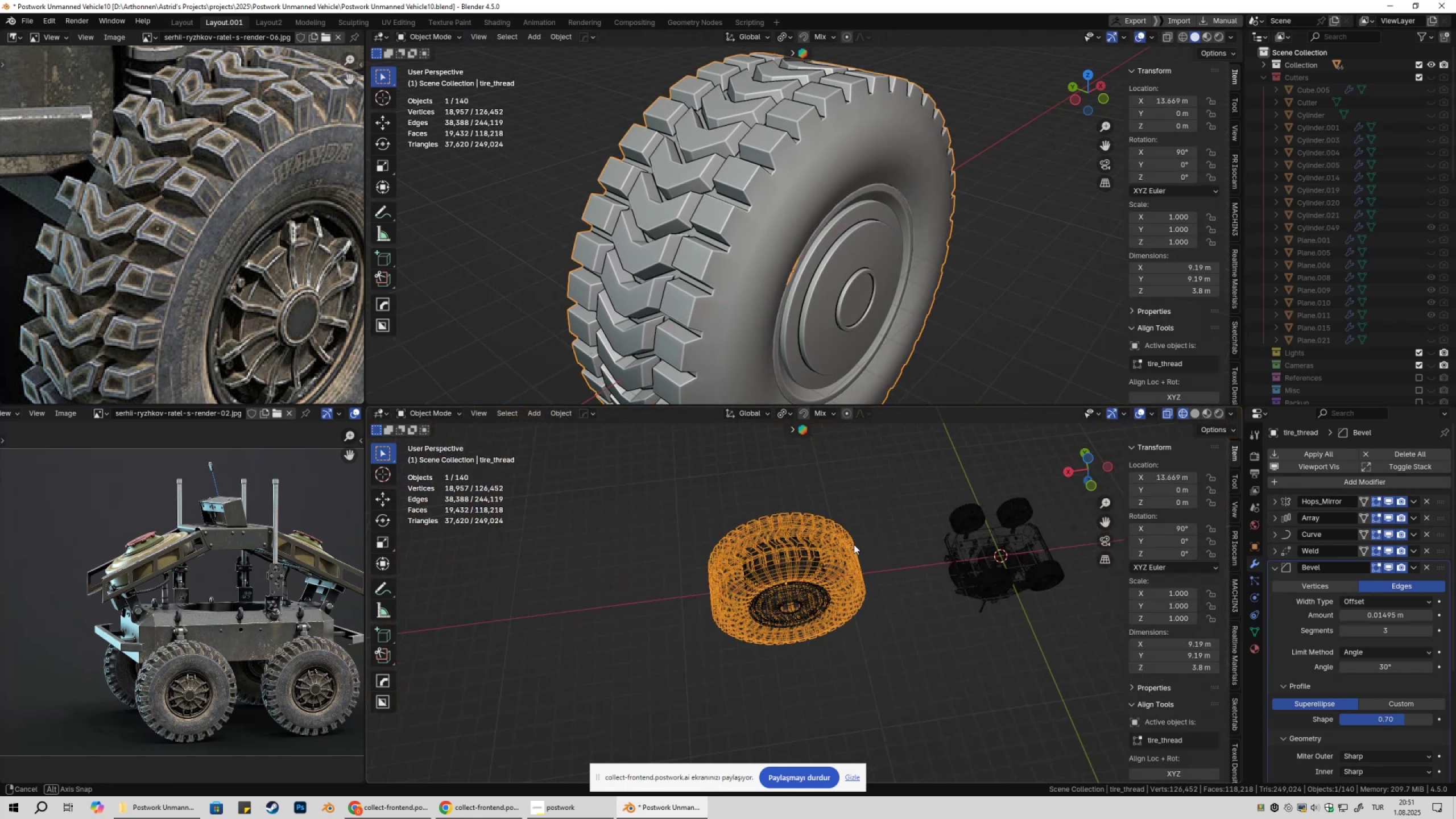 
hold_key(key=ShiftLeft, duration=0.4)
 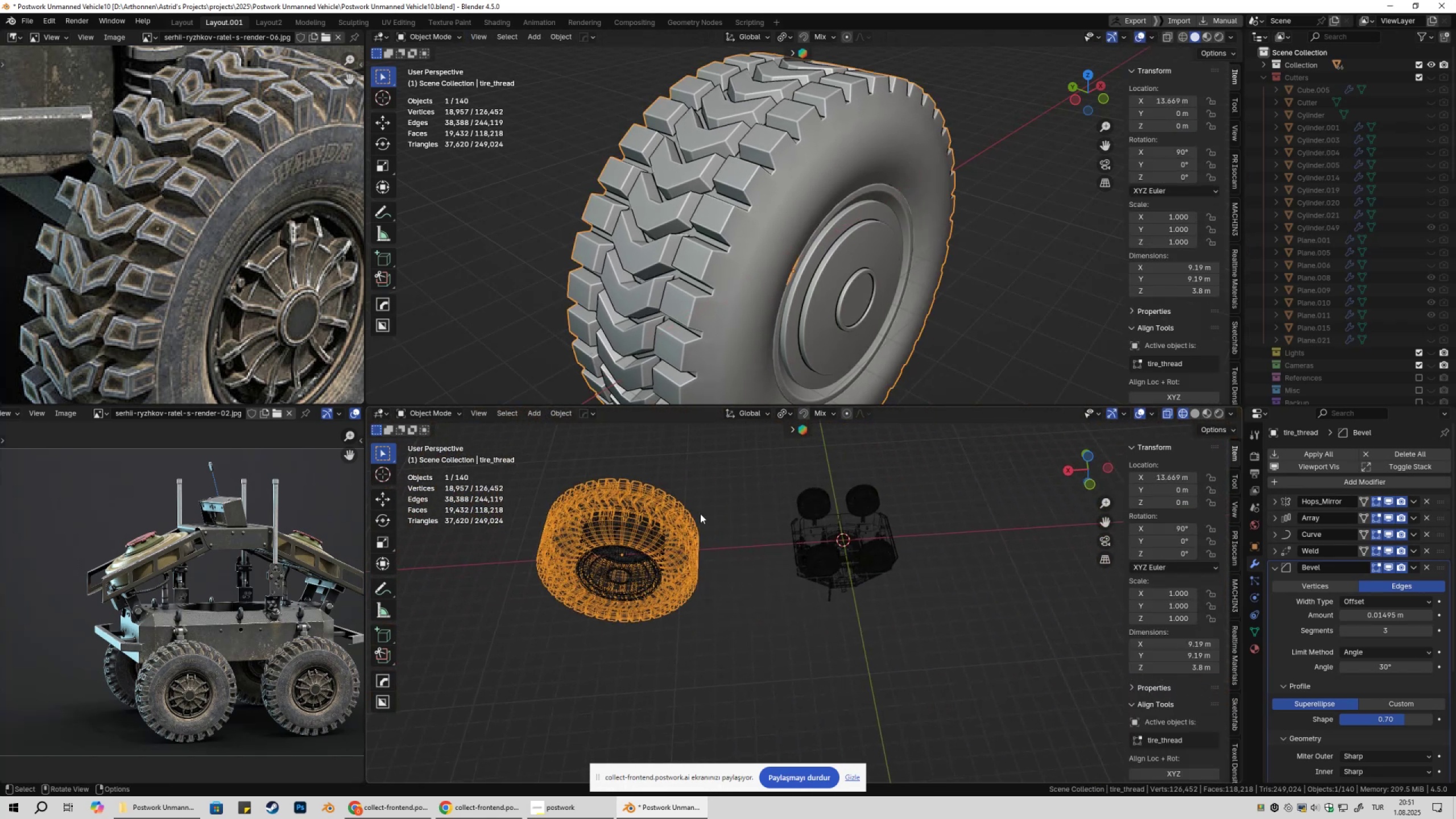 
hold_key(key=ShiftLeft, duration=0.32)
 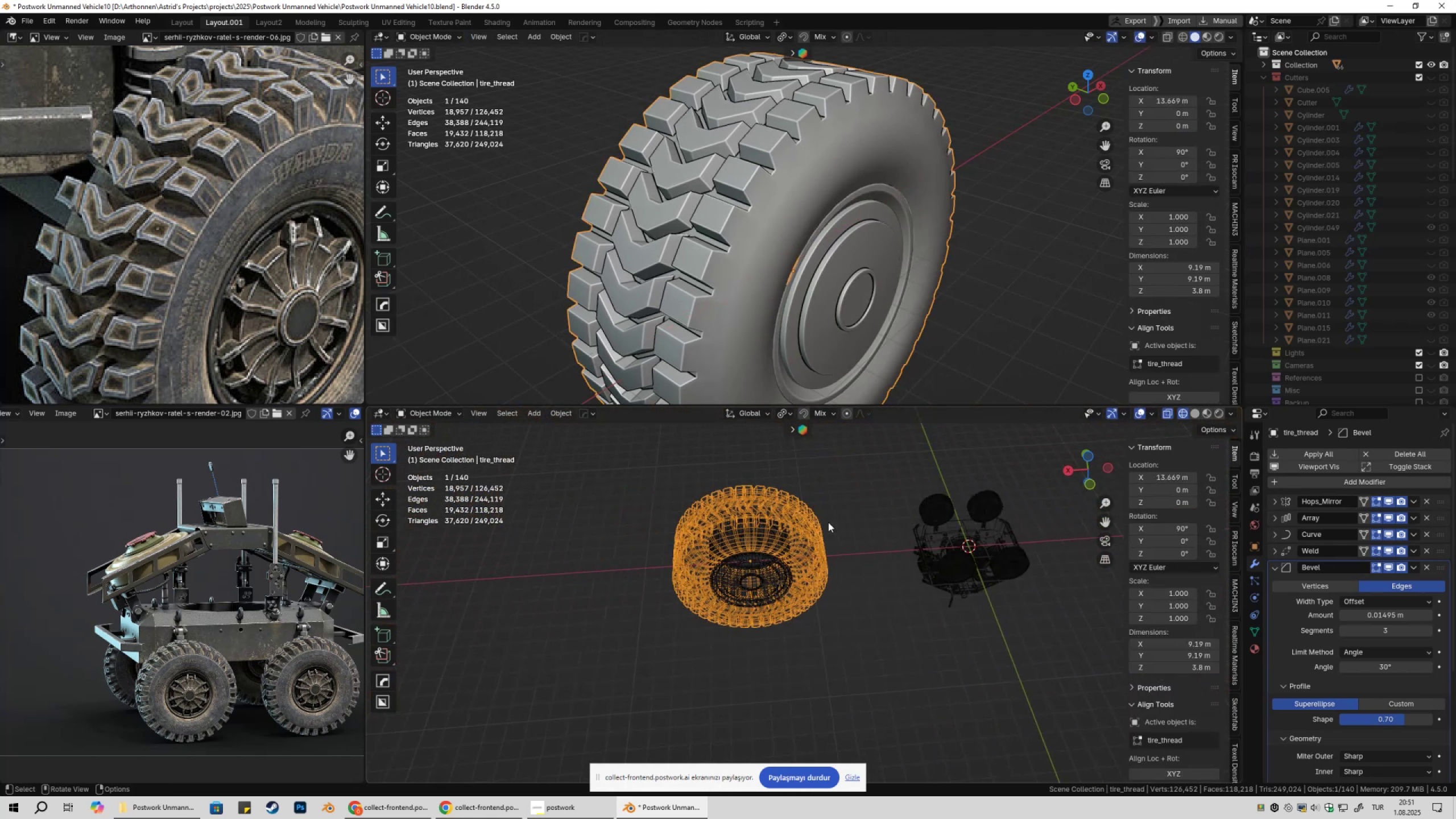 
key(Tab)
 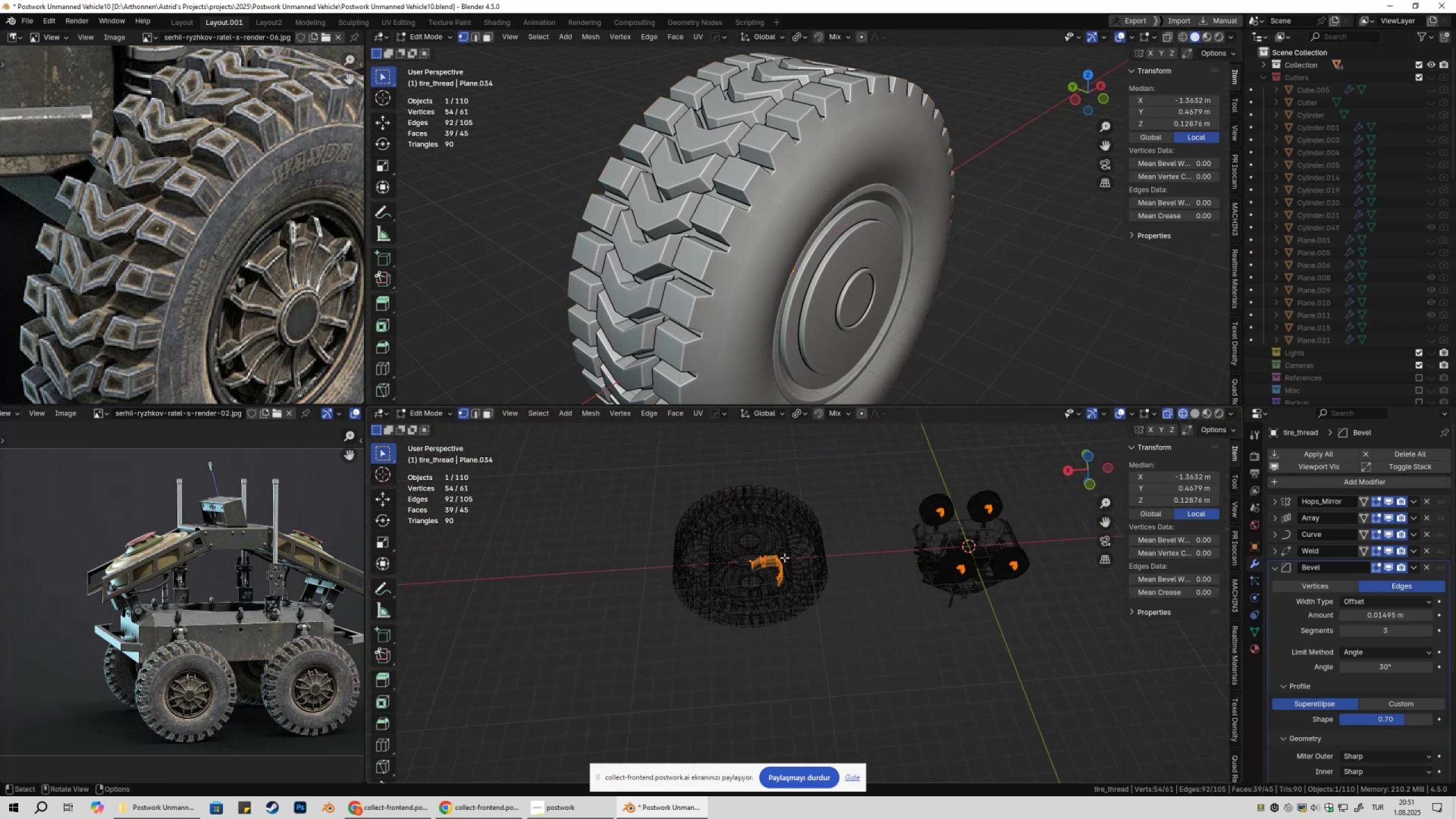 
scroll: coordinate [786, 586], scroll_direction: up, amount: 9.0
 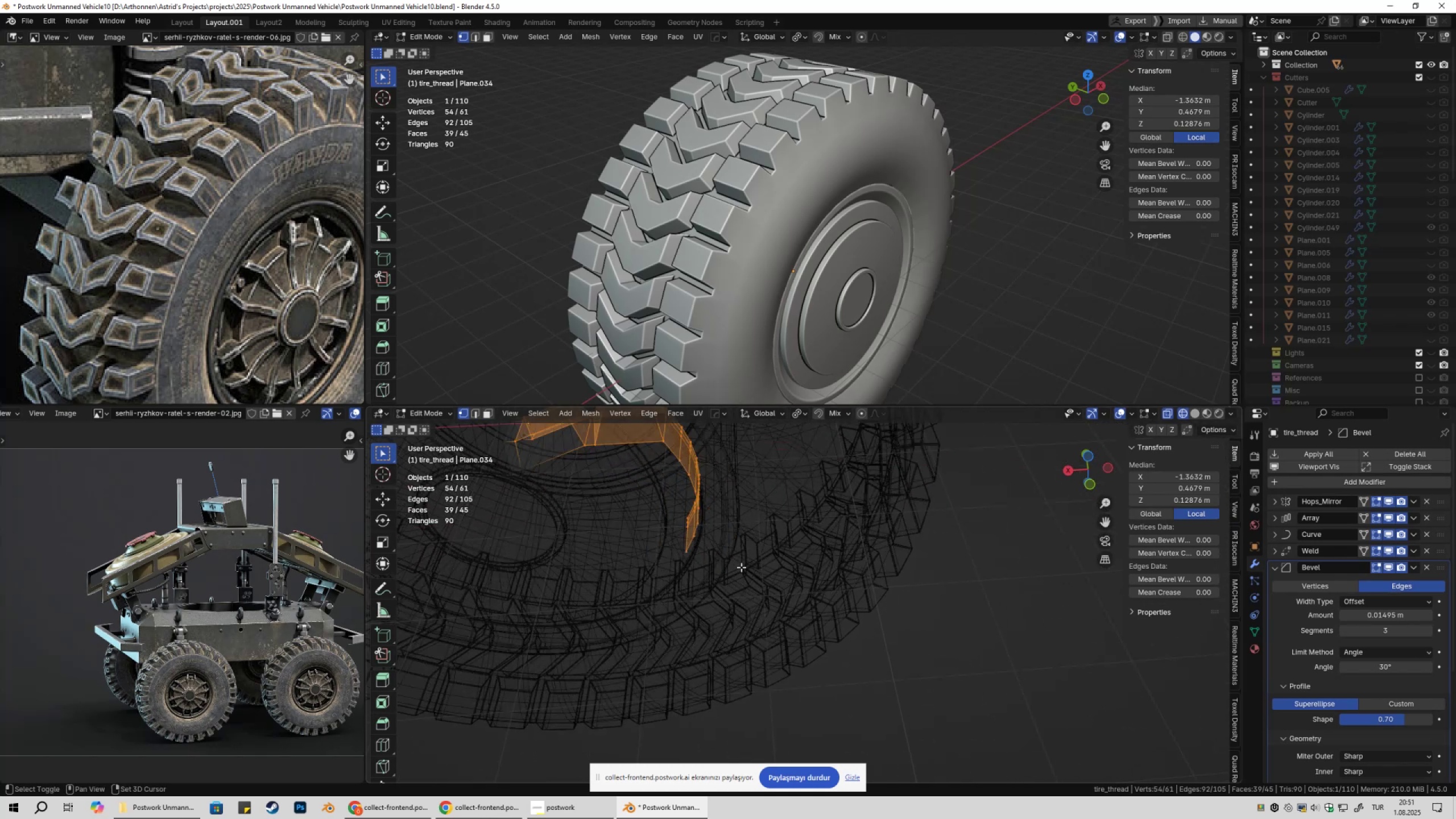 
hold_key(key=ShiftLeft, duration=0.38)
 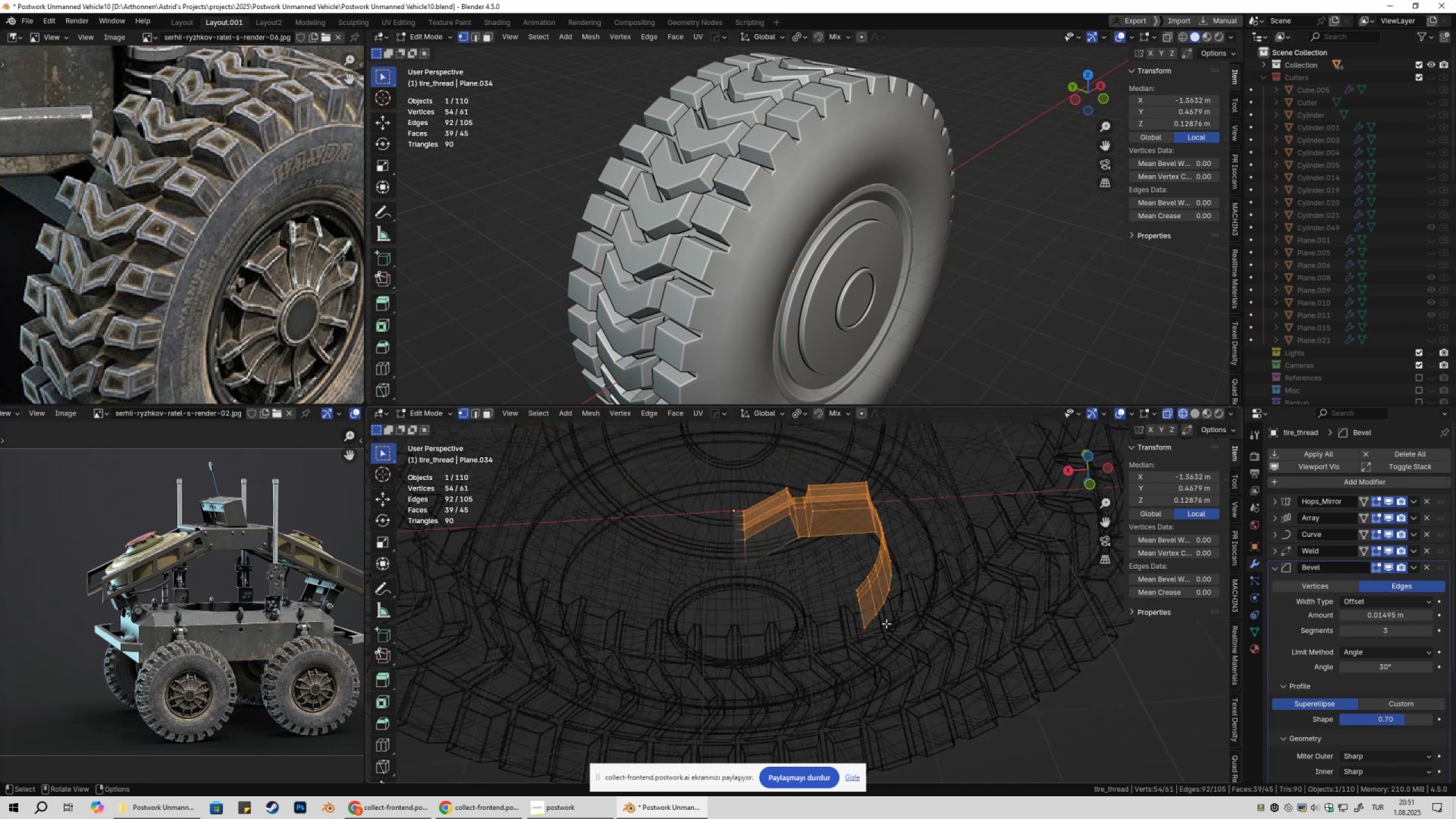 
scroll: coordinate [812, 586], scroll_direction: up, amount: 4.0
 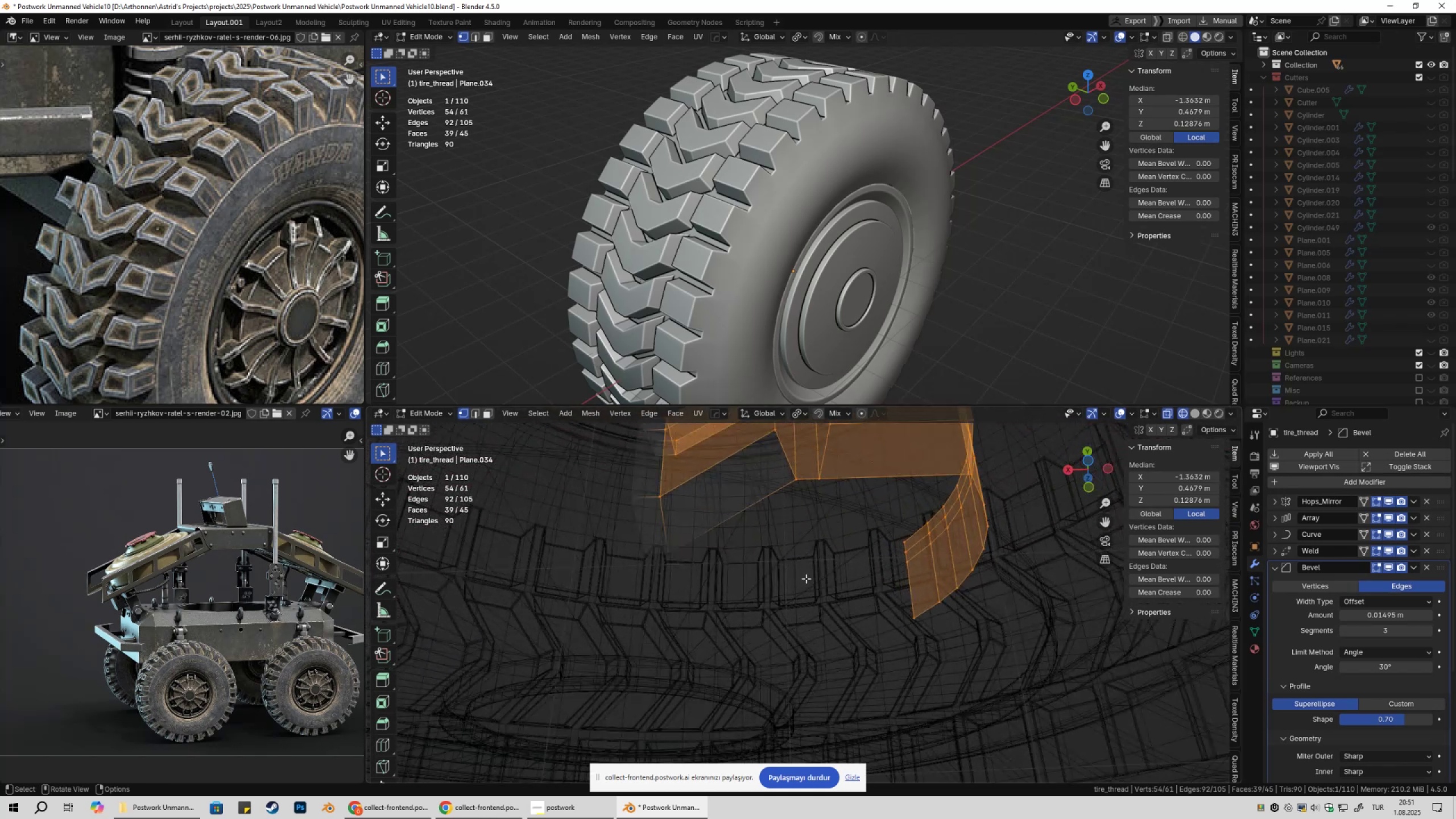 
hold_key(key=ShiftLeft, duration=0.32)
 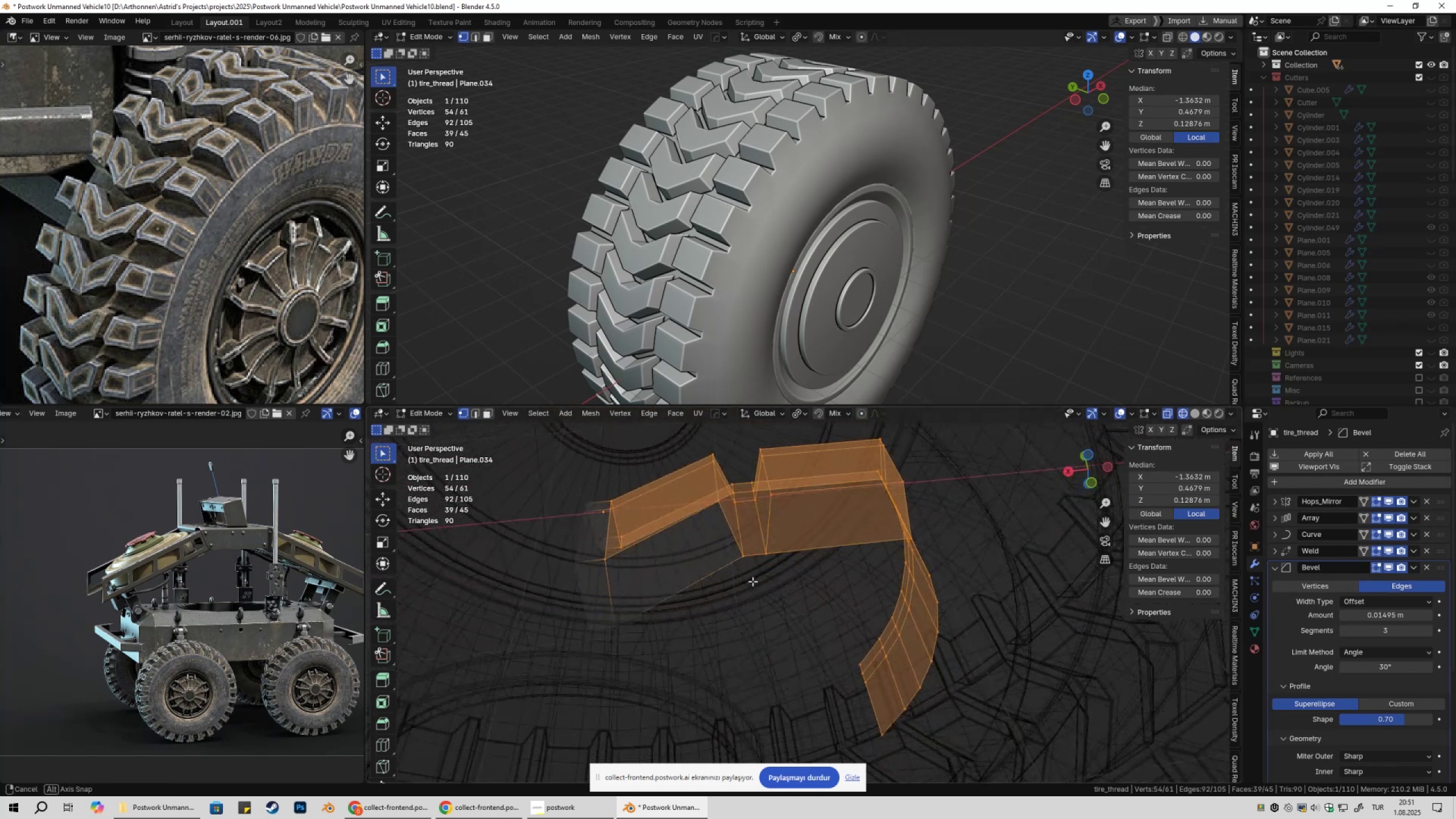 
key(2)
 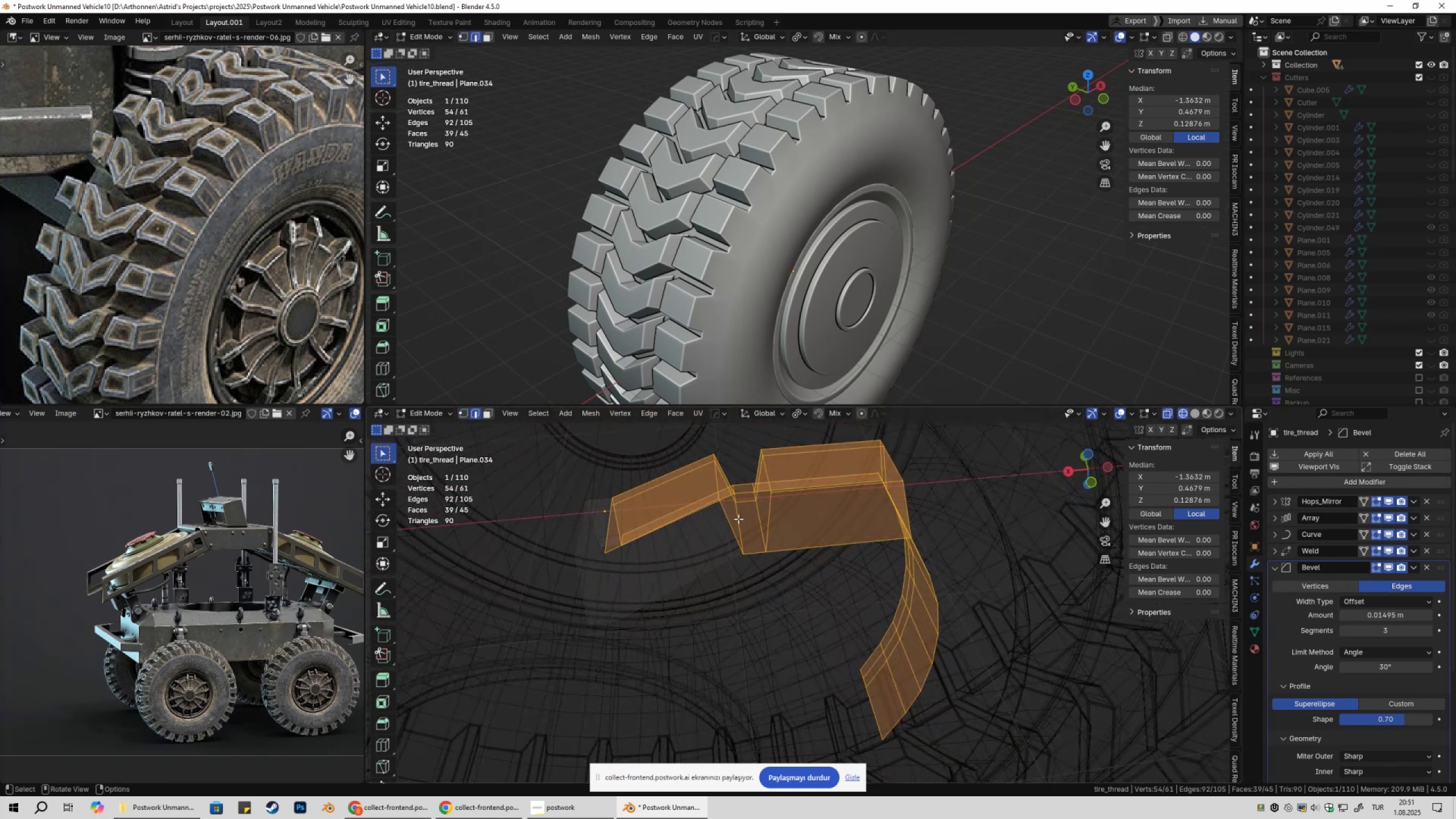 
left_click([738, 519])
 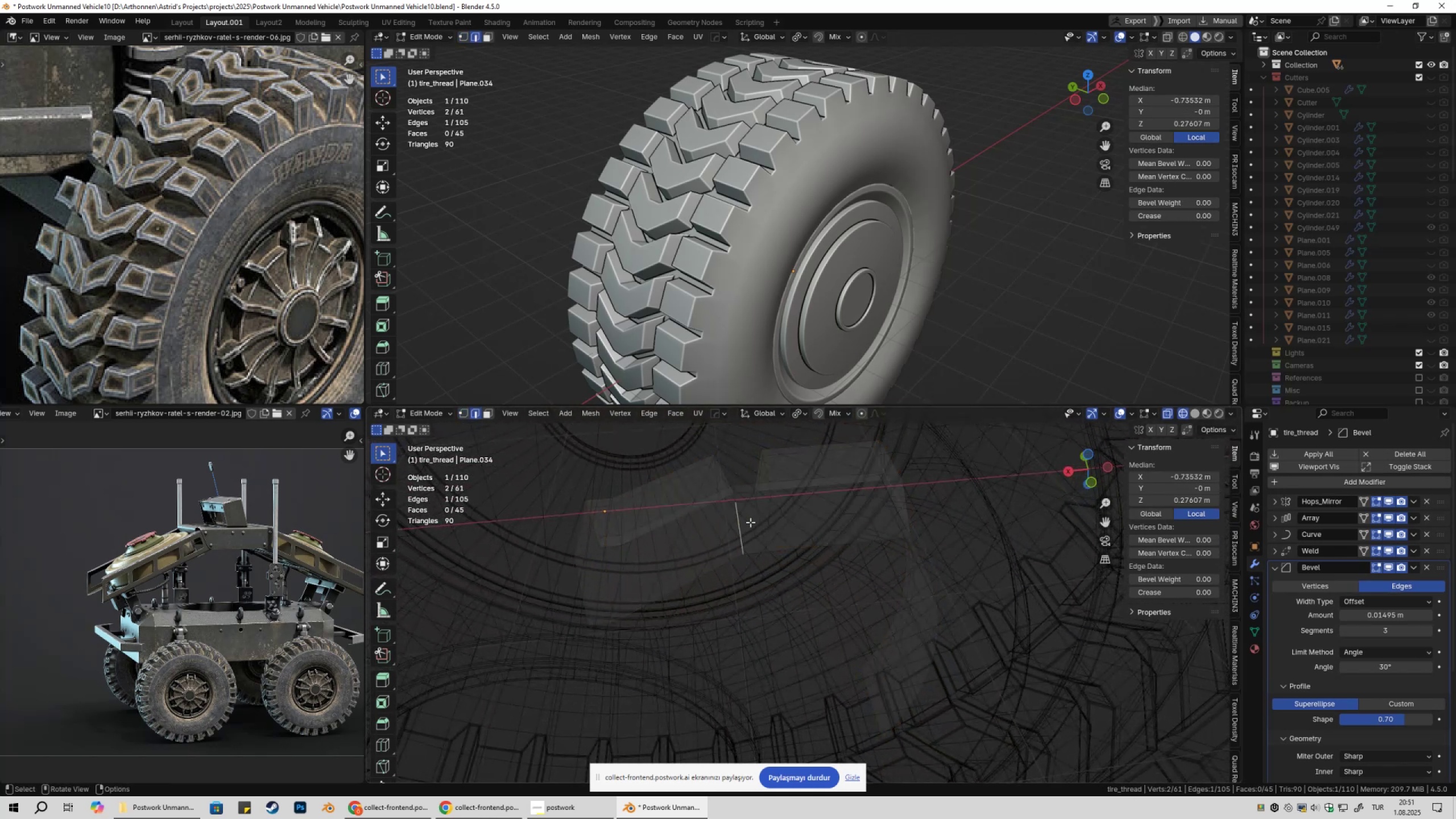 
hold_key(key=ShiftLeft, duration=0.39)
 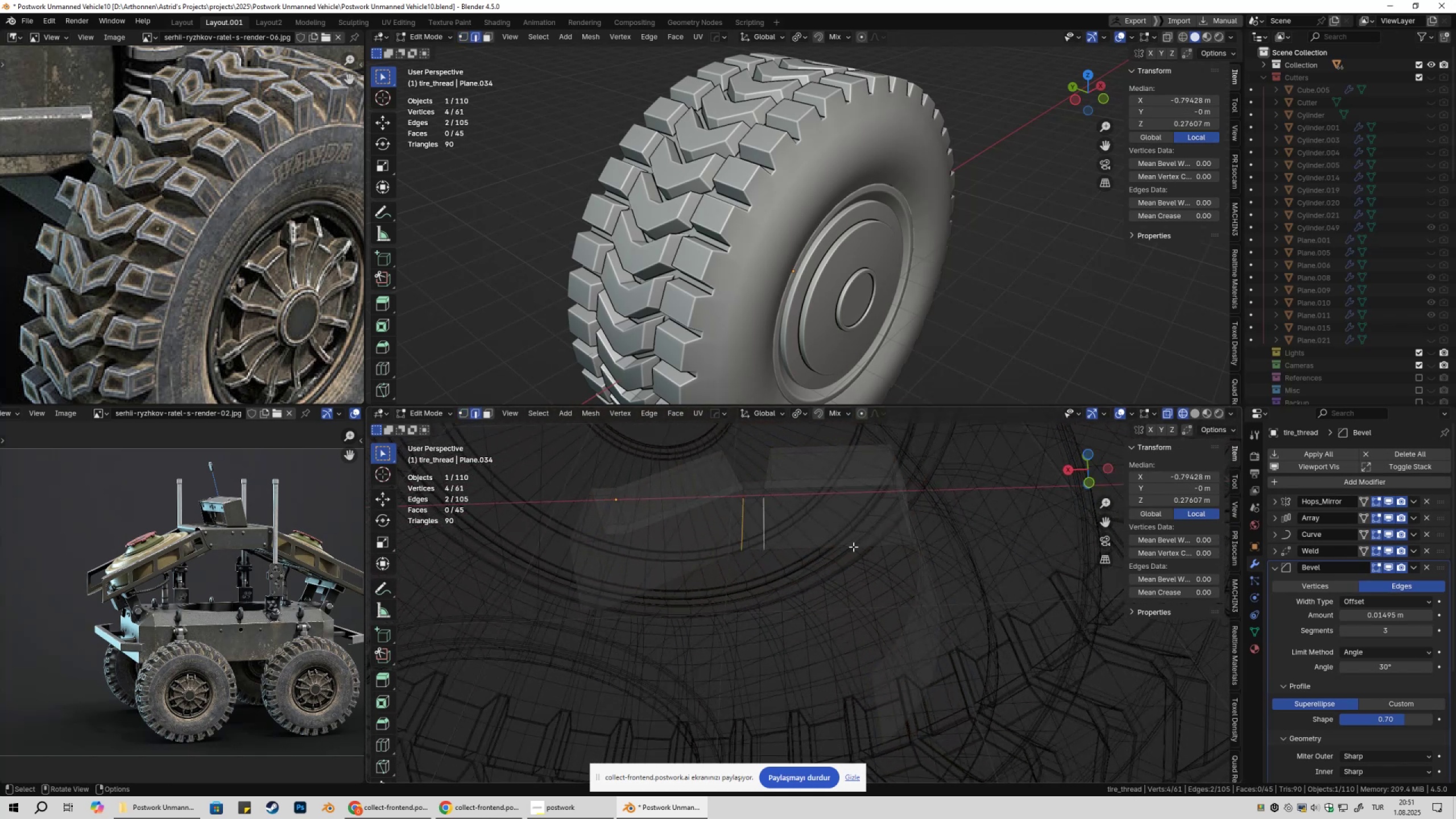 
right_click([853, 547])
 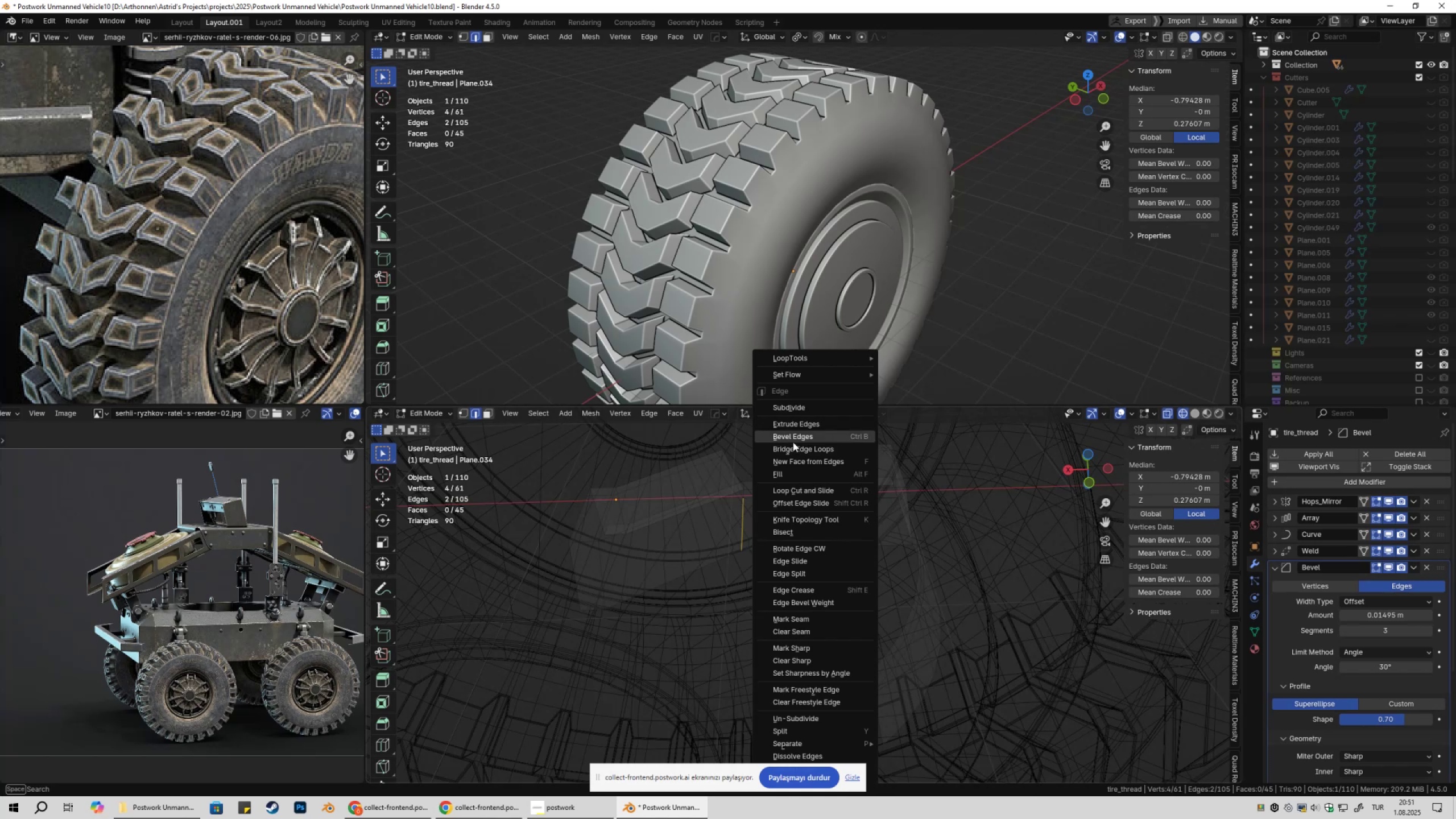 
left_click([793, 441])
 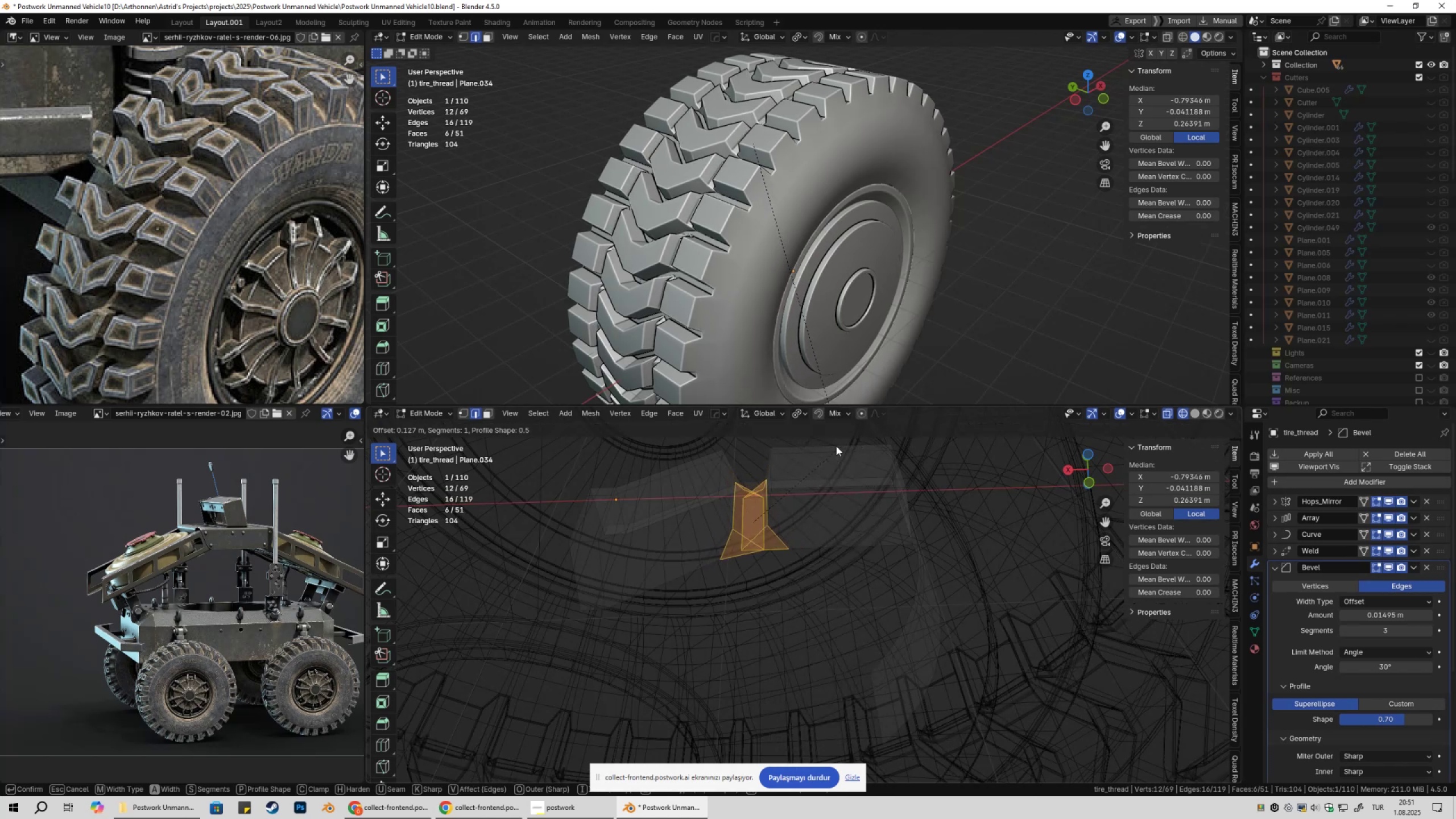 
wait(5.9)
 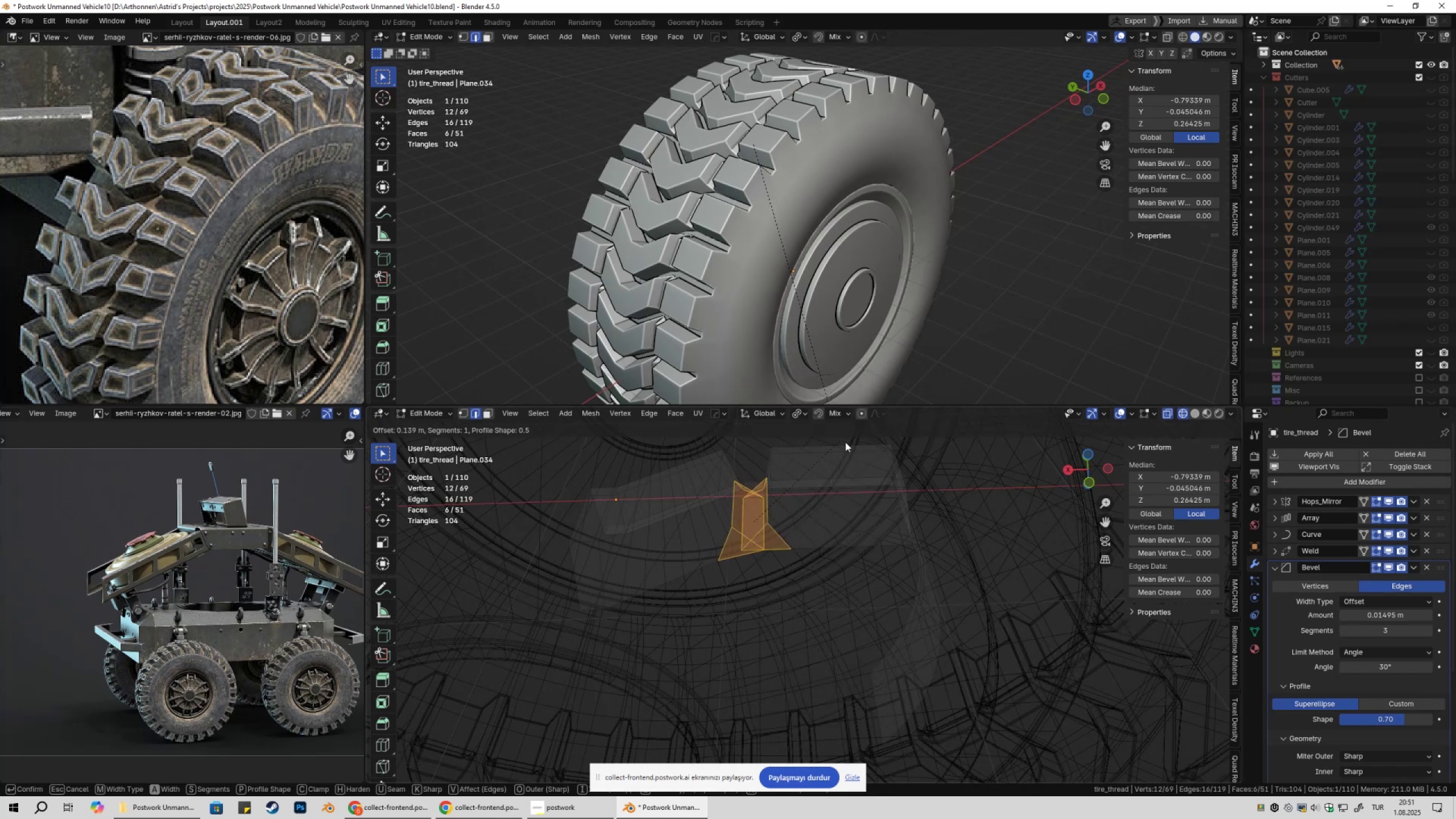 
left_click([837, 448])
 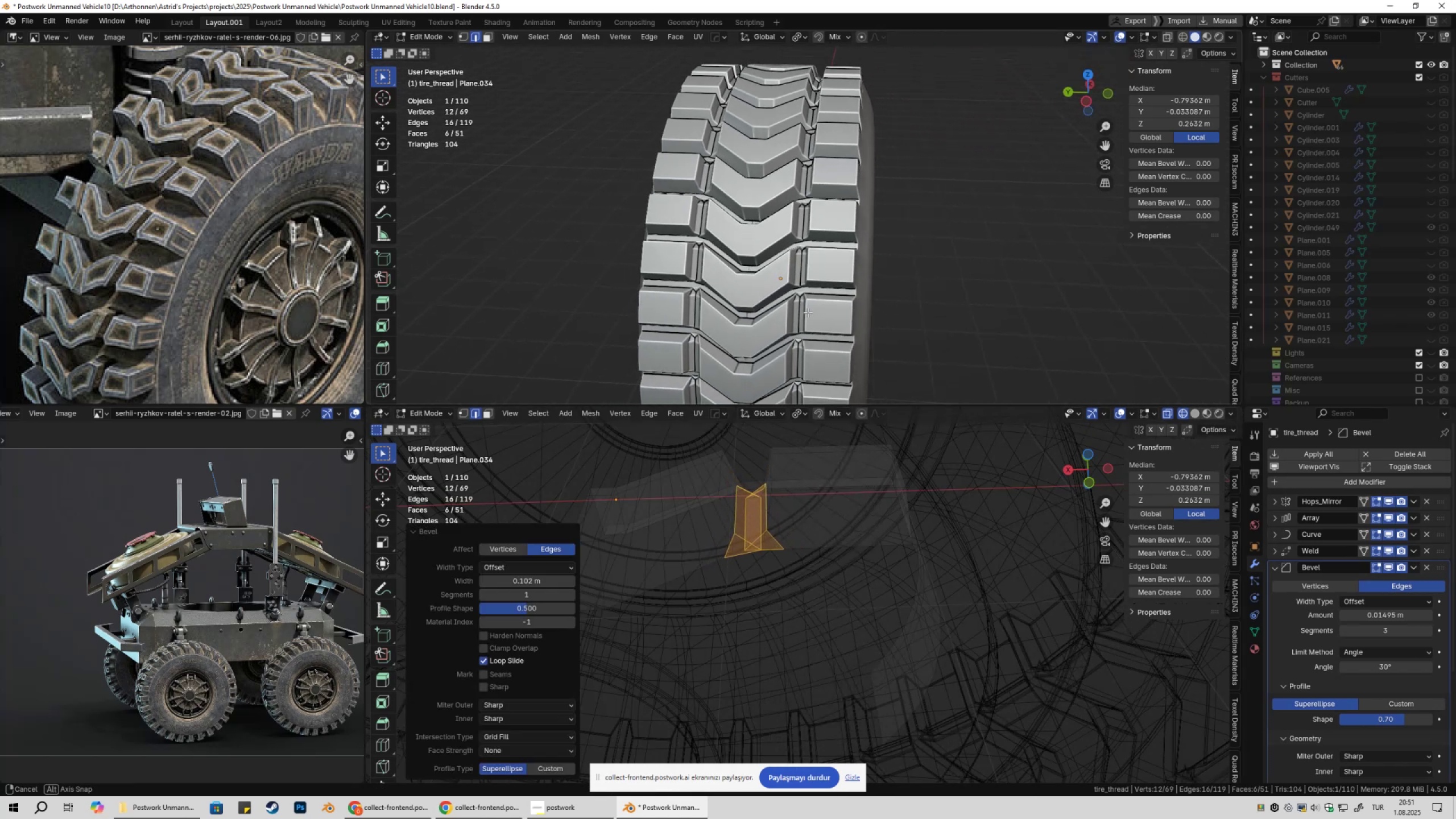 
key(Control+Z)
 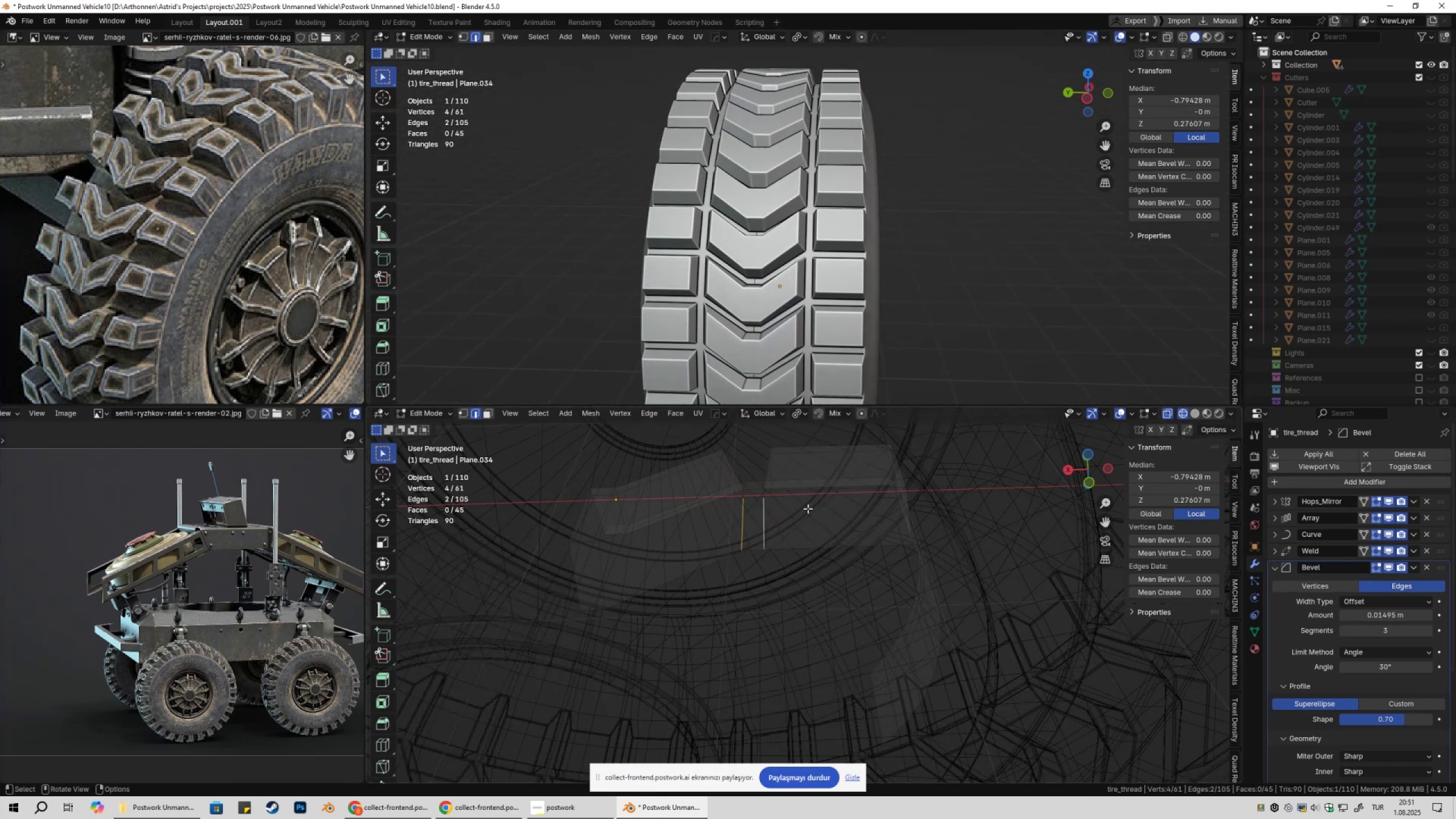 
key(Tab)
 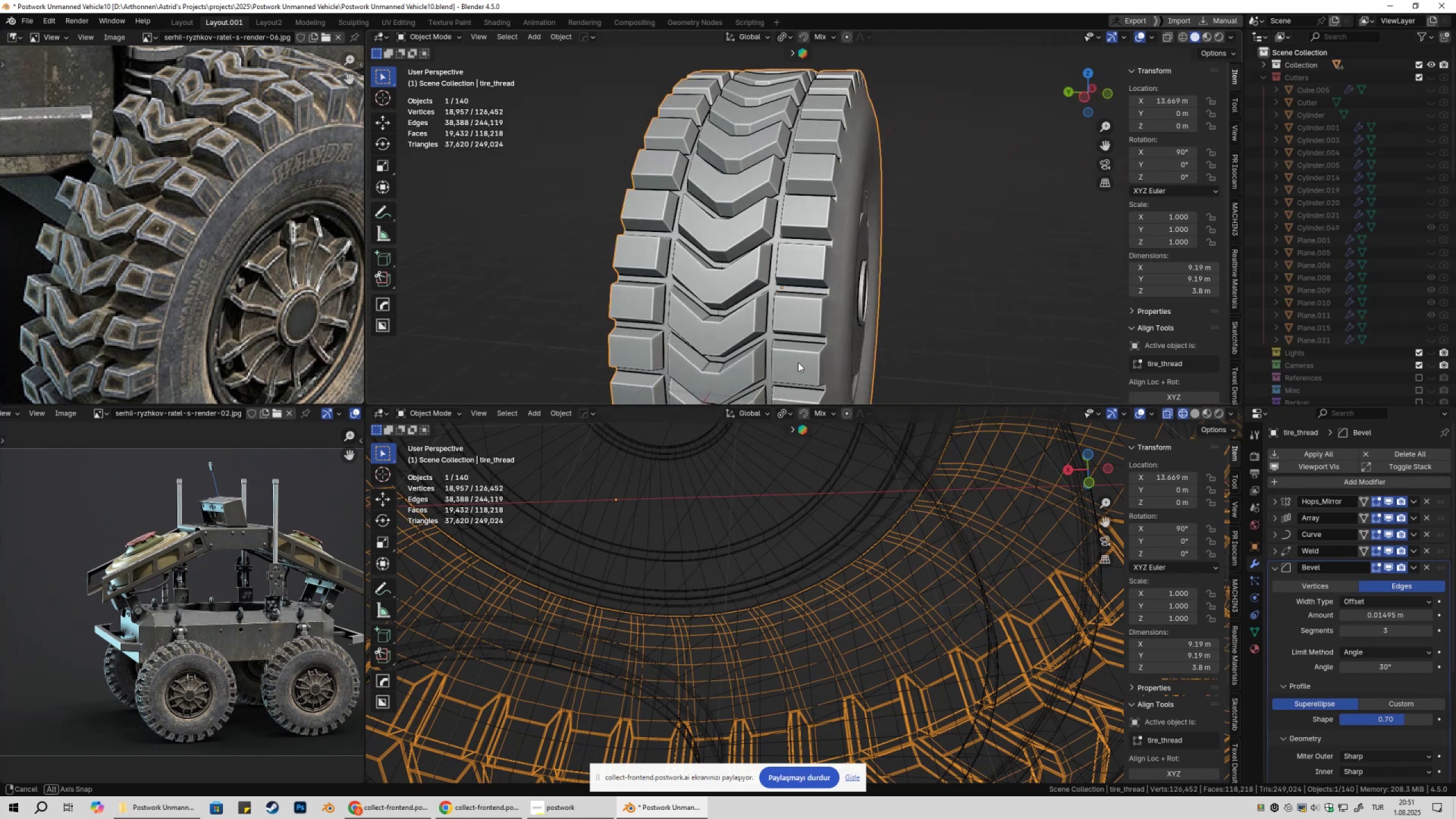 
key(Tab)
 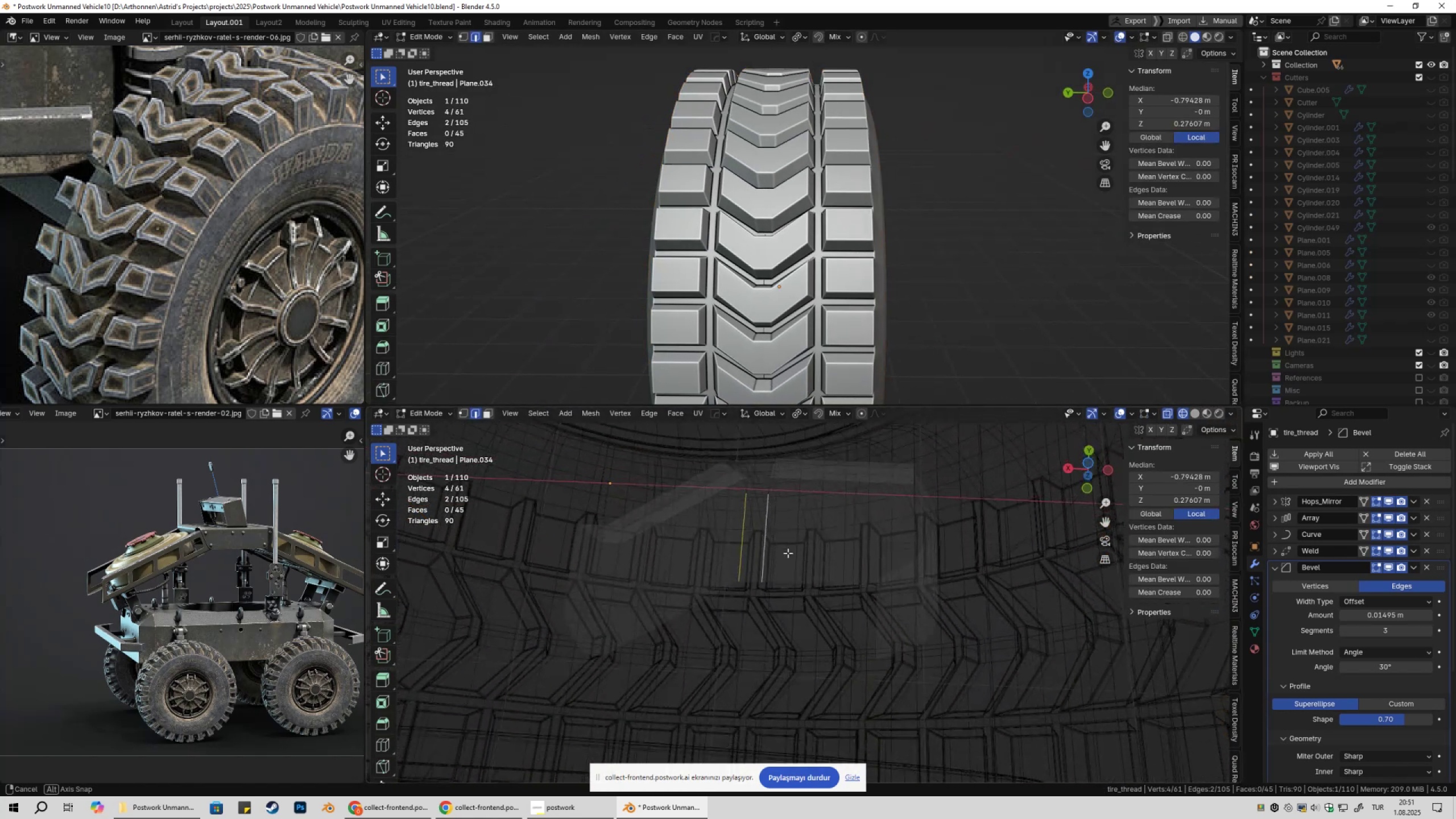 
key(Shift+ShiftLeft)
 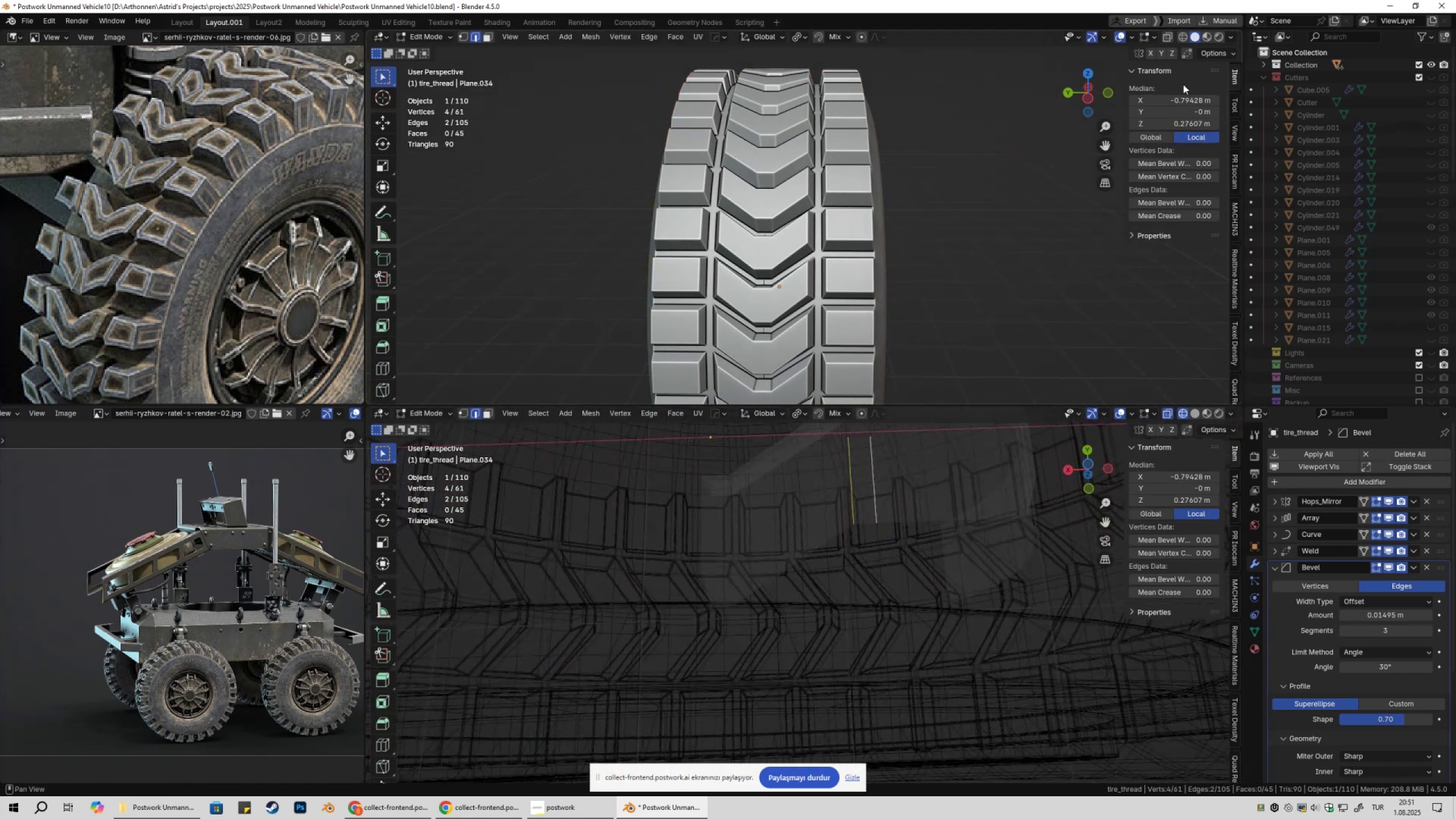 
key(Shift+ShiftLeft)
 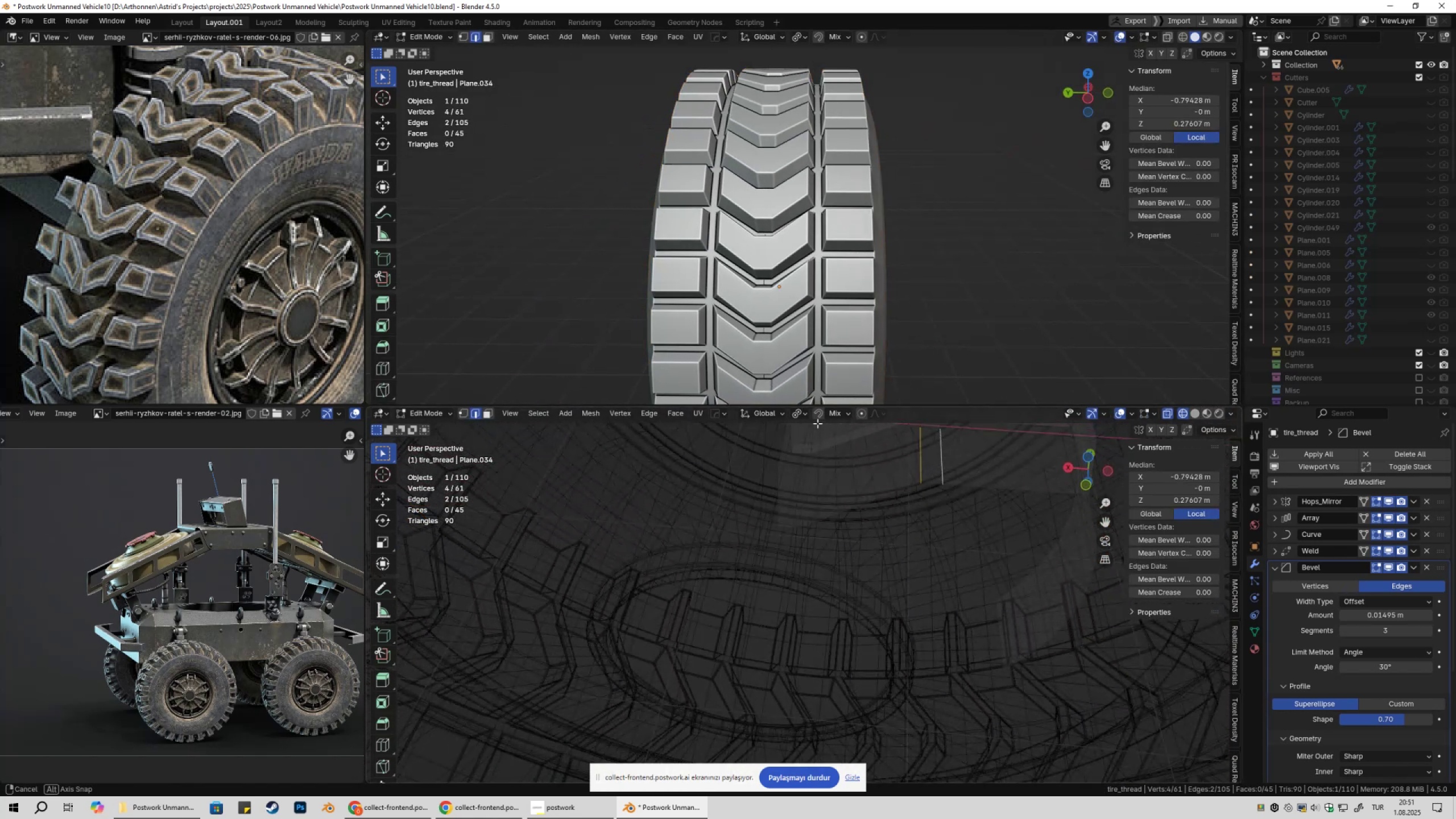 
hold_key(key=ShiftLeft, duration=0.34)
 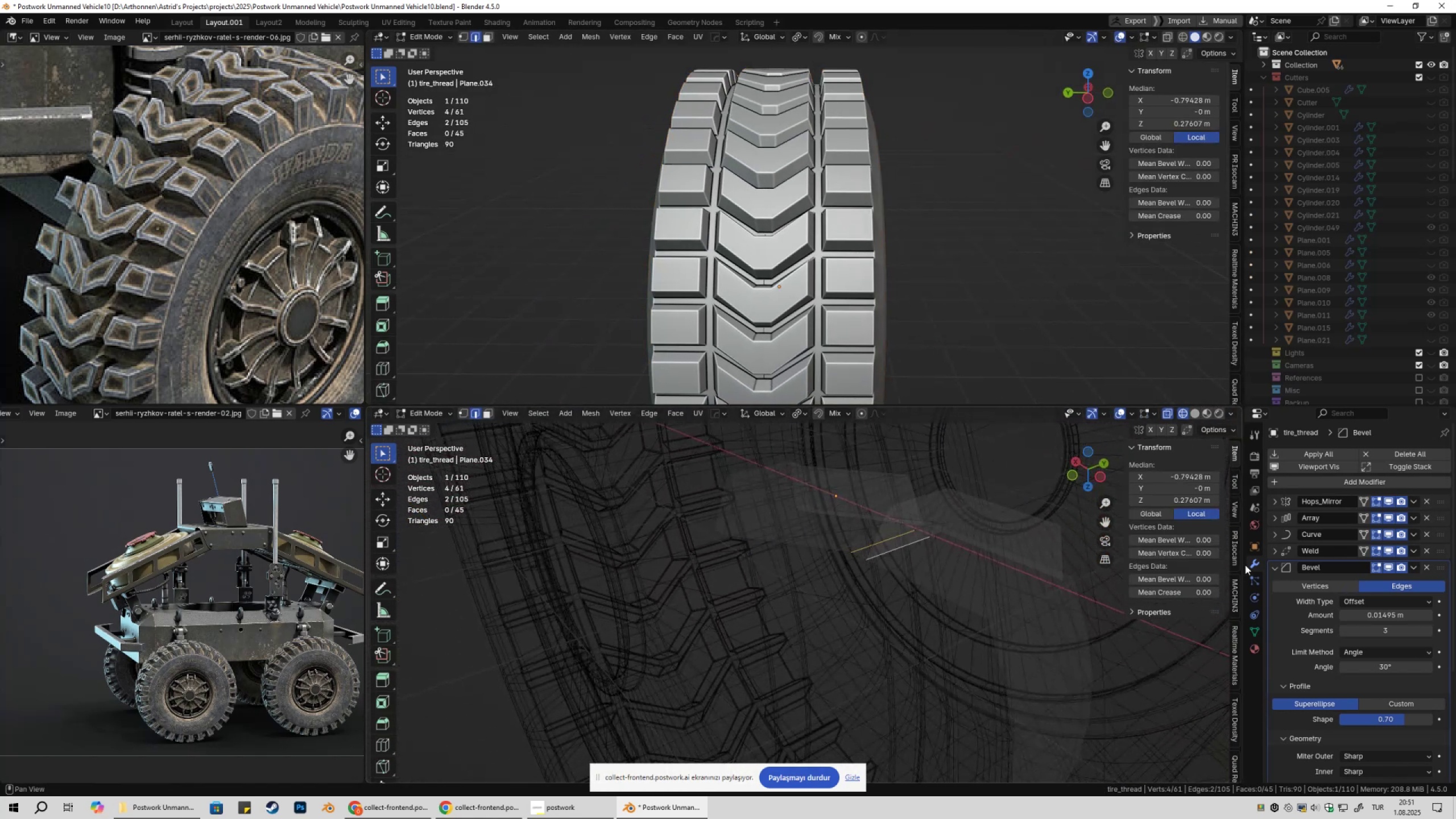 
double_click([1375, 569])
 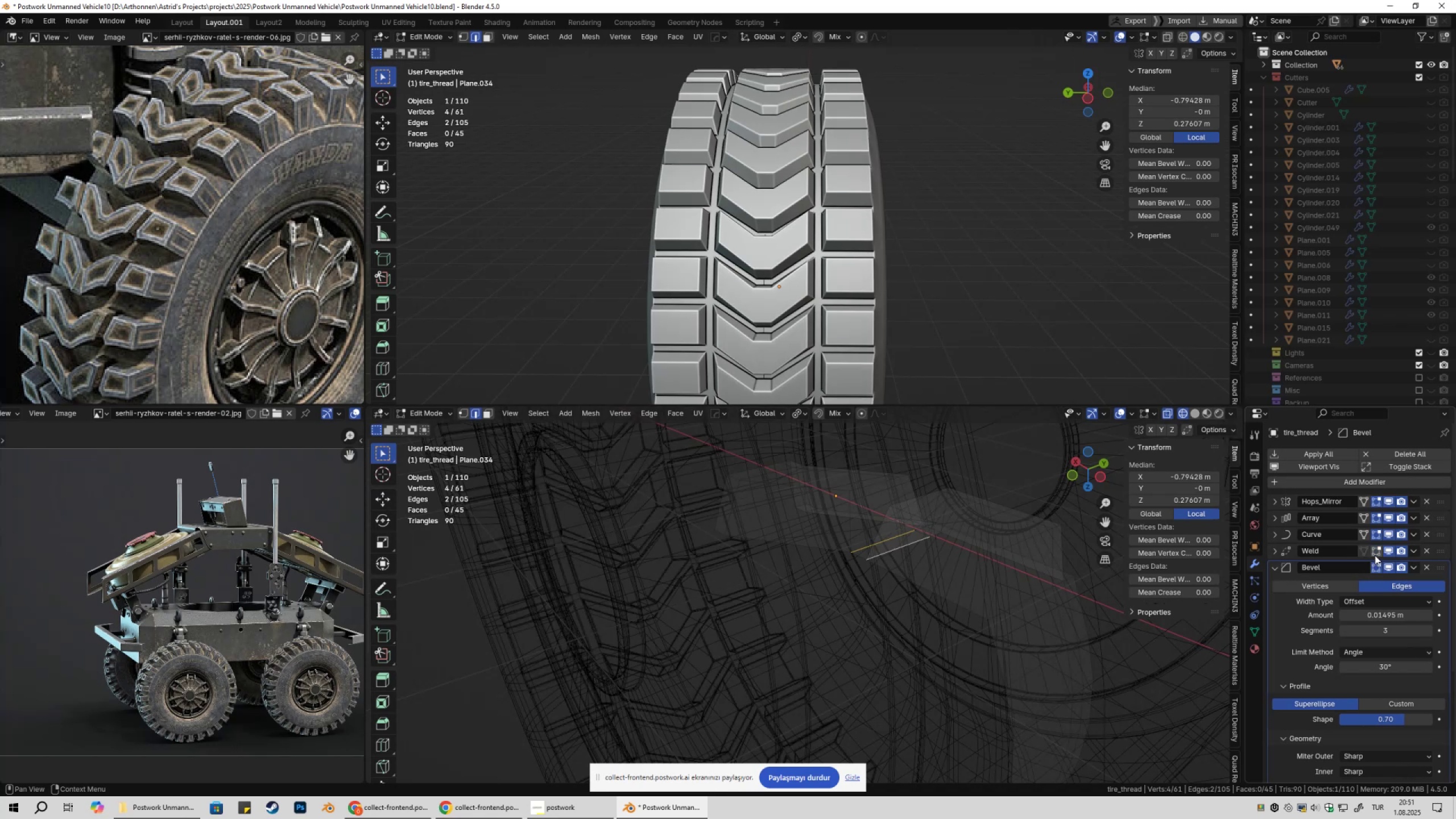 
double_click([1375, 555])
 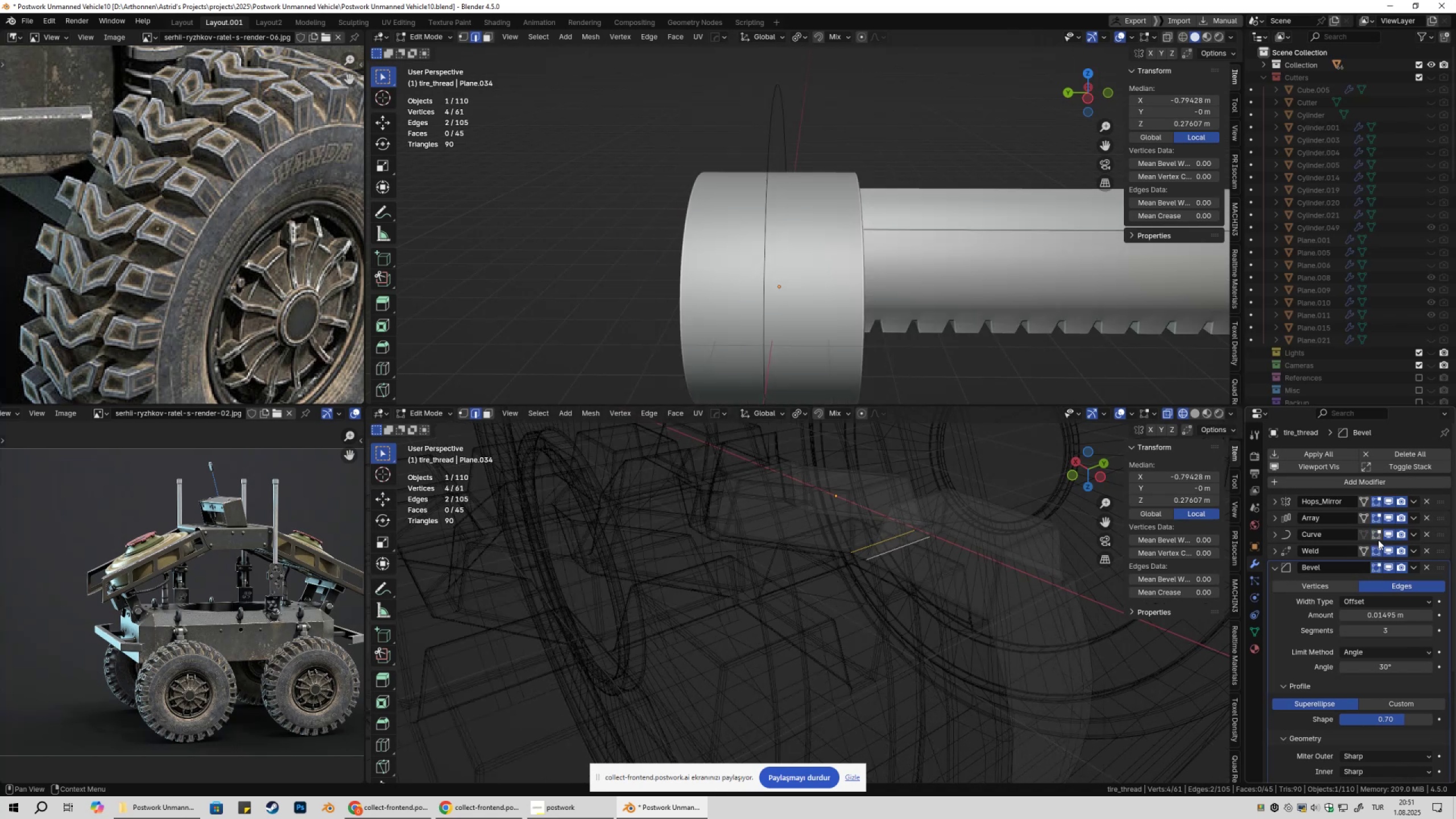 
double_click([1378, 540])
 